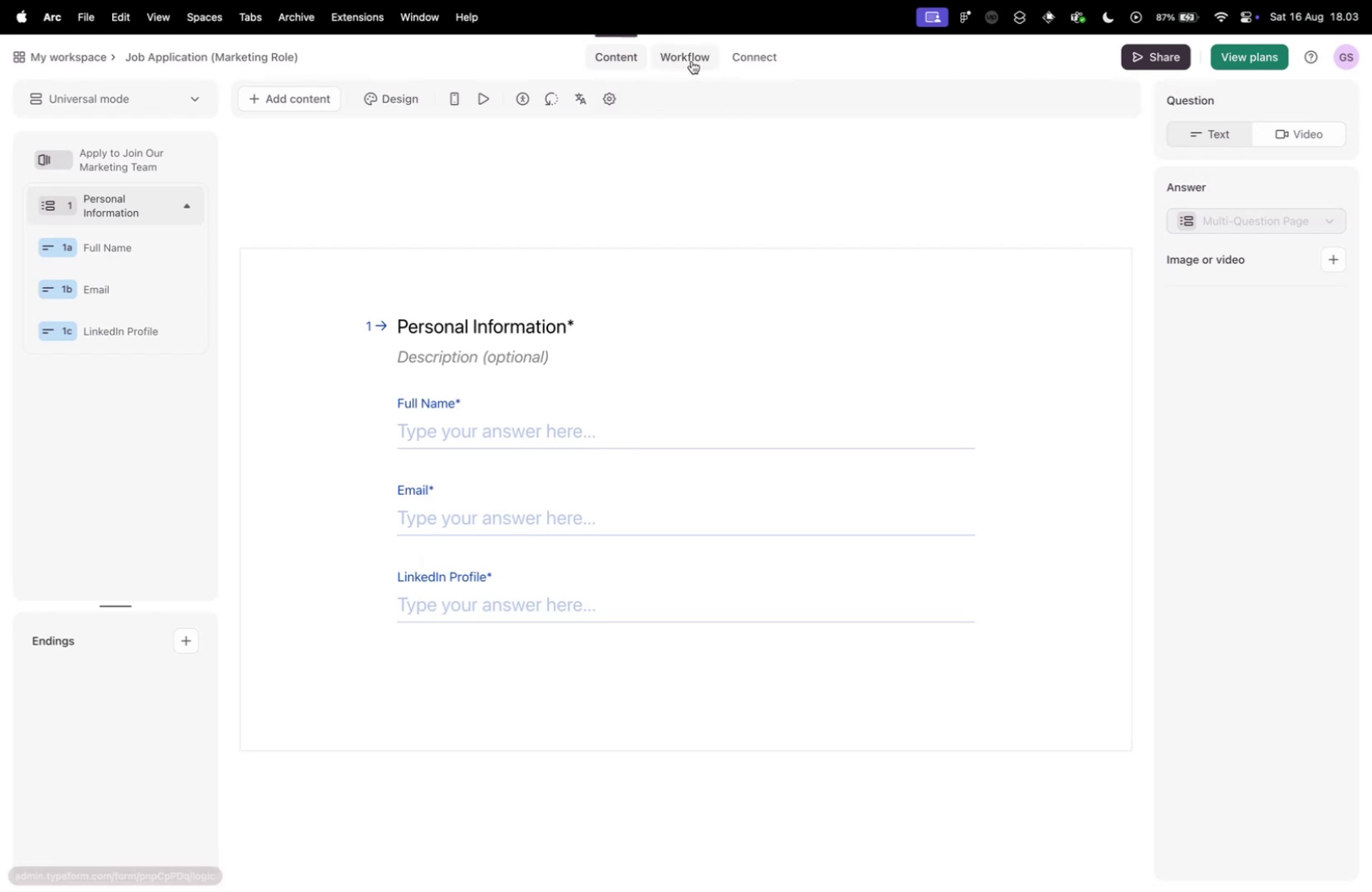 
left_click([758, 59])
 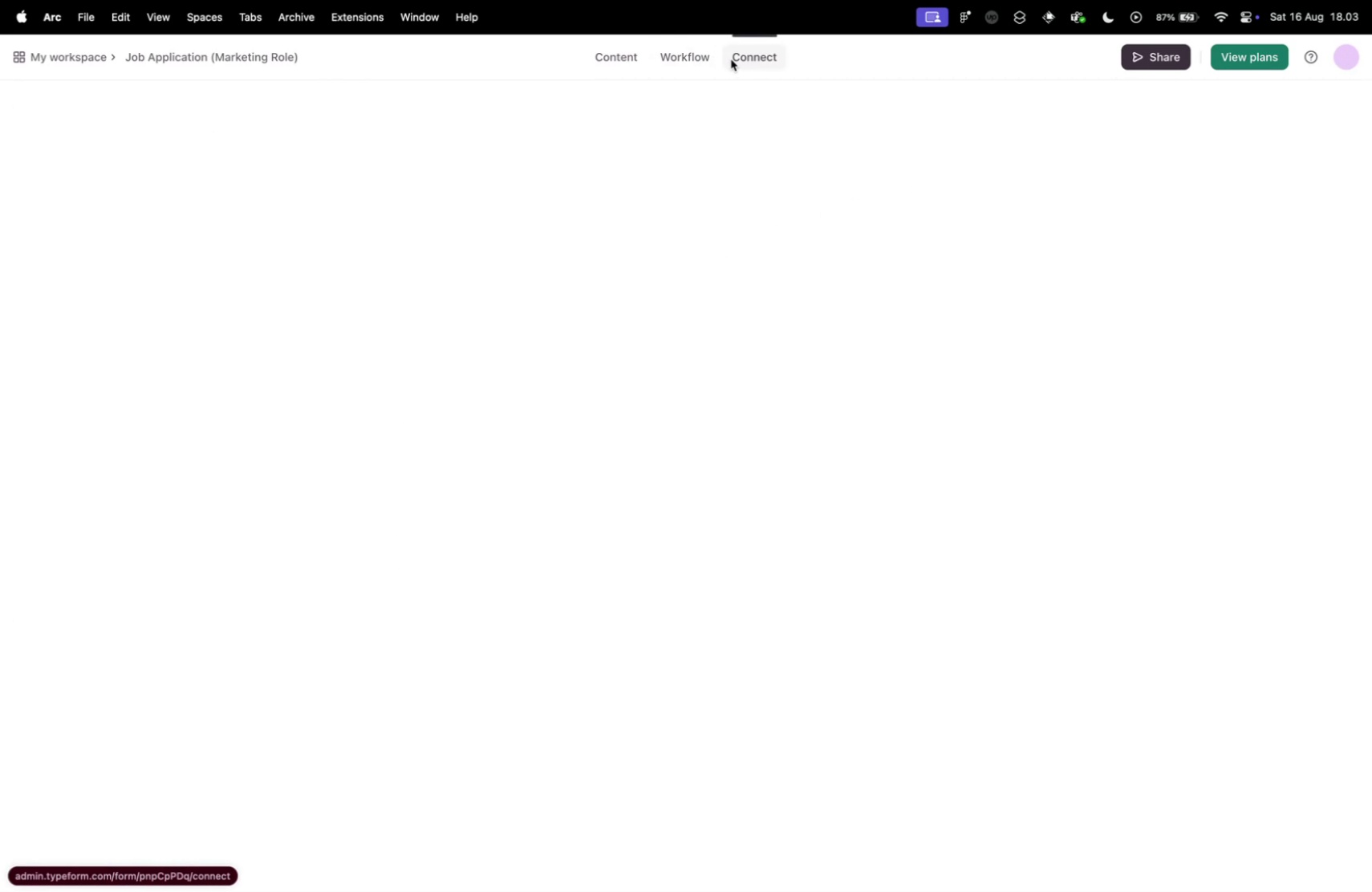 
left_click([666, 59])
 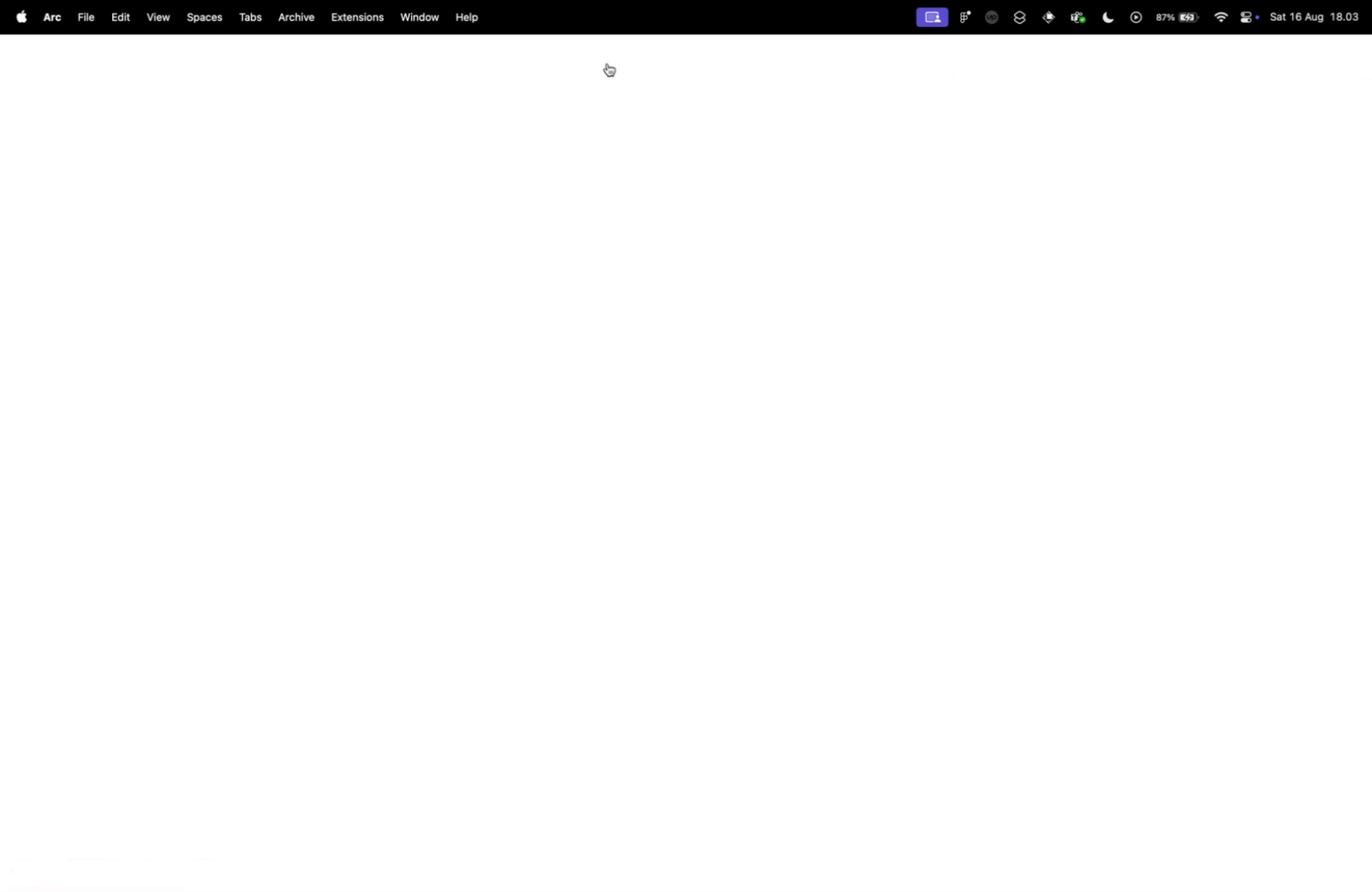 
left_click([609, 64])
 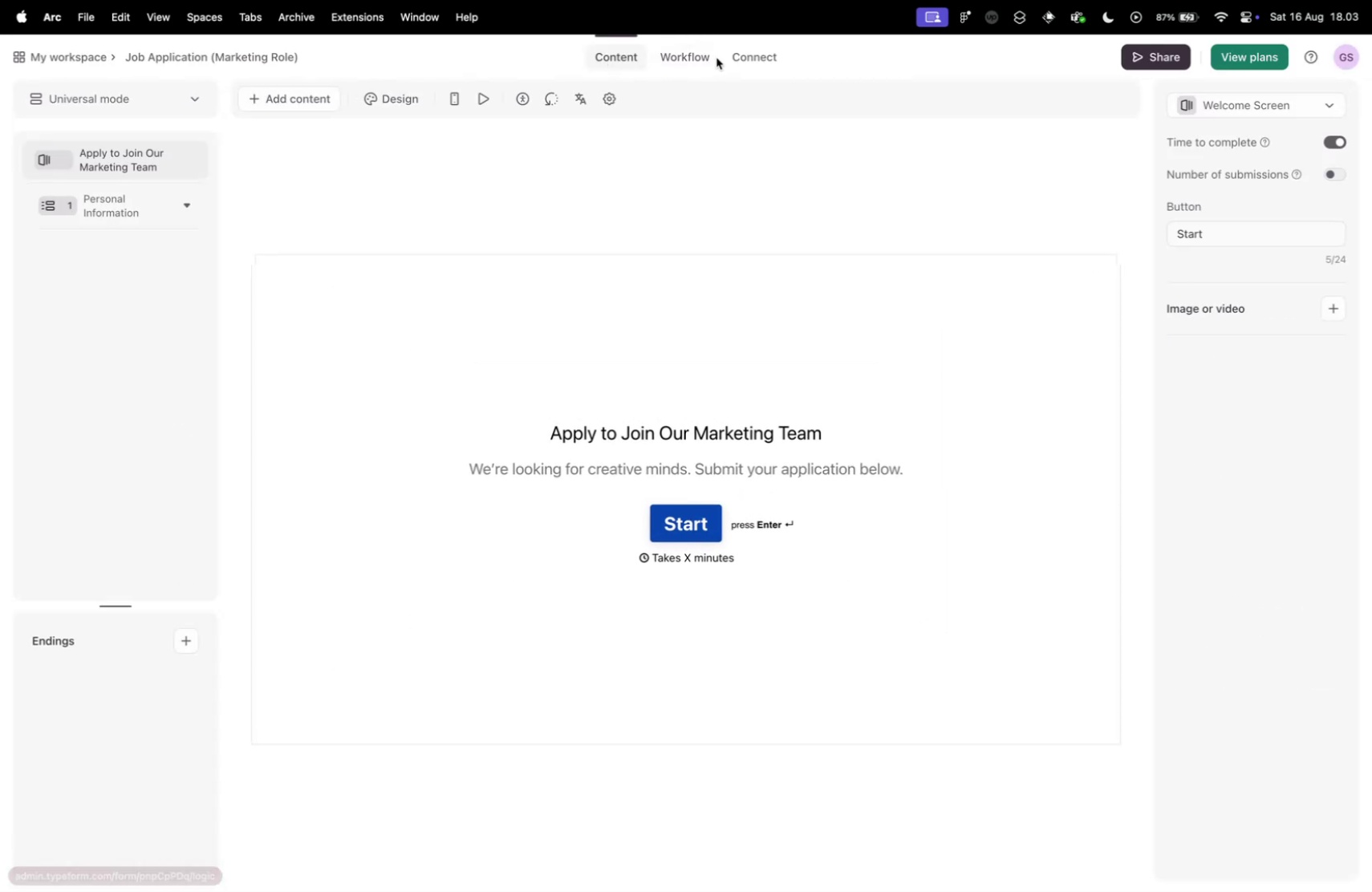 
left_click([695, 59])
 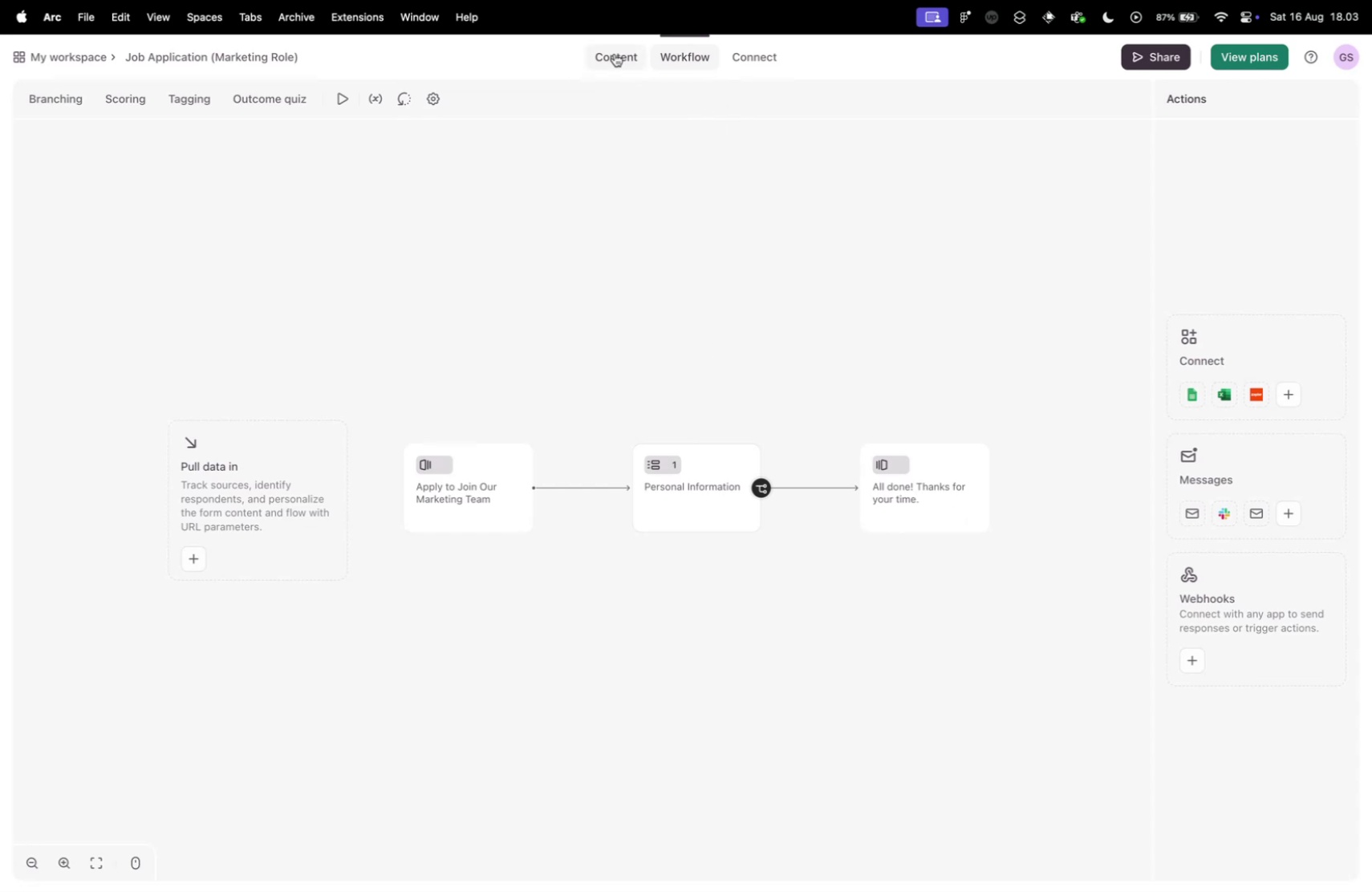 
wait(5.42)
 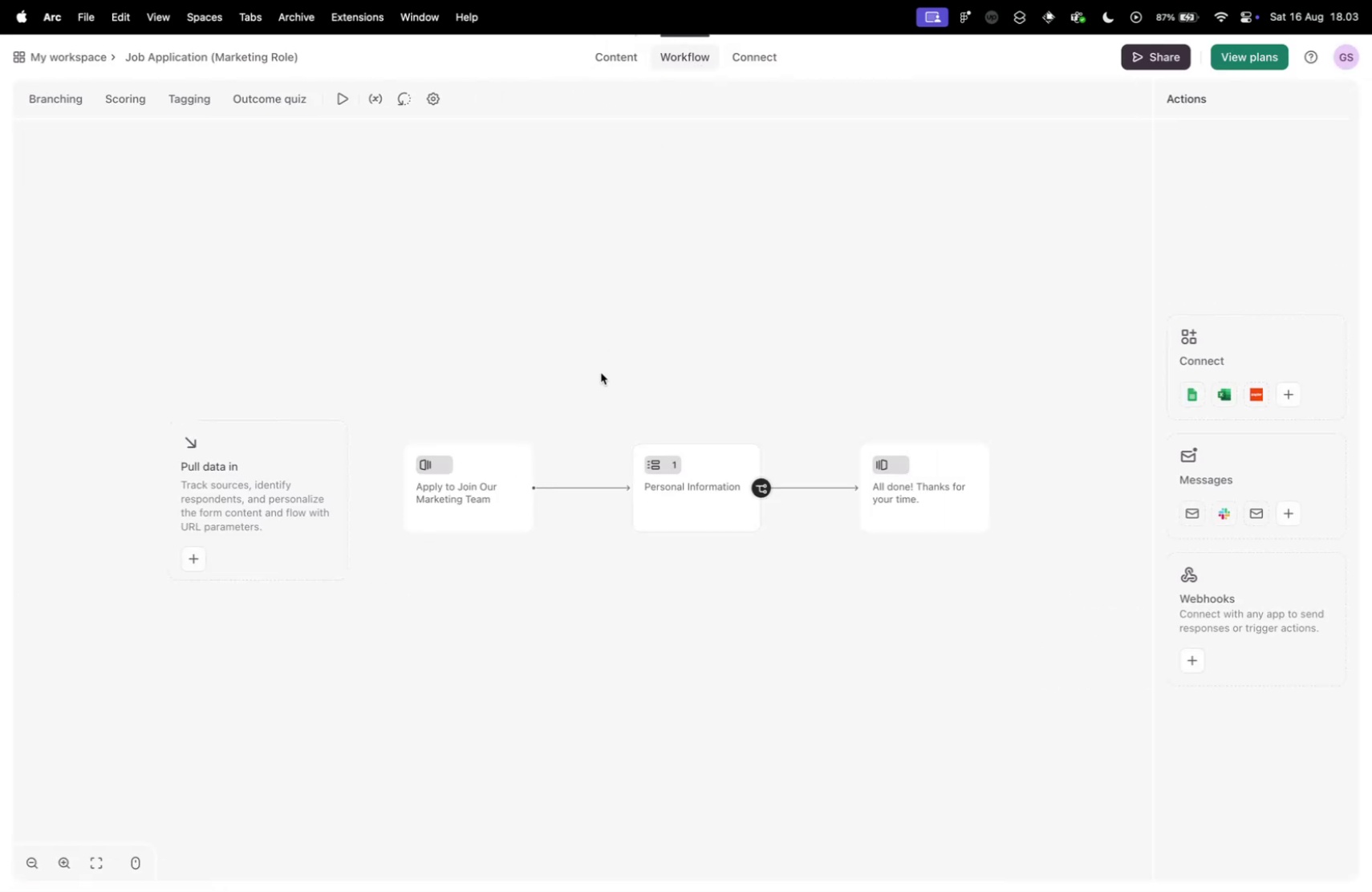 
left_click([615, 54])
 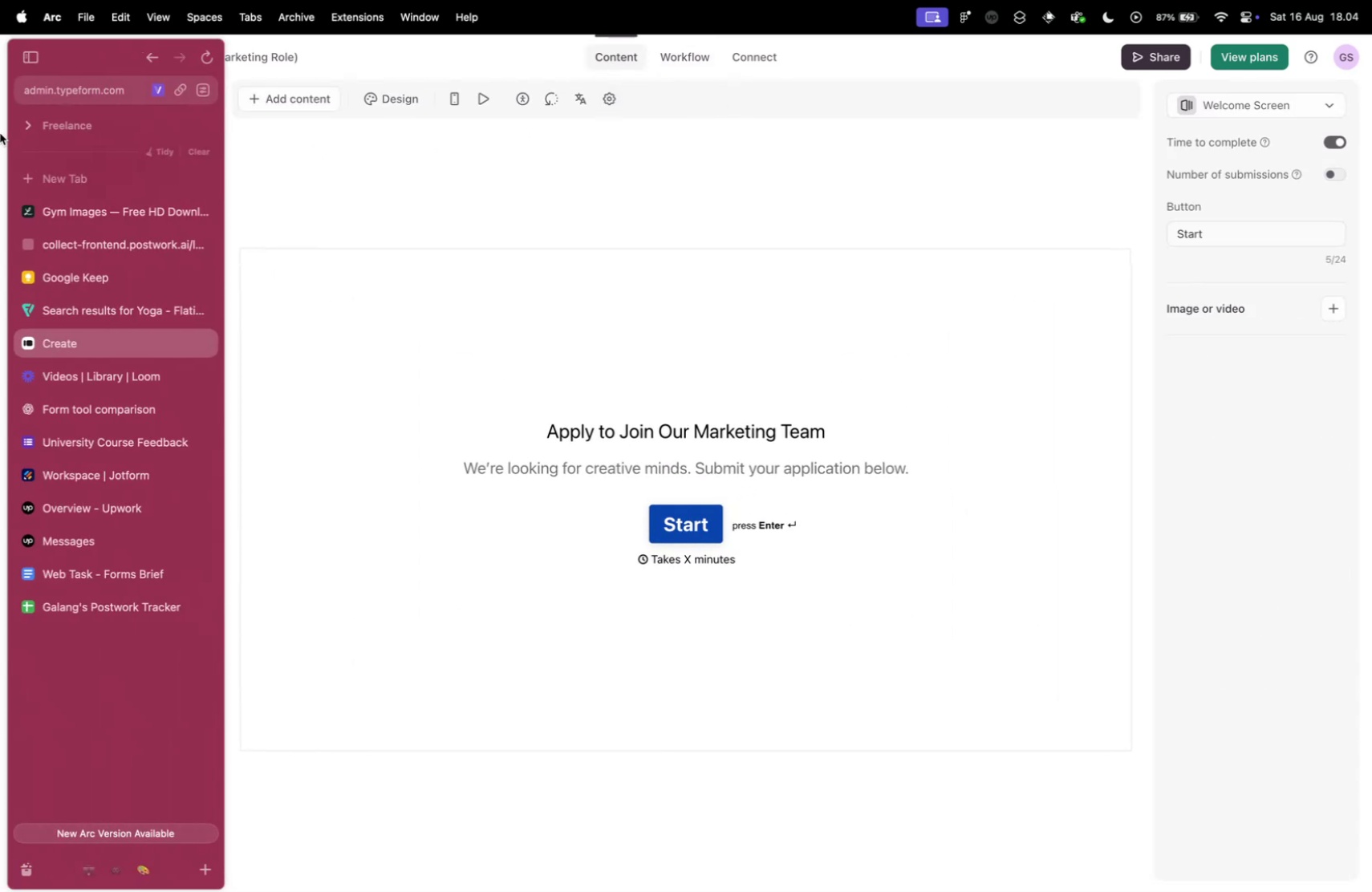 
left_click([115, 240])
 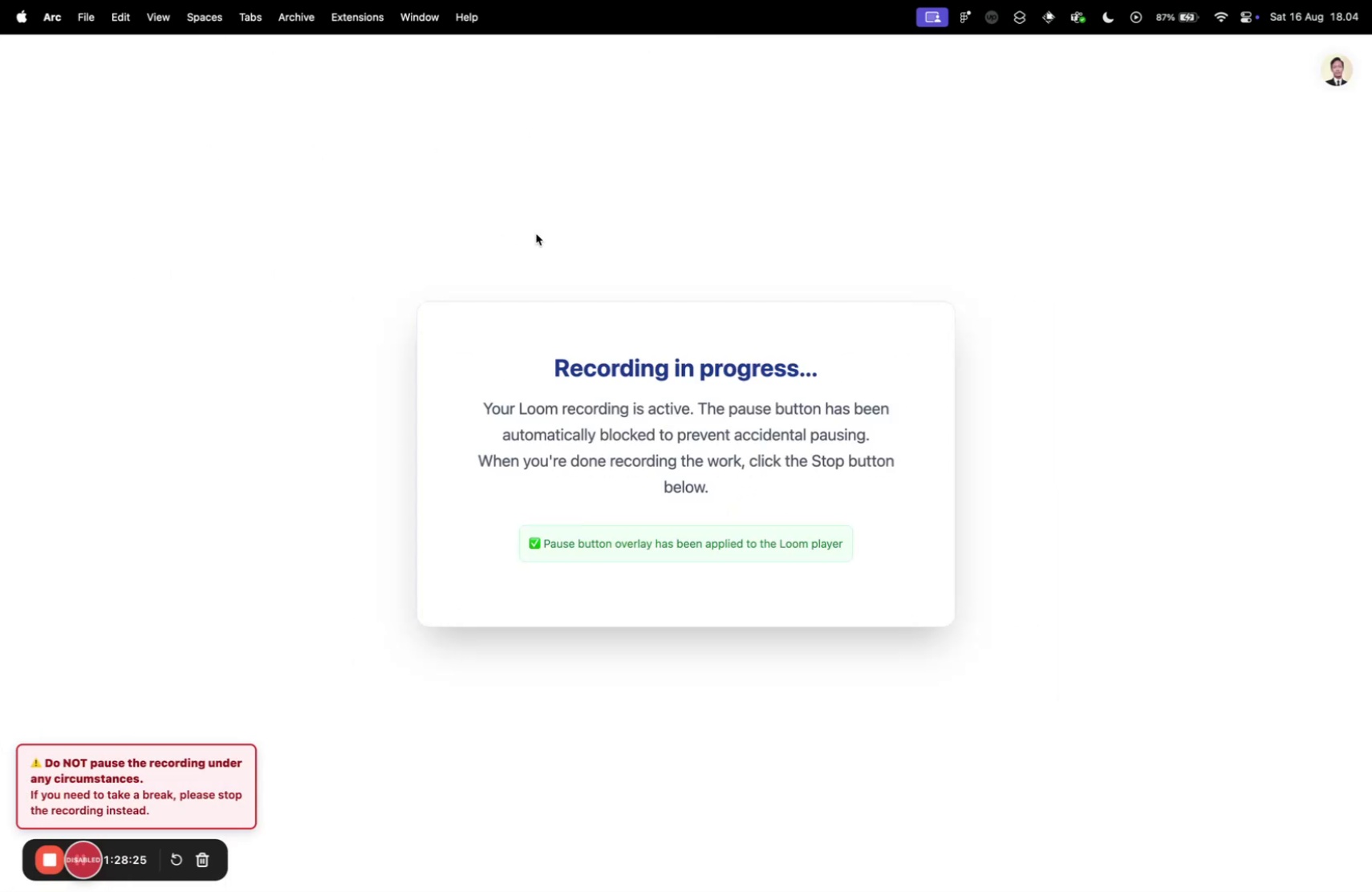 
key(Control+ControlLeft)
 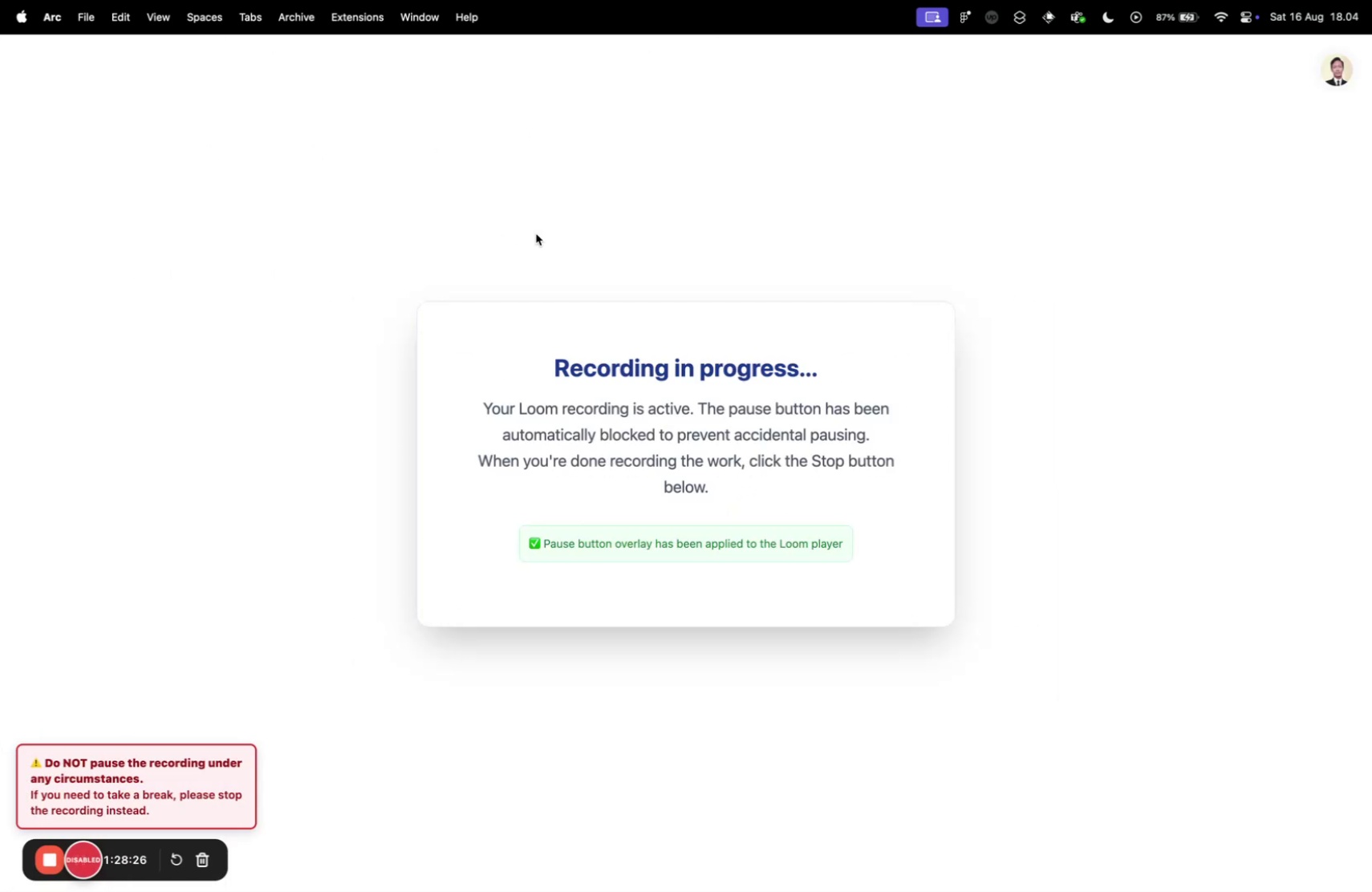 
key(Control+Tab)
 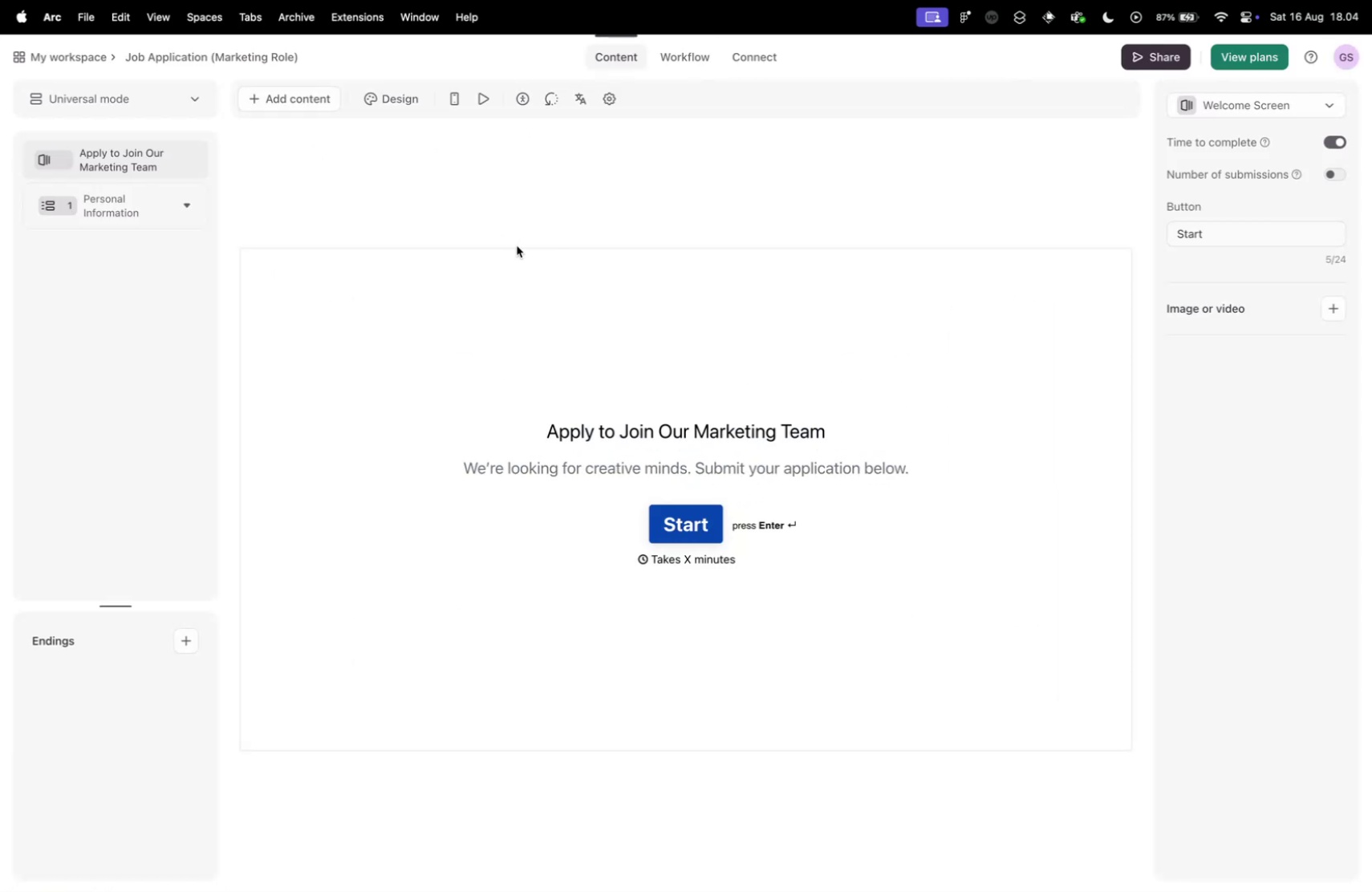 
left_click([120, 214])
 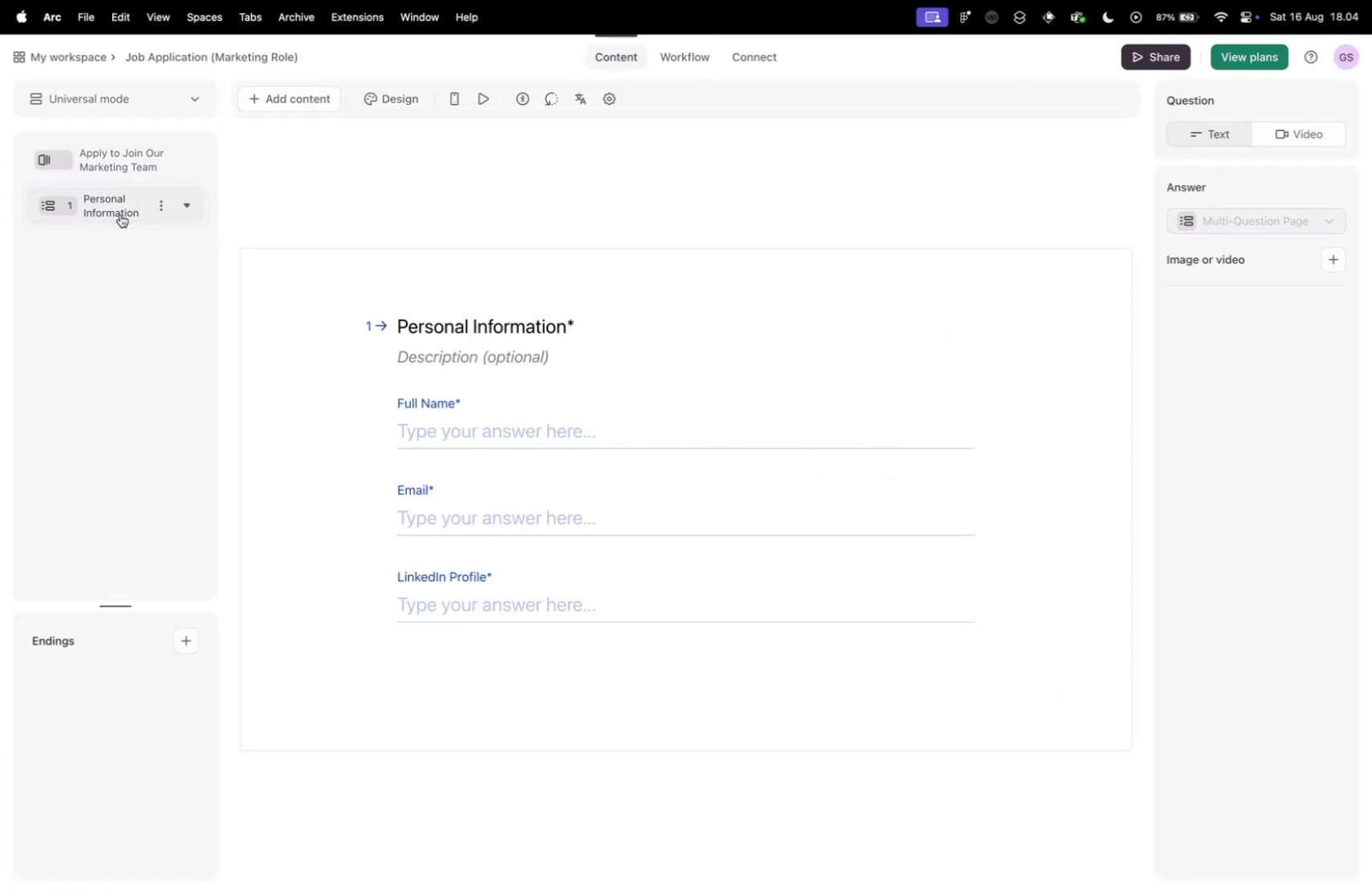 
key(Control+Tab)
 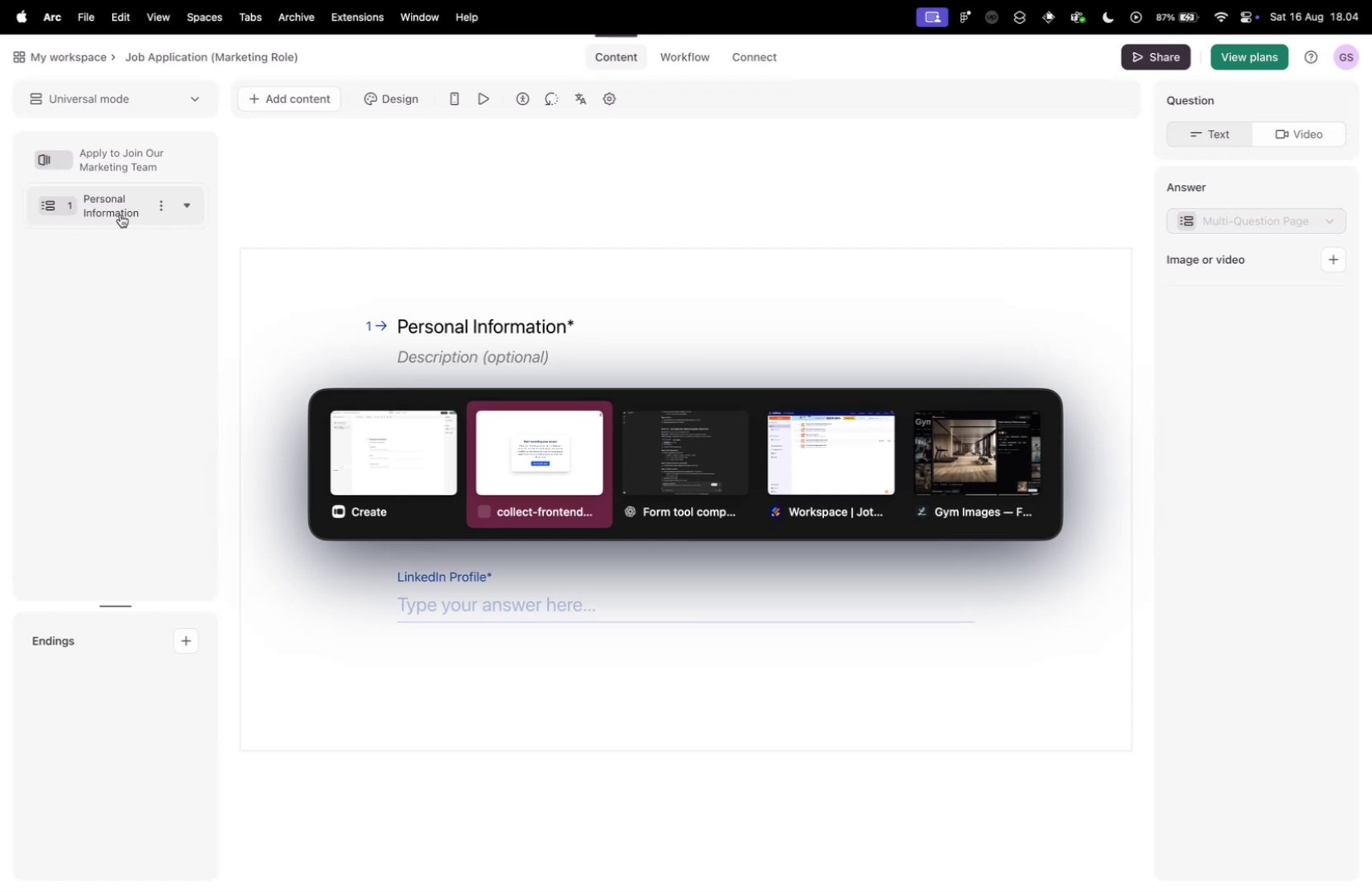 
key(Control+Tab)
 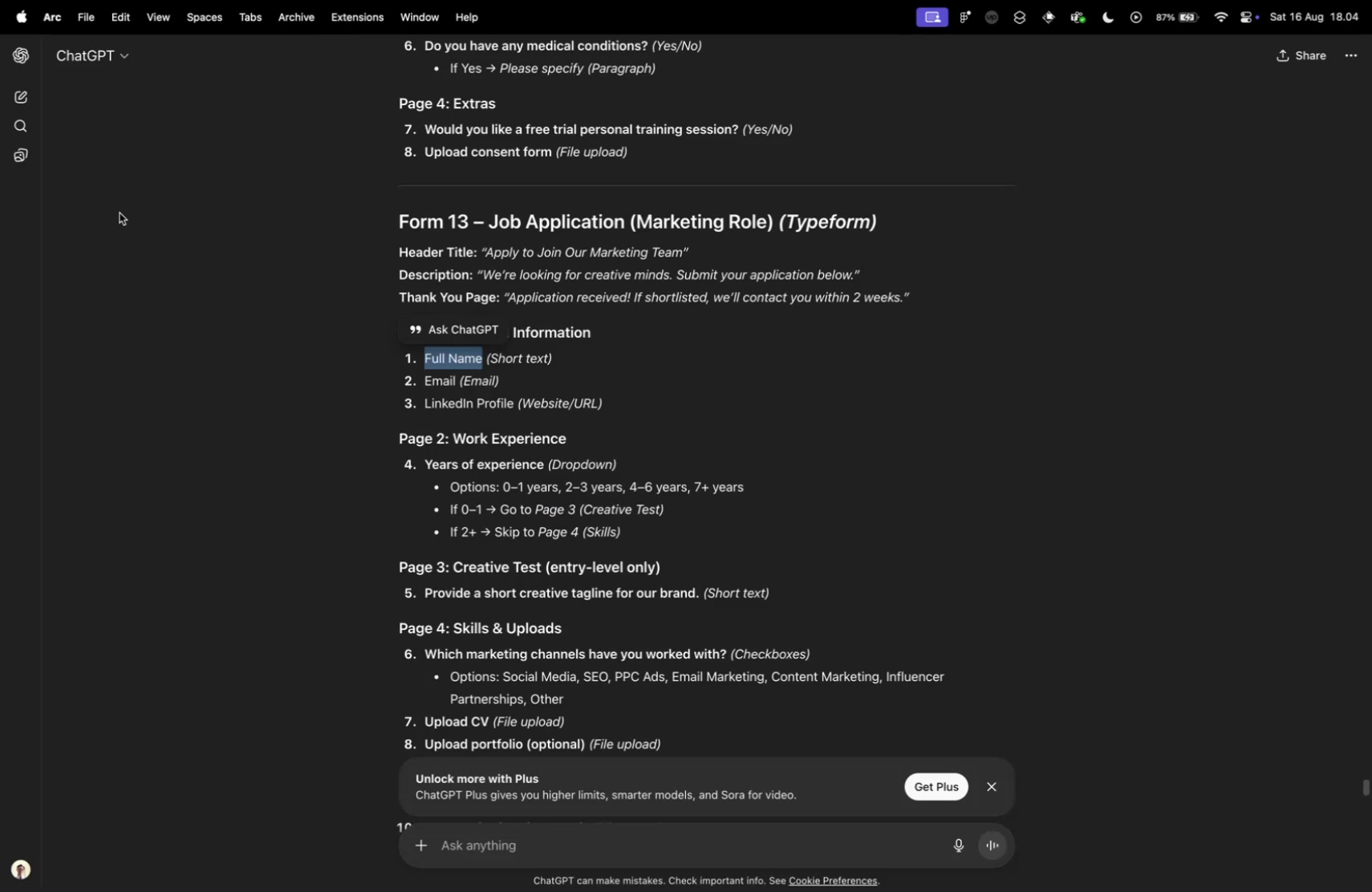 
key(Control+ControlLeft)
 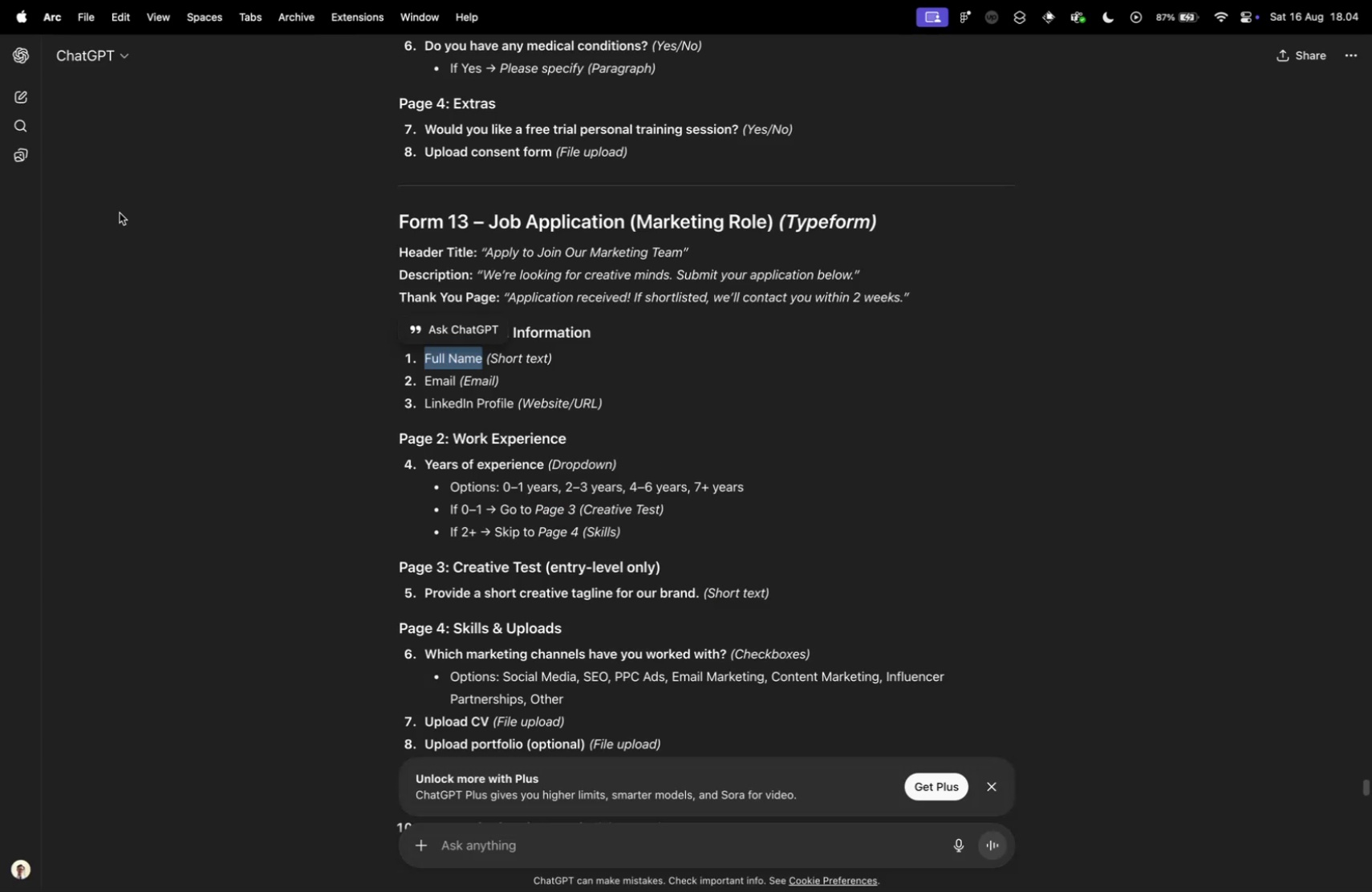 
key(Control+Tab)
 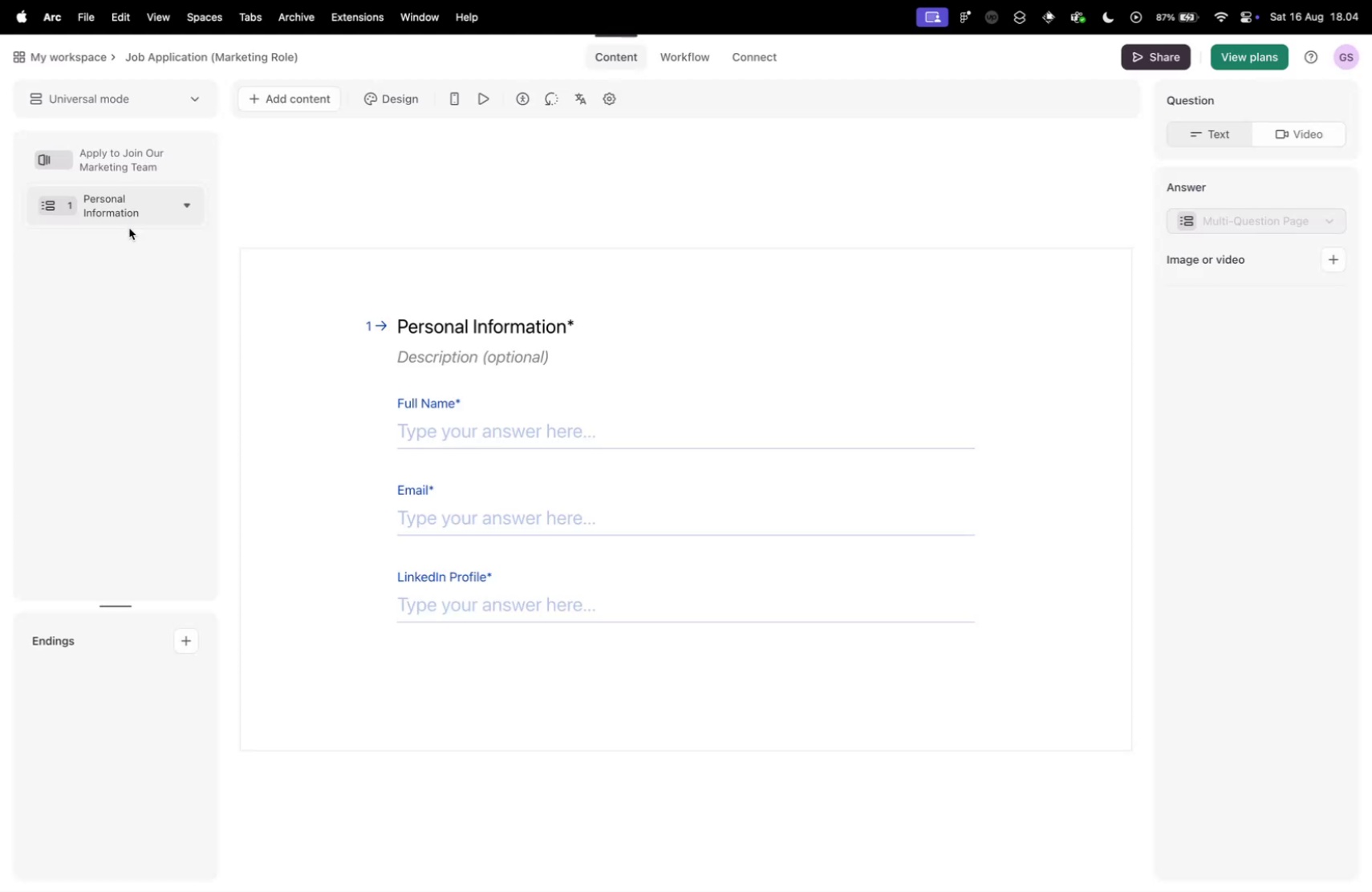 
left_click([140, 272])
 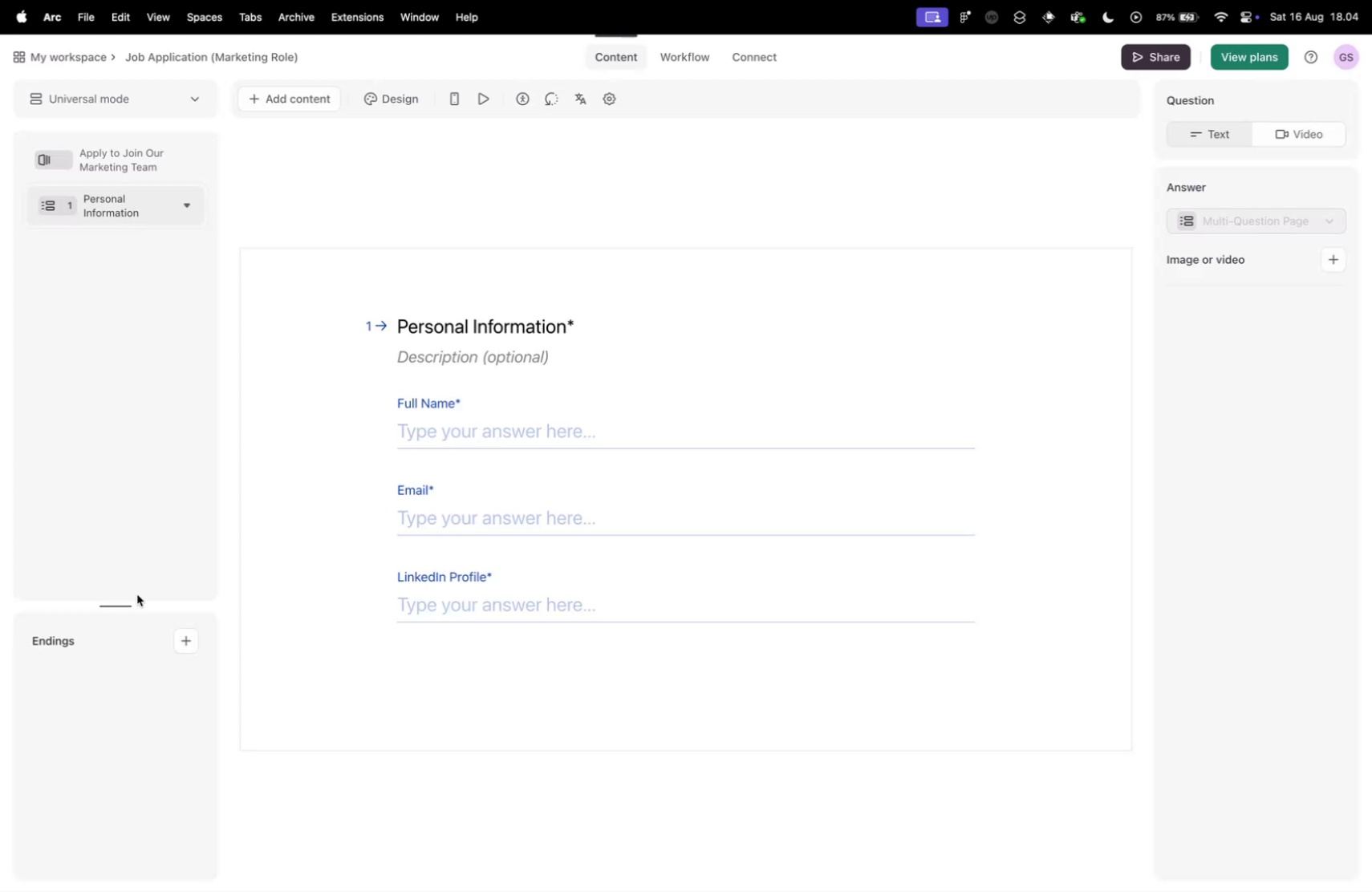 
left_click_drag(start_coordinate=[124, 603], to_coordinate=[104, 404])
 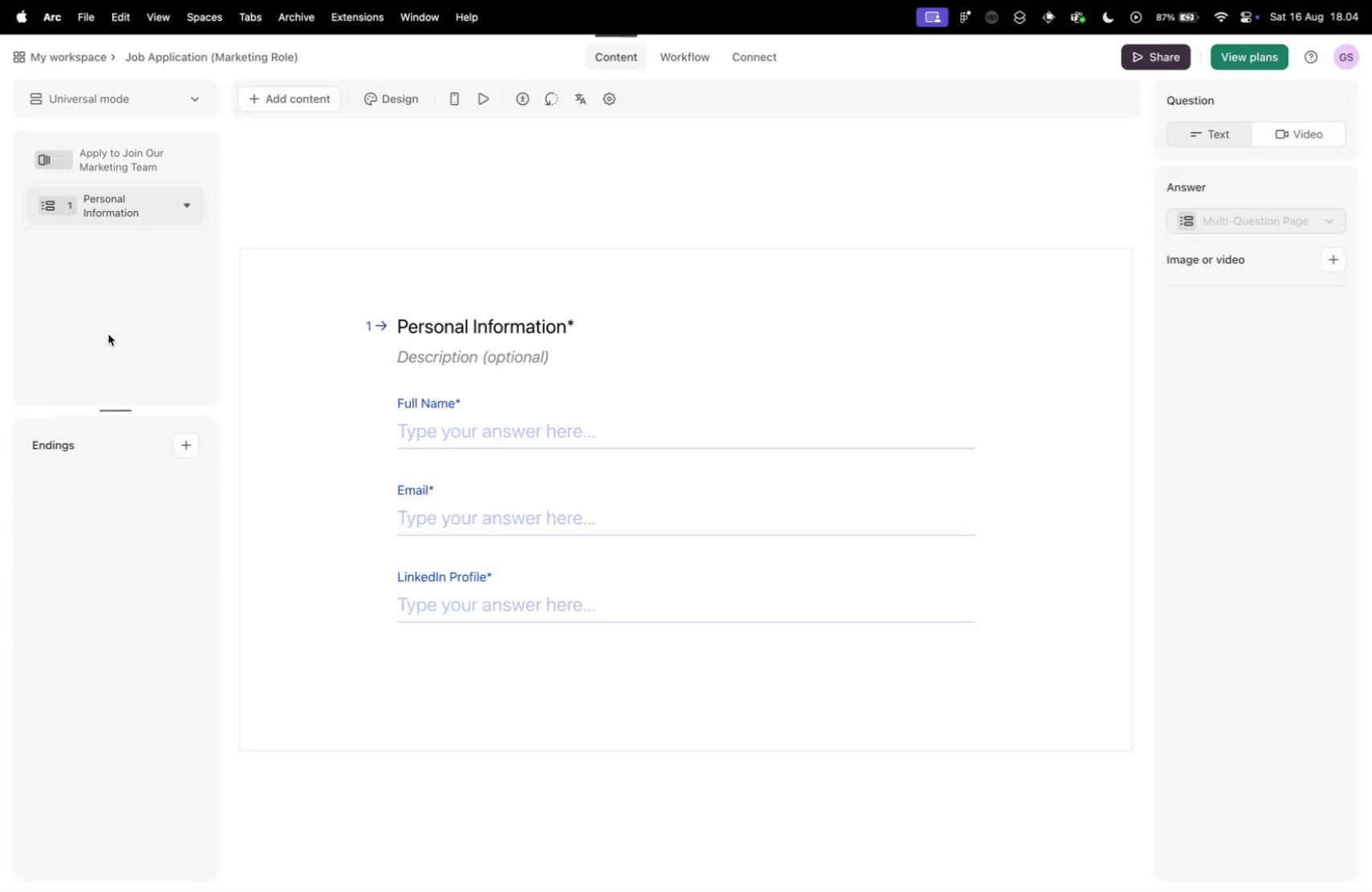 
right_click([118, 247])
 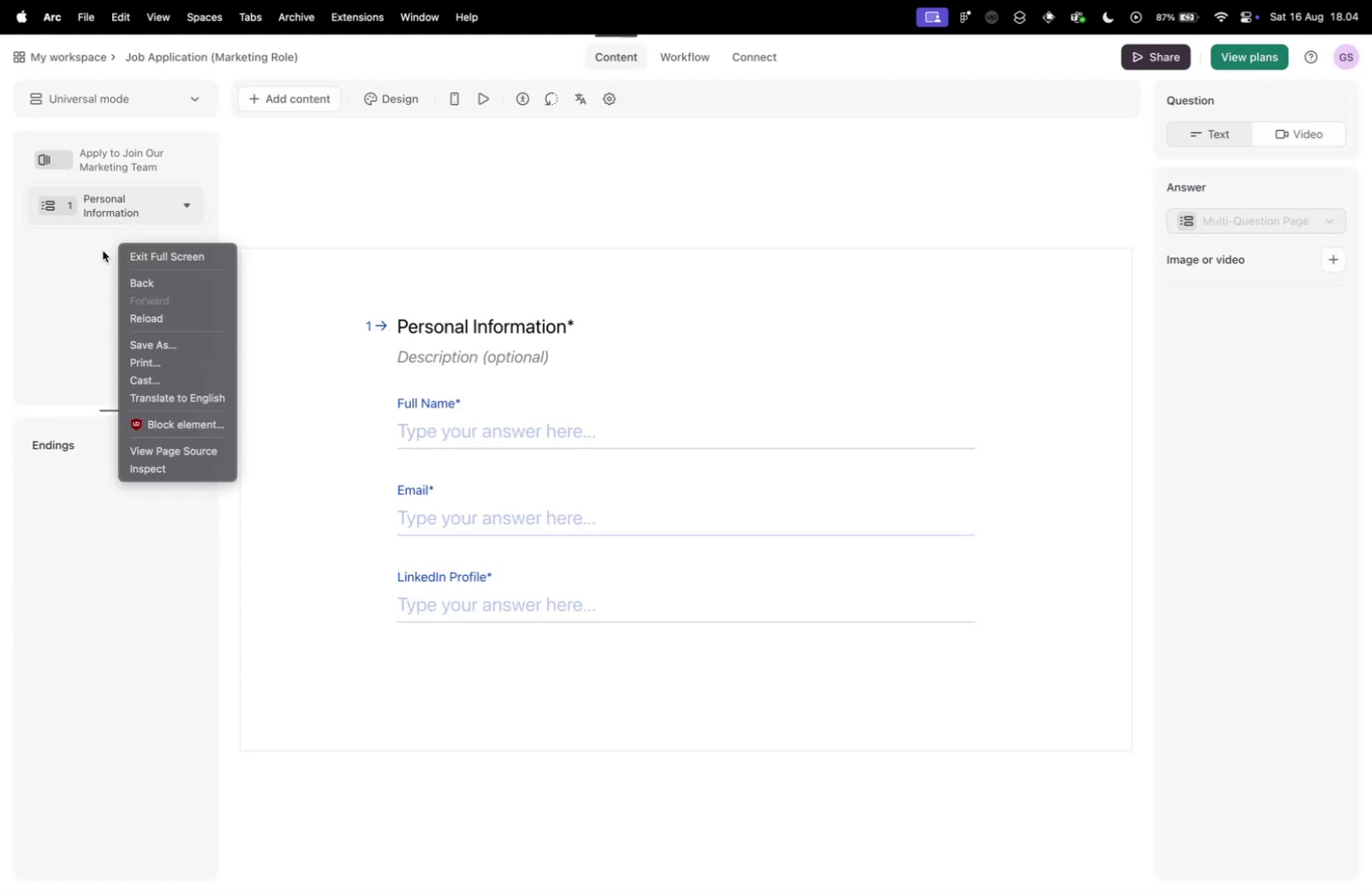 
left_click([76, 256])
 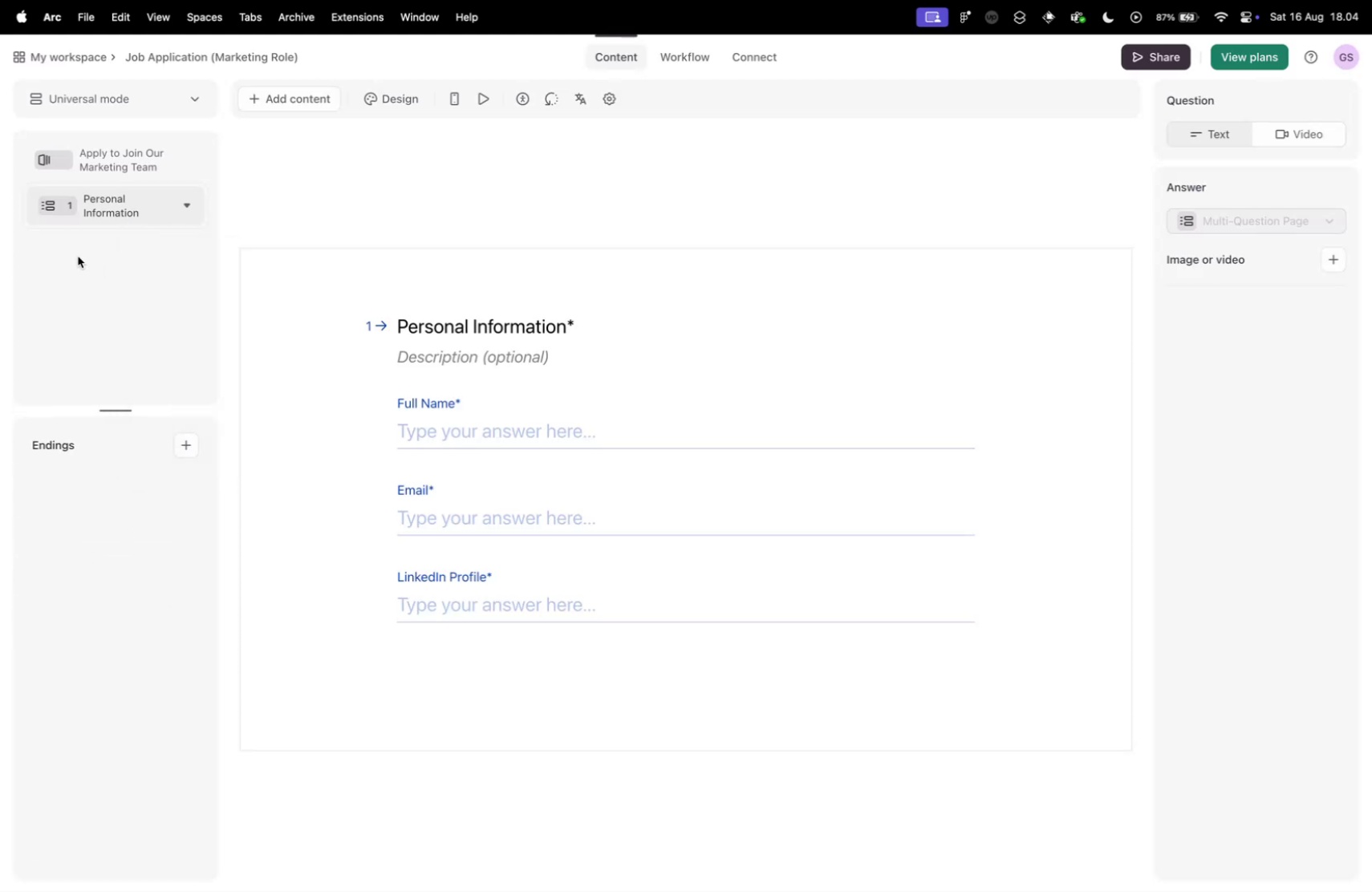 
mouse_move([291, 134])
 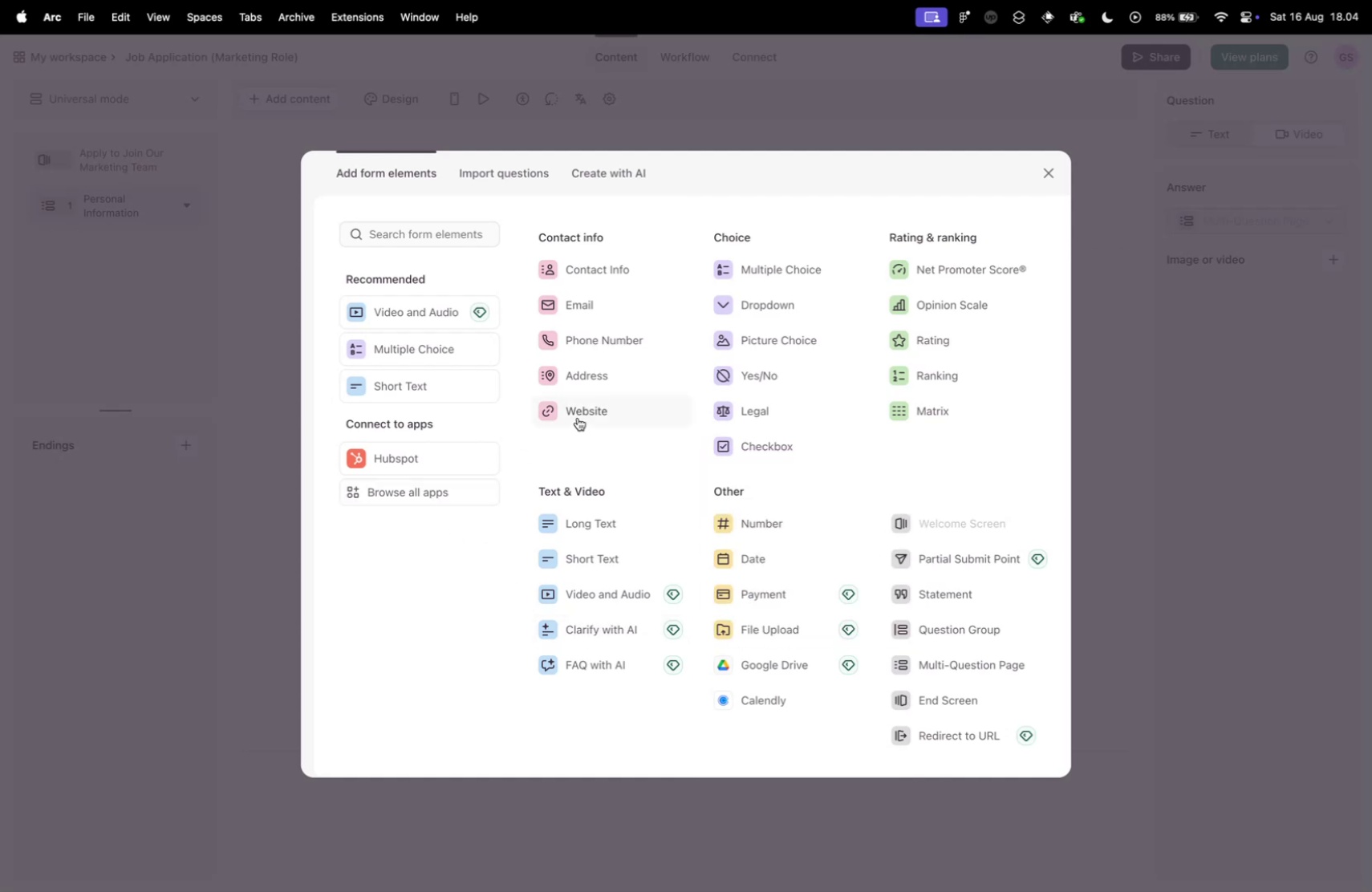 
wait(17.34)
 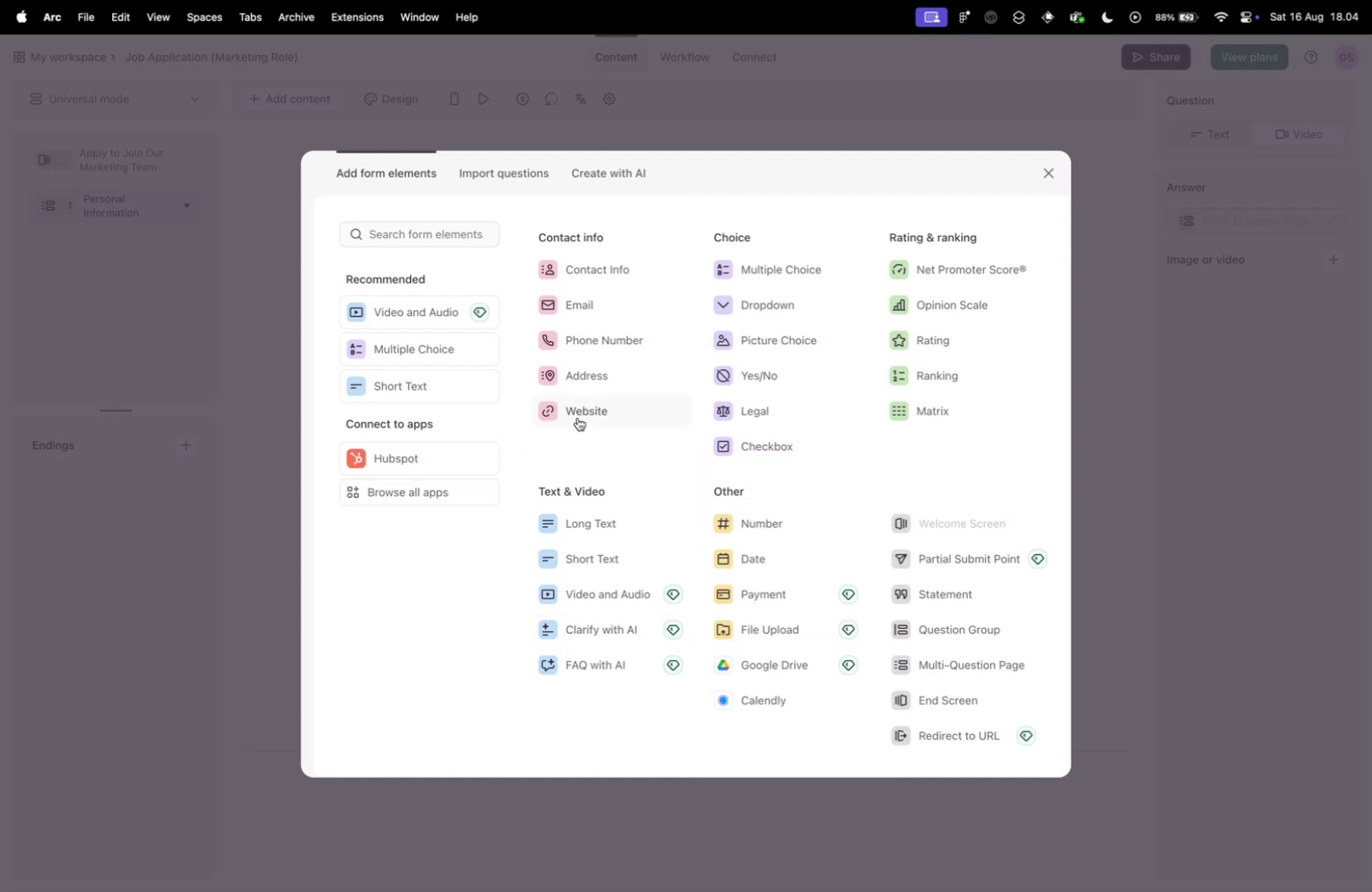 
left_click([574, 410])
 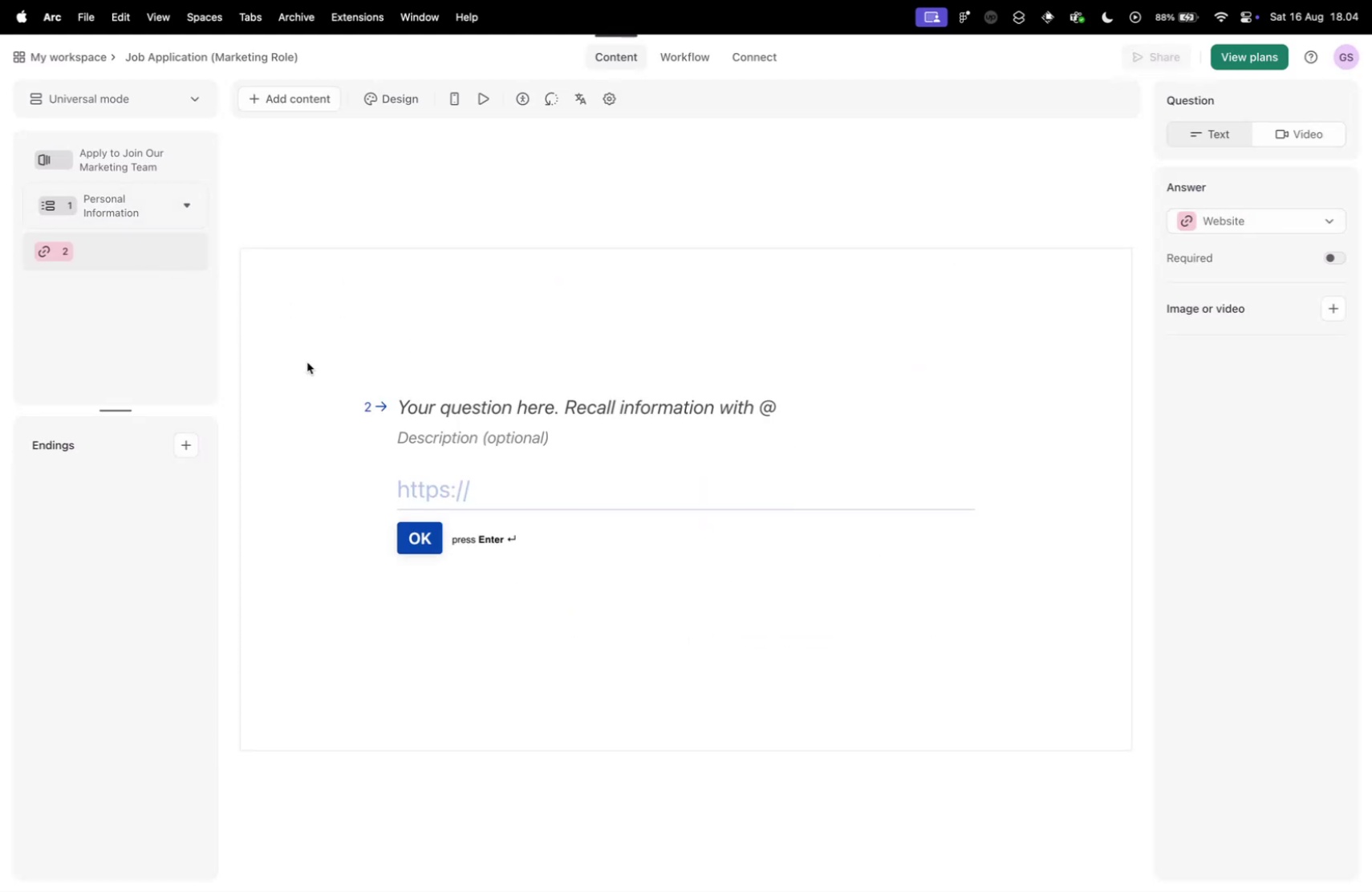 
left_click([106, 202])
 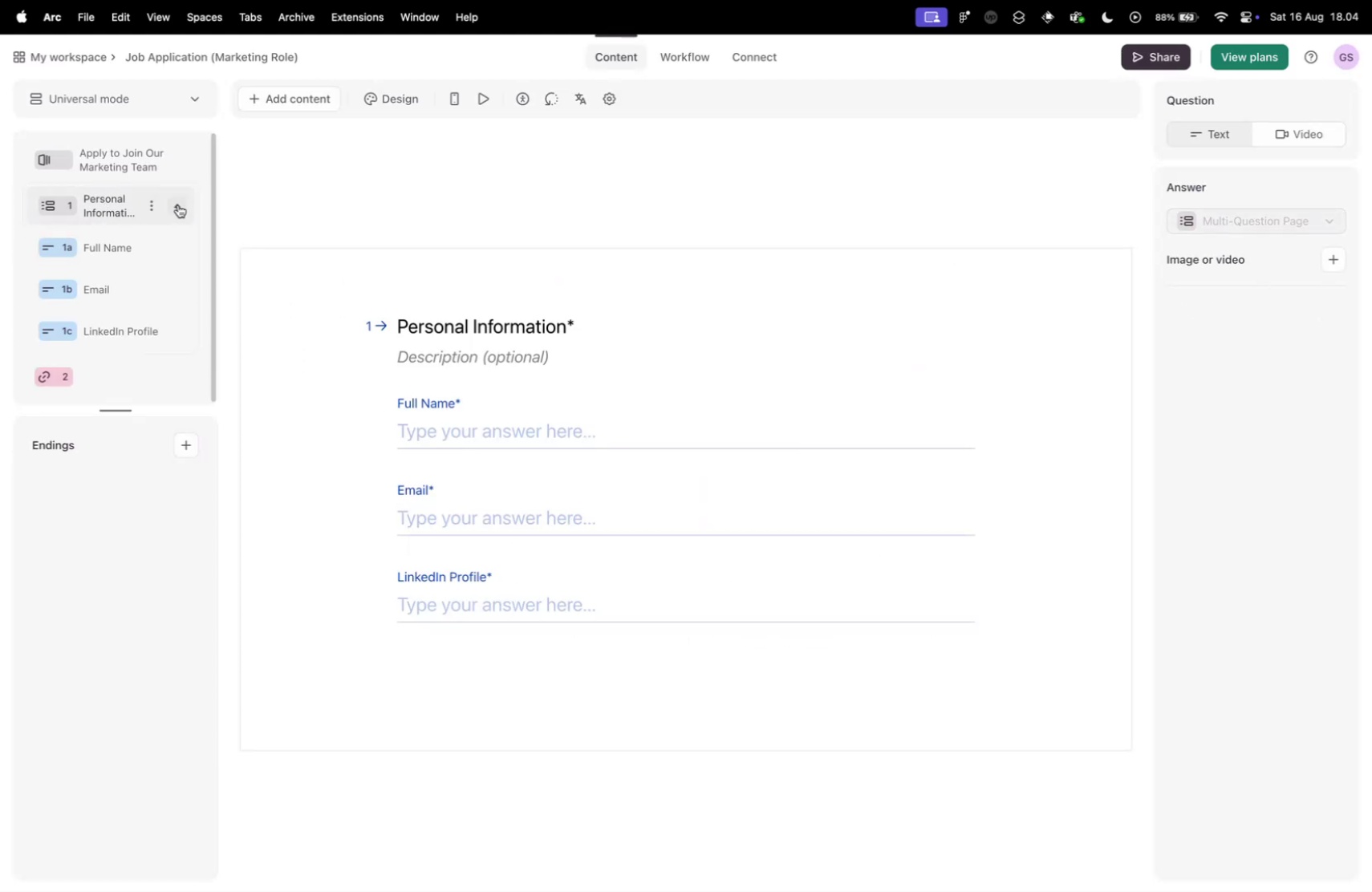 
left_click([138, 253])
 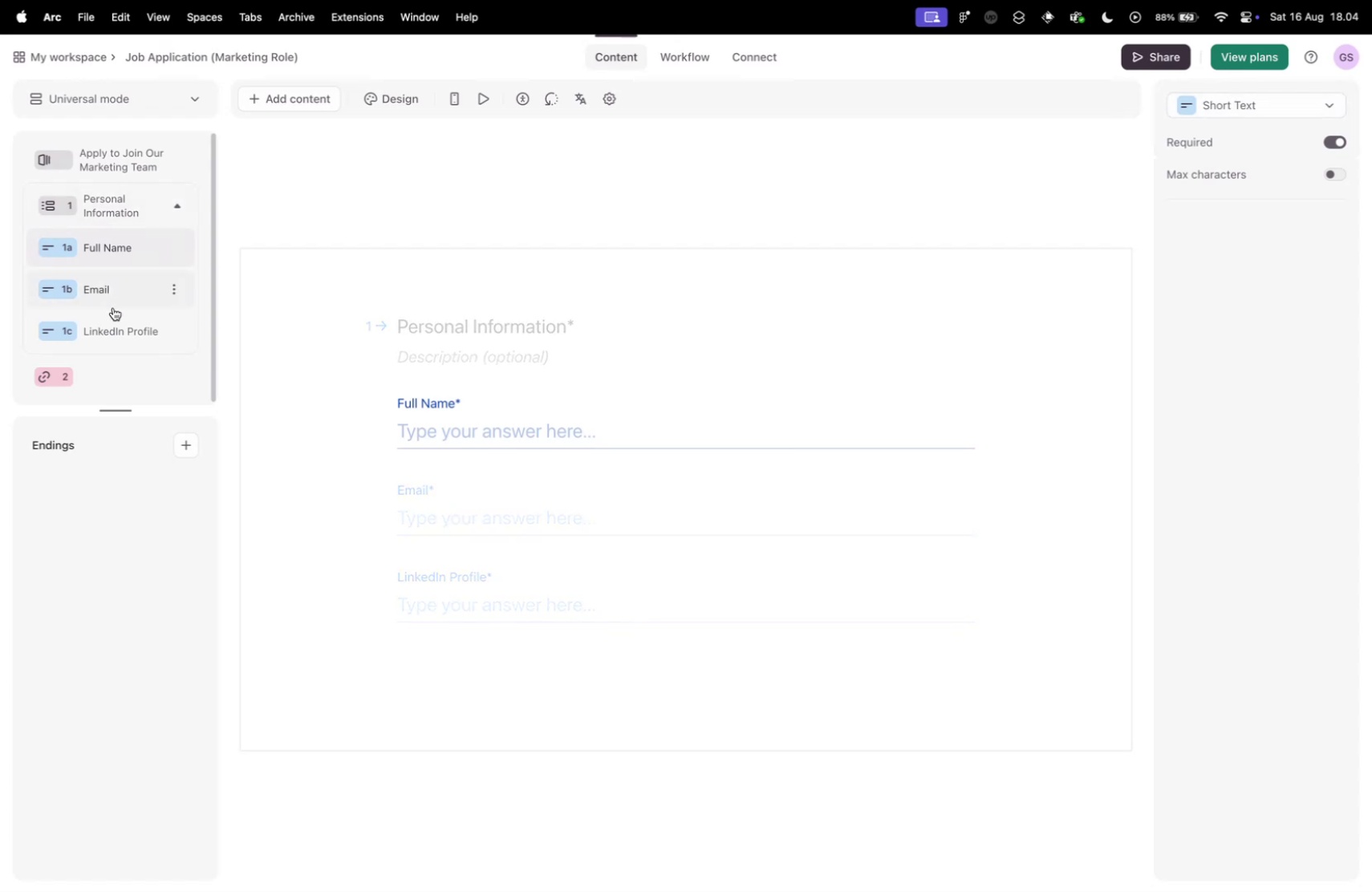 
double_click([120, 339])
 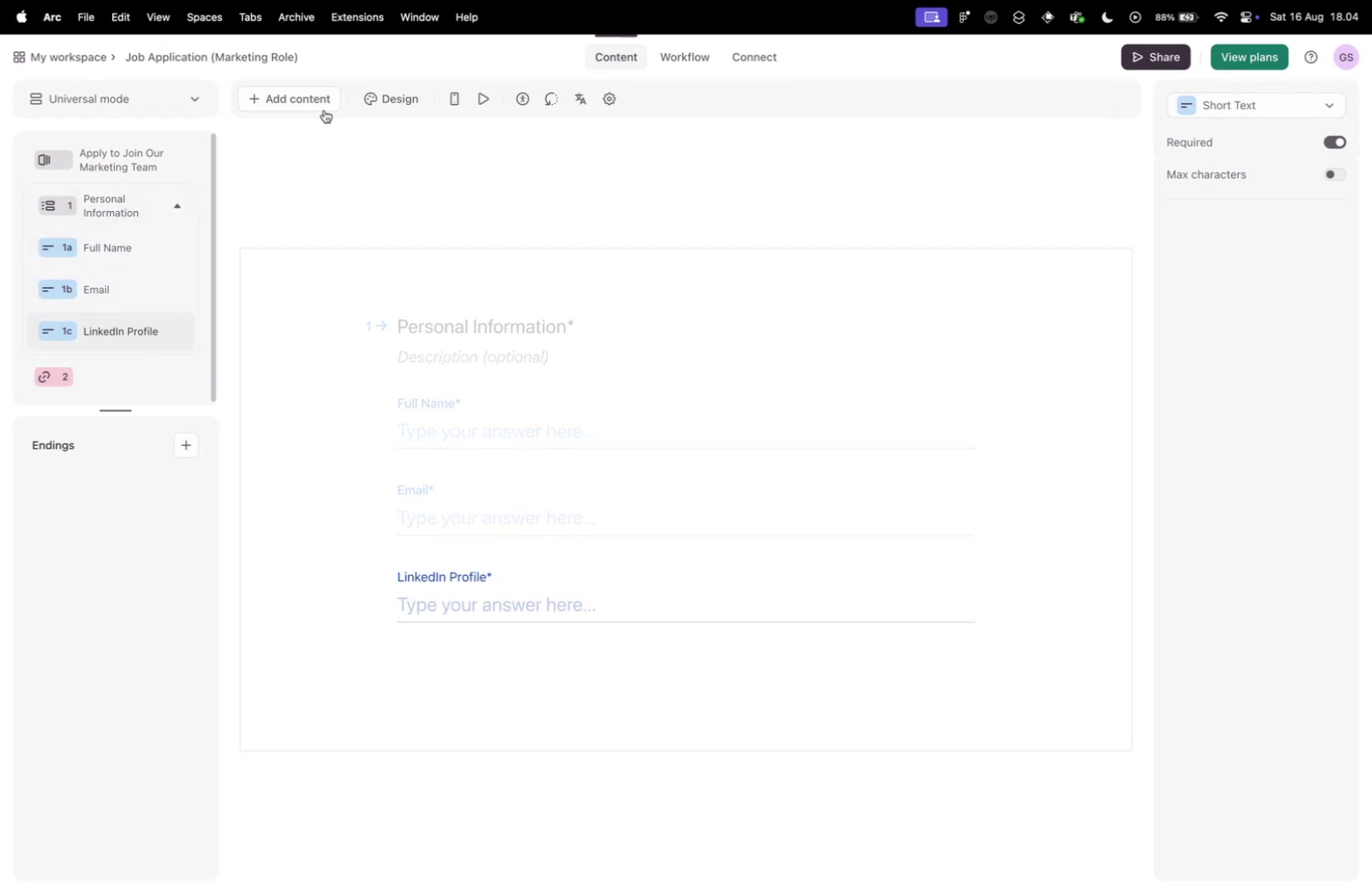 
left_click([301, 102])
 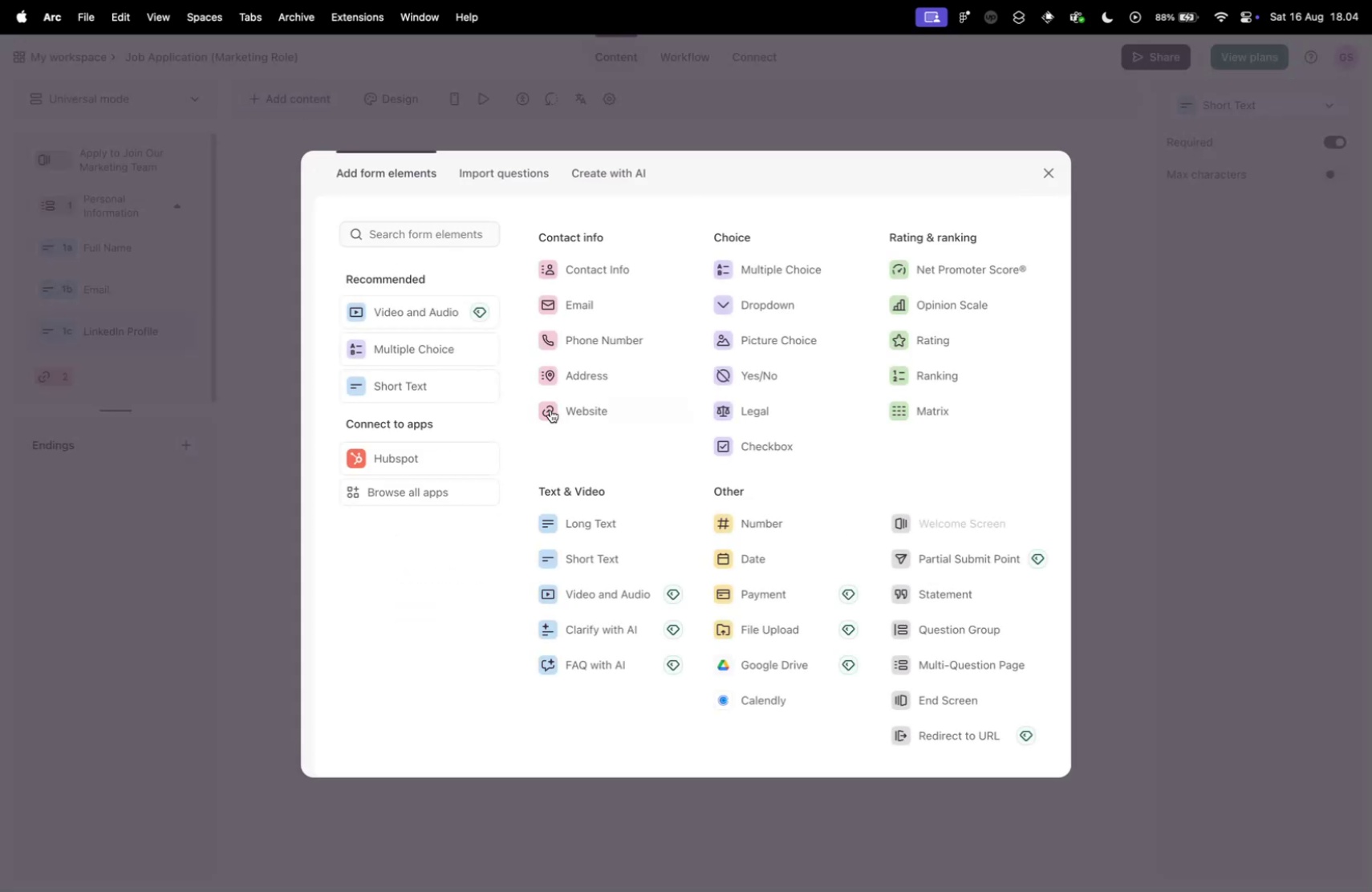 
left_click([586, 412])
 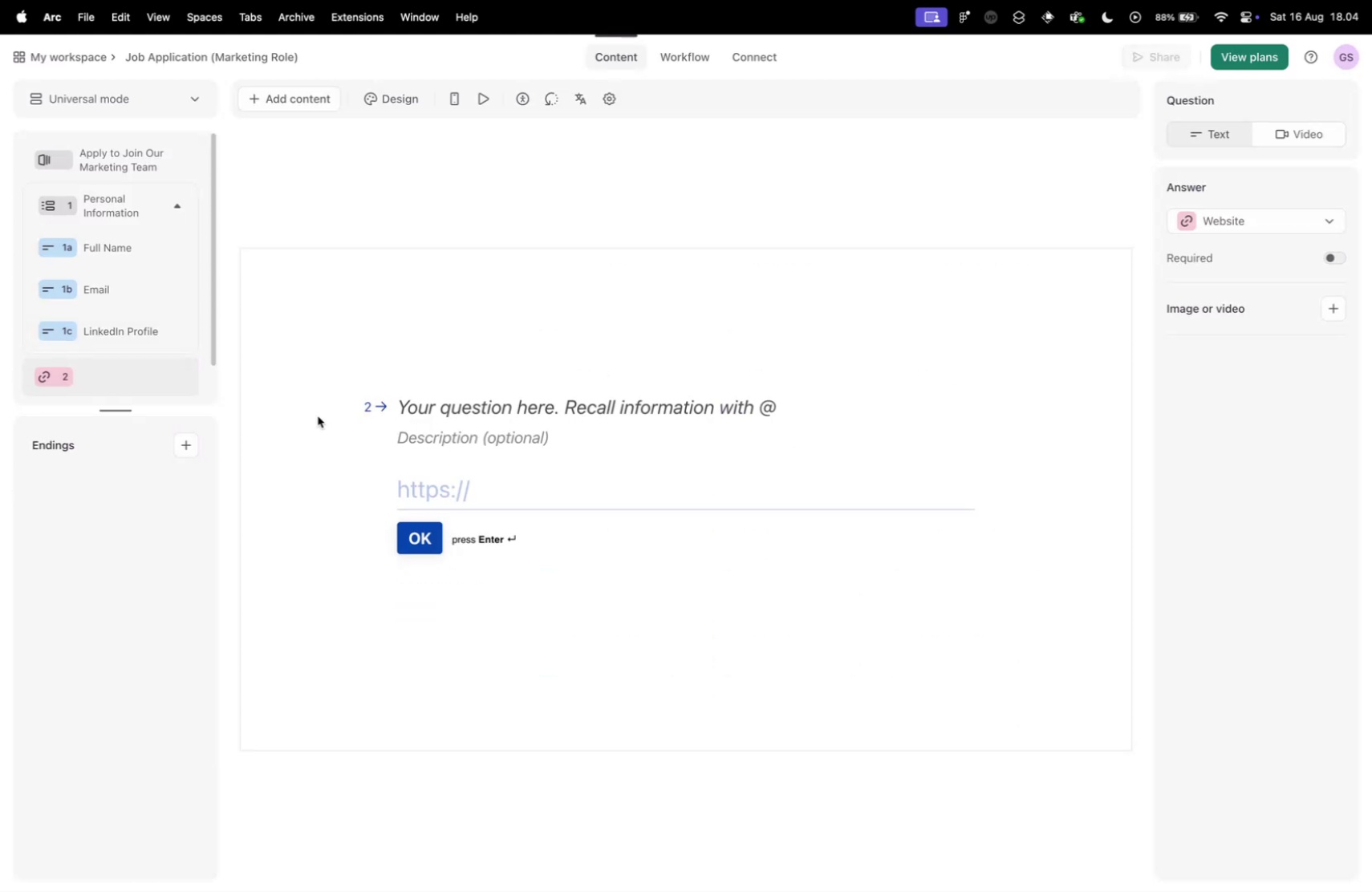 
scroll: coordinate [77, 304], scroll_direction: down, amount: 10.0
 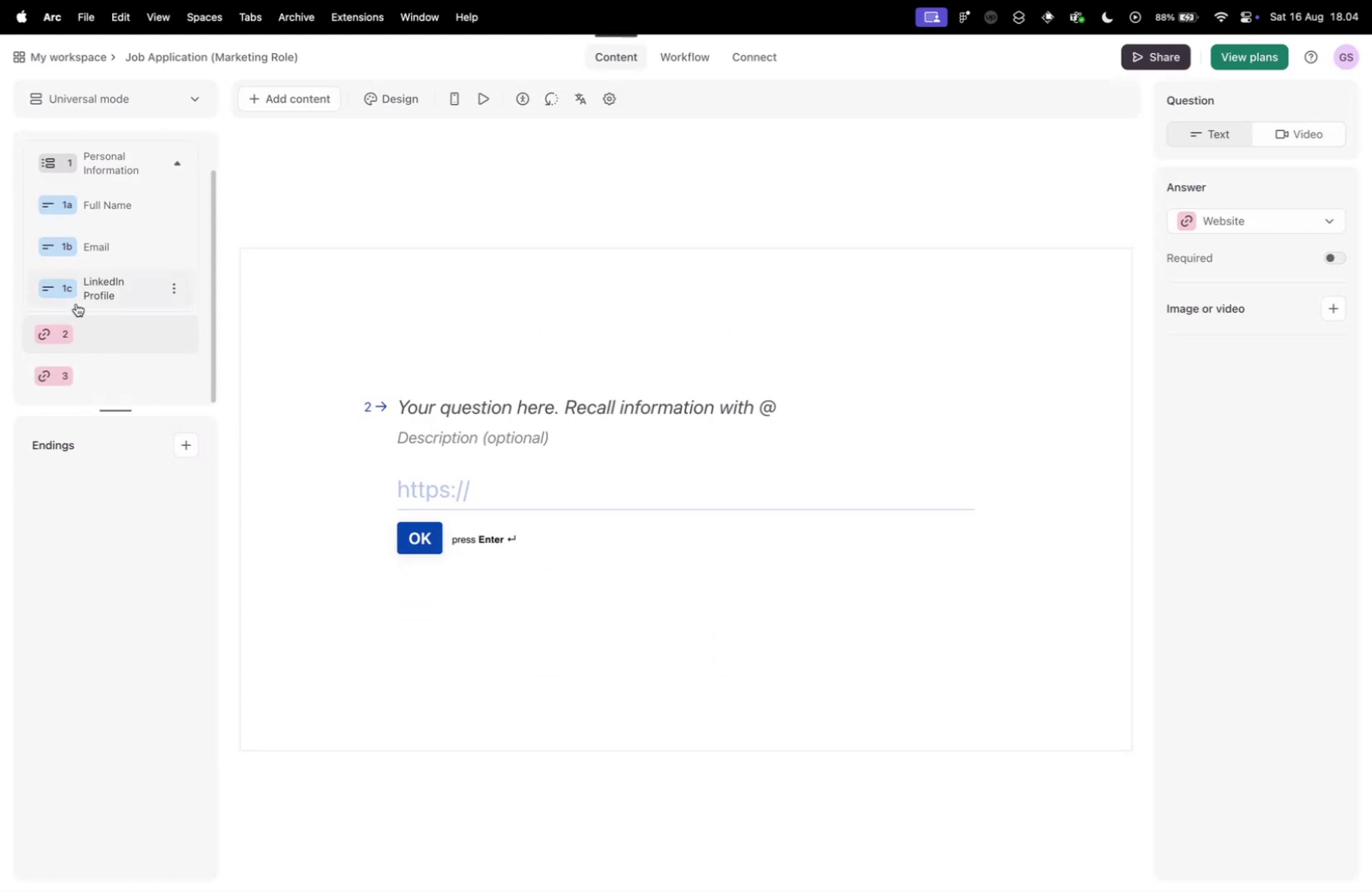 
left_click([85, 295])
 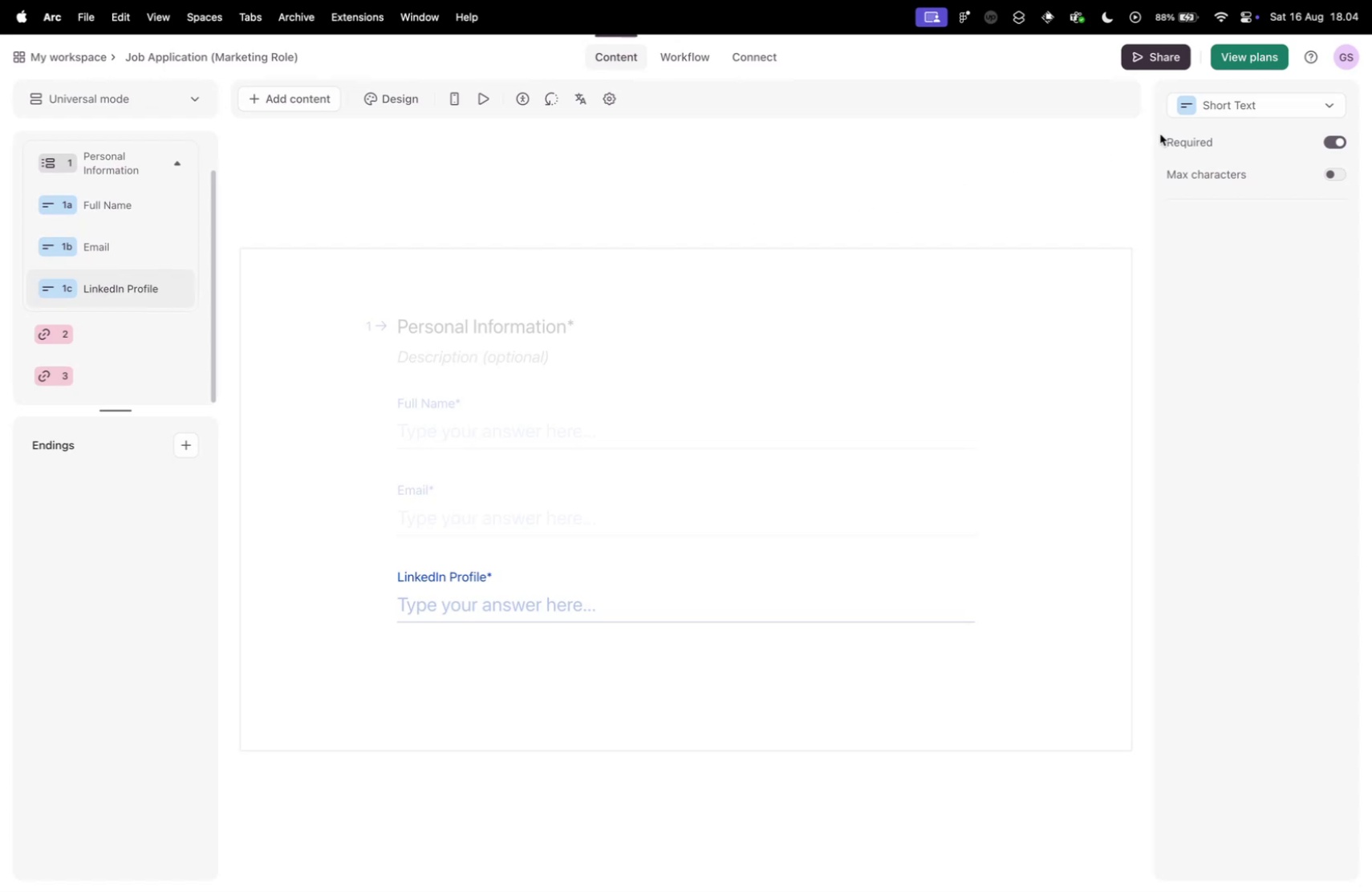 
scroll: coordinate [1264, 224], scroll_direction: down, amount: 1.0
 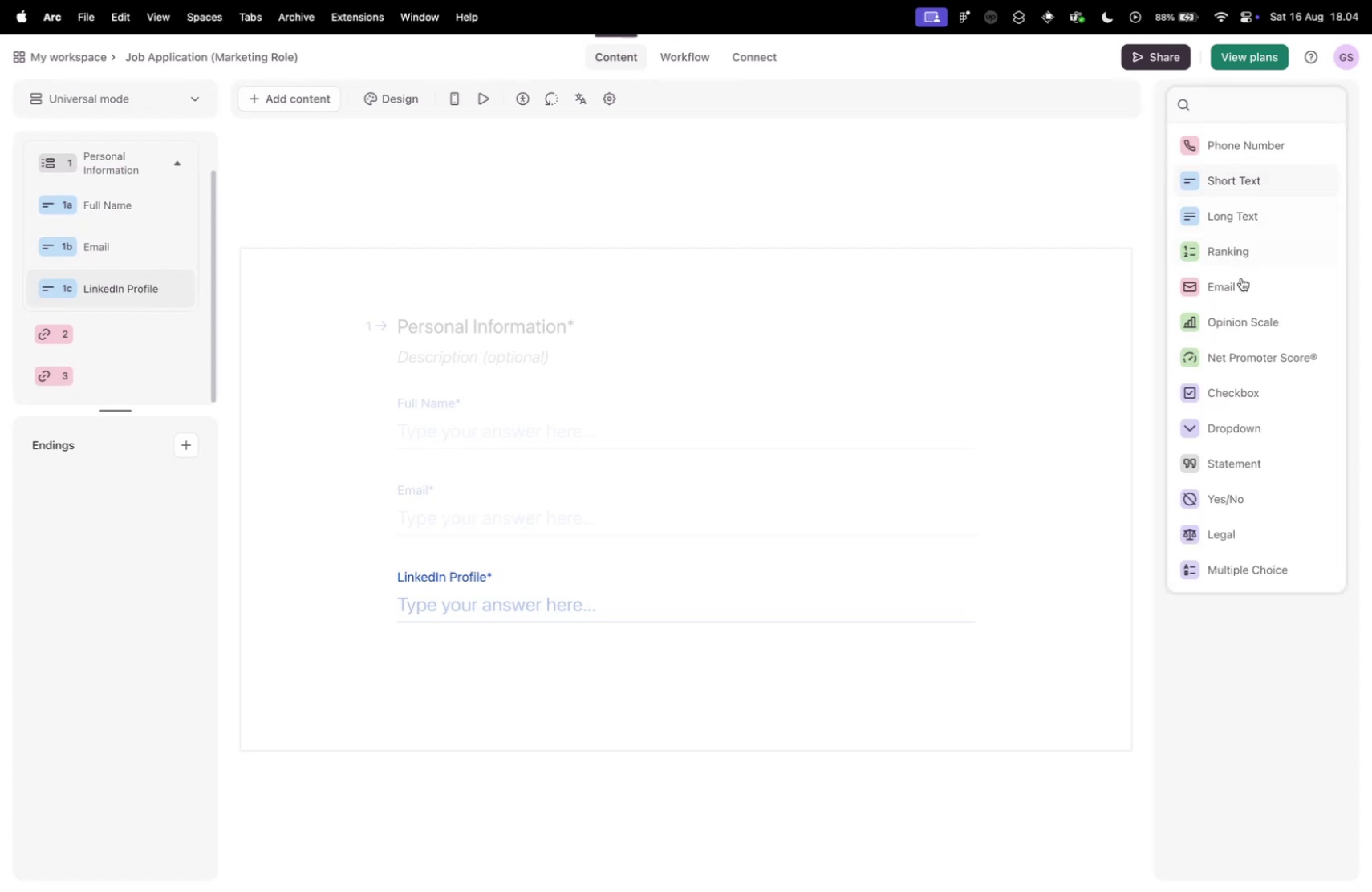 
left_click([1236, 290])
 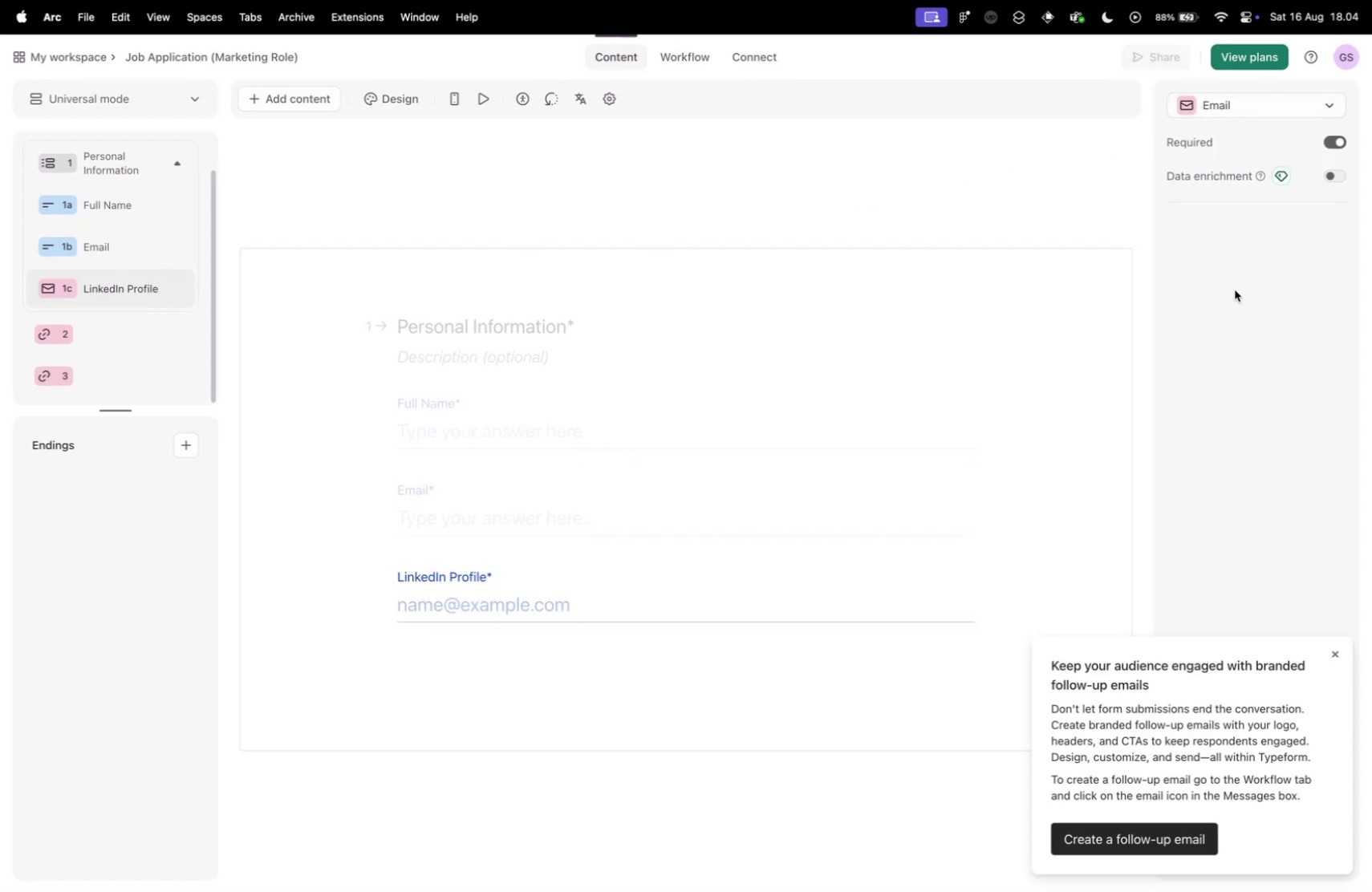 
left_click([1251, 98])
 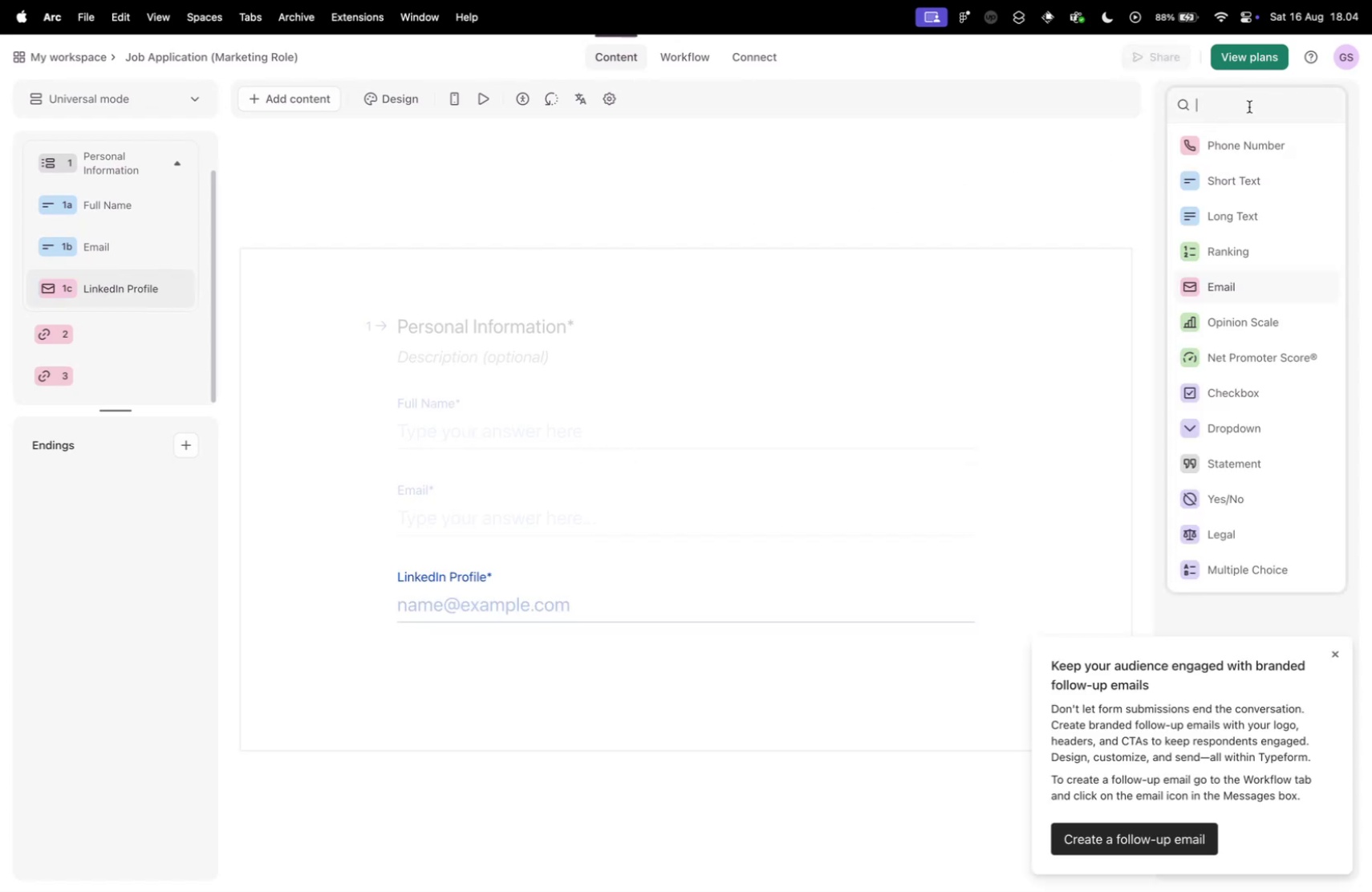 
scroll: coordinate [1249, 345], scroll_direction: down, amount: 1.0
 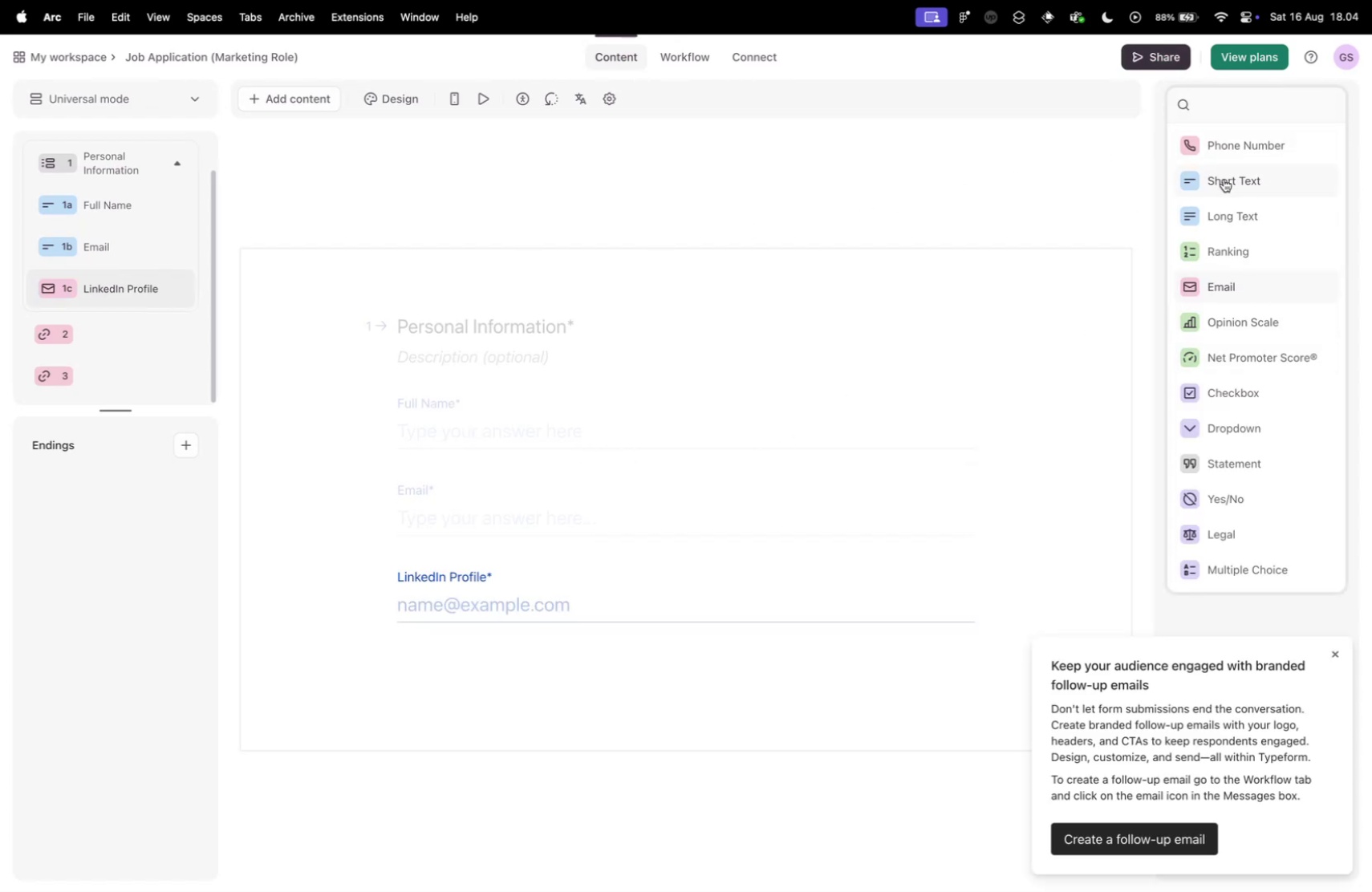 
wait(5.4)
 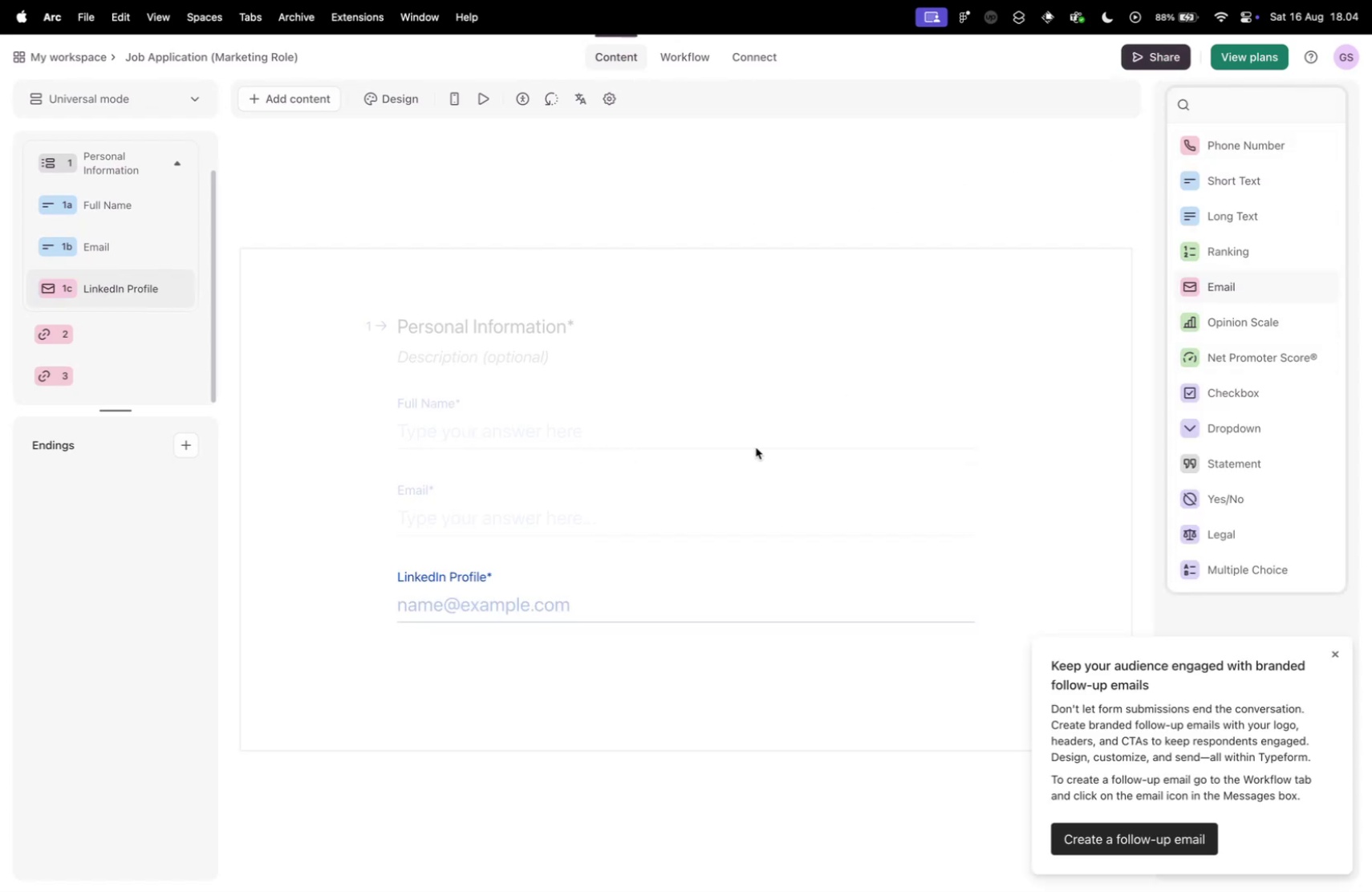 
left_click([1220, 183])
 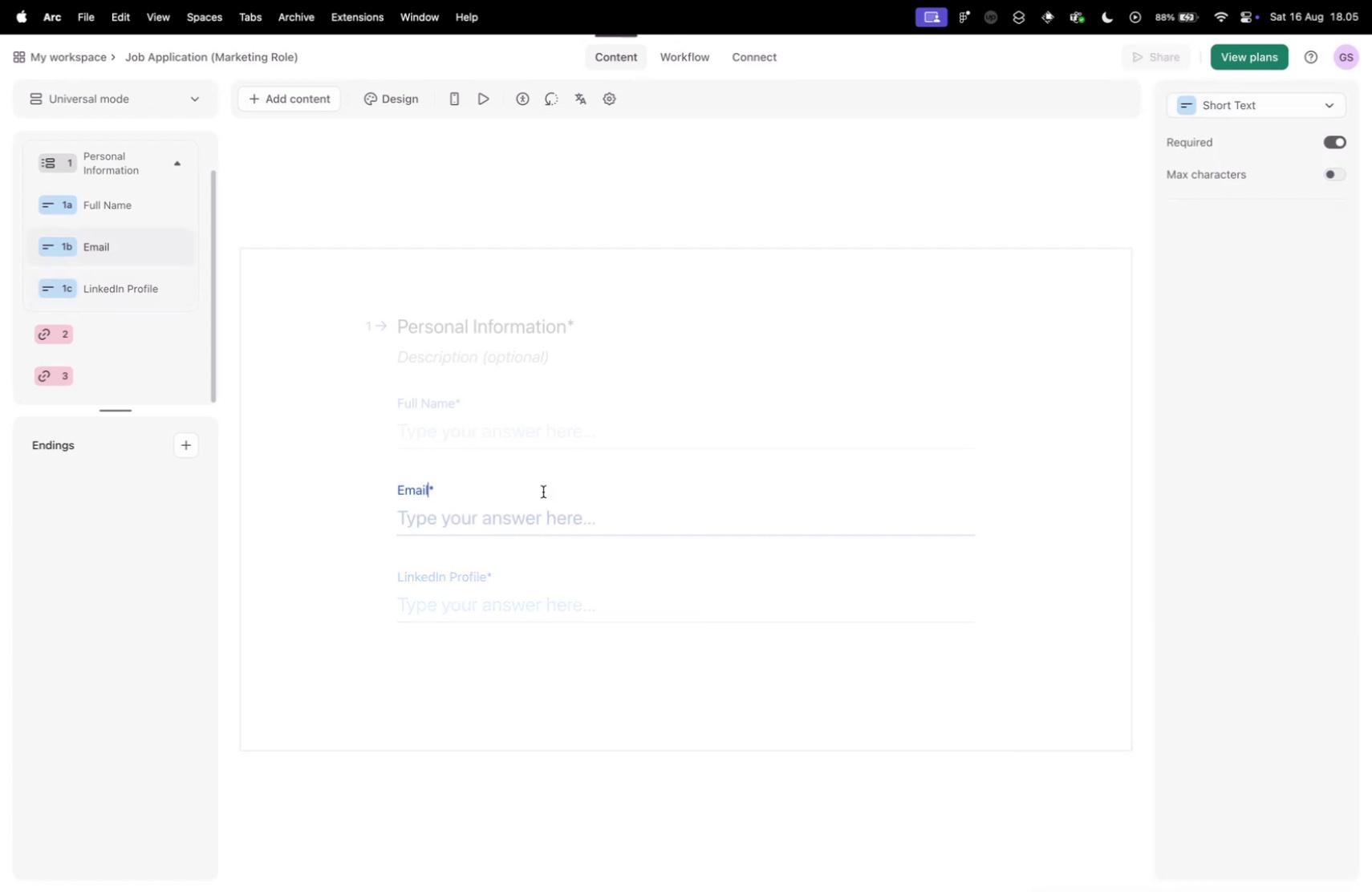 
left_click([1274, 106])
 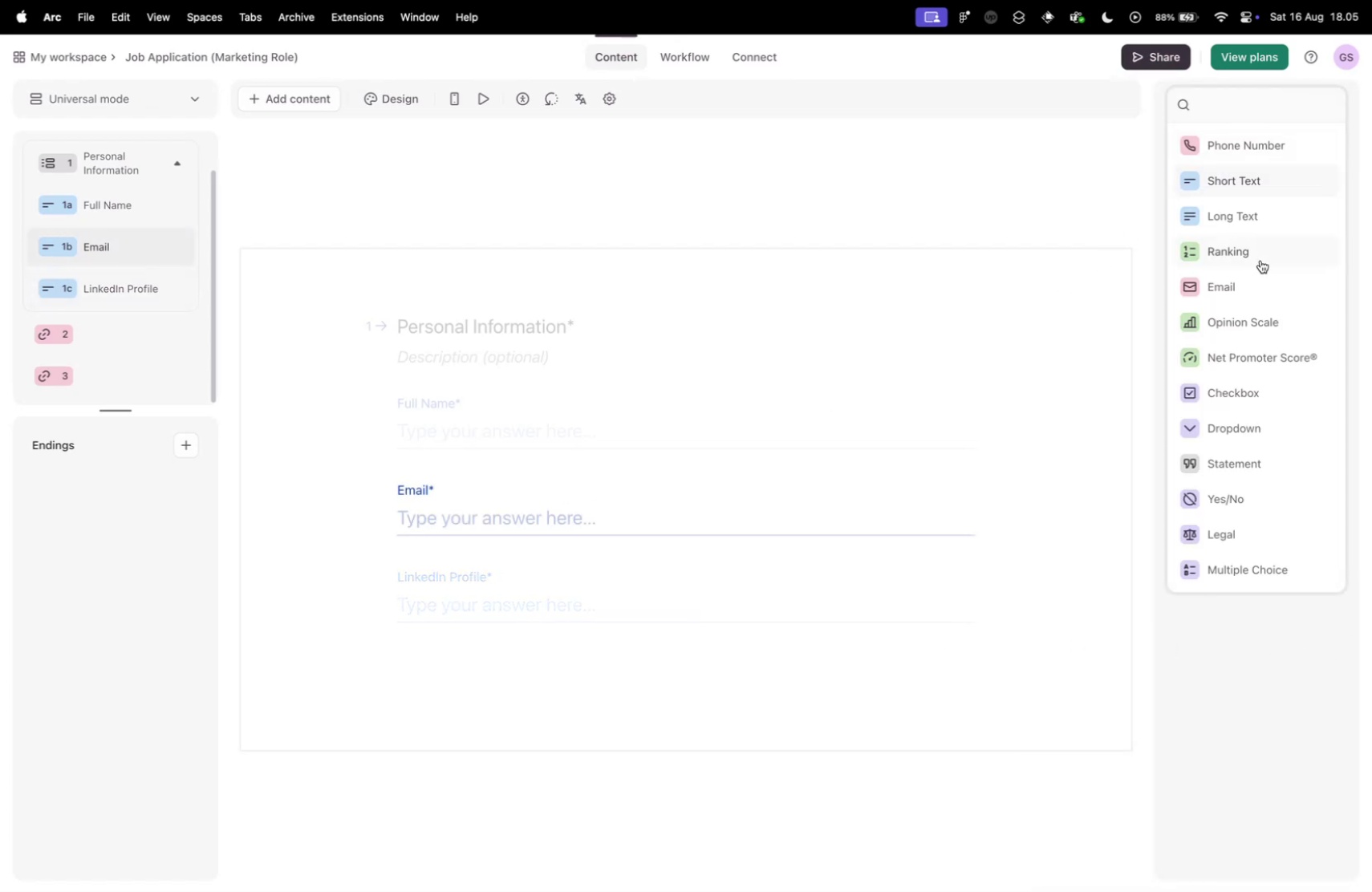 
left_click([1256, 276])
 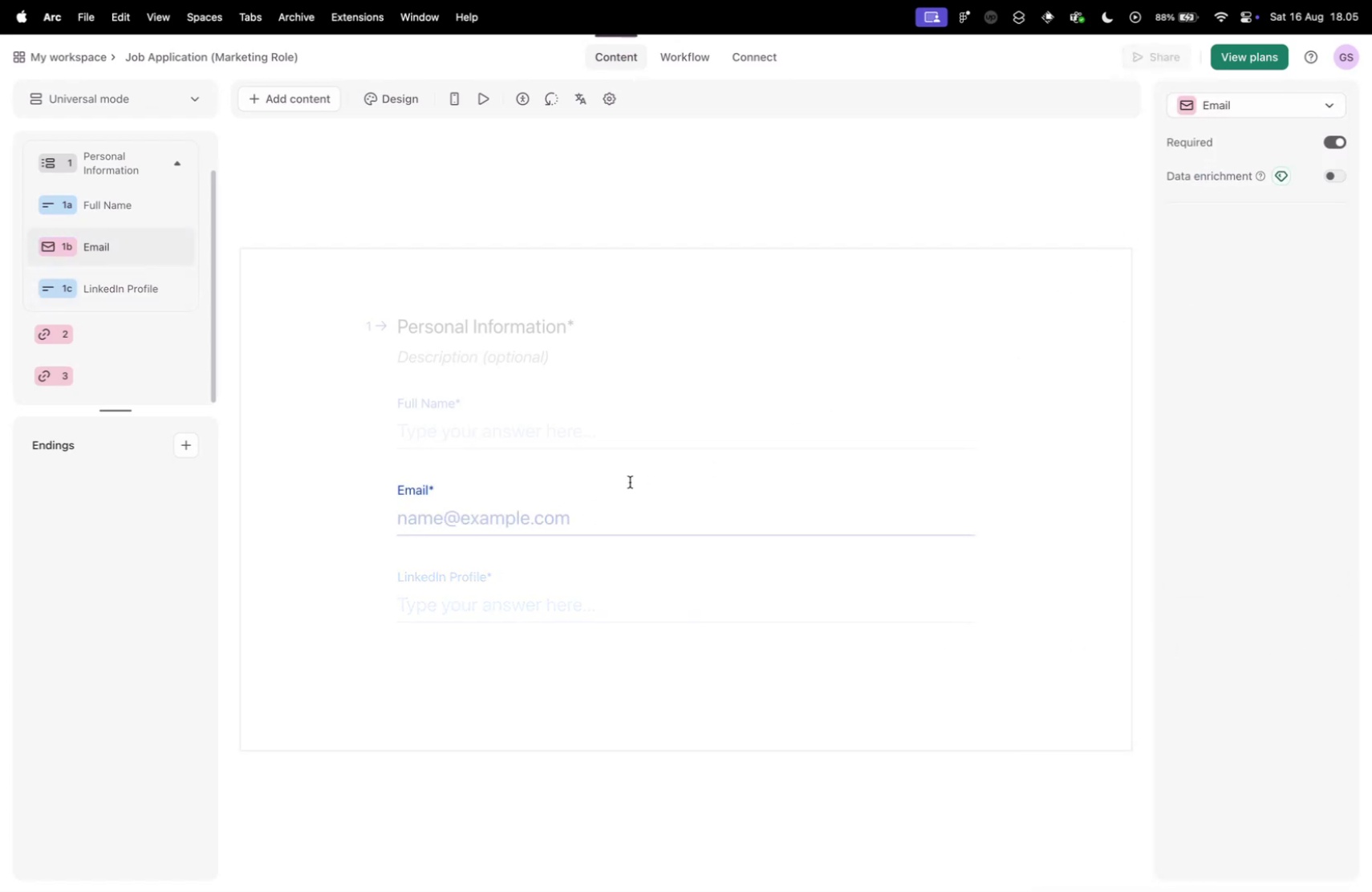 
left_click([591, 419])
 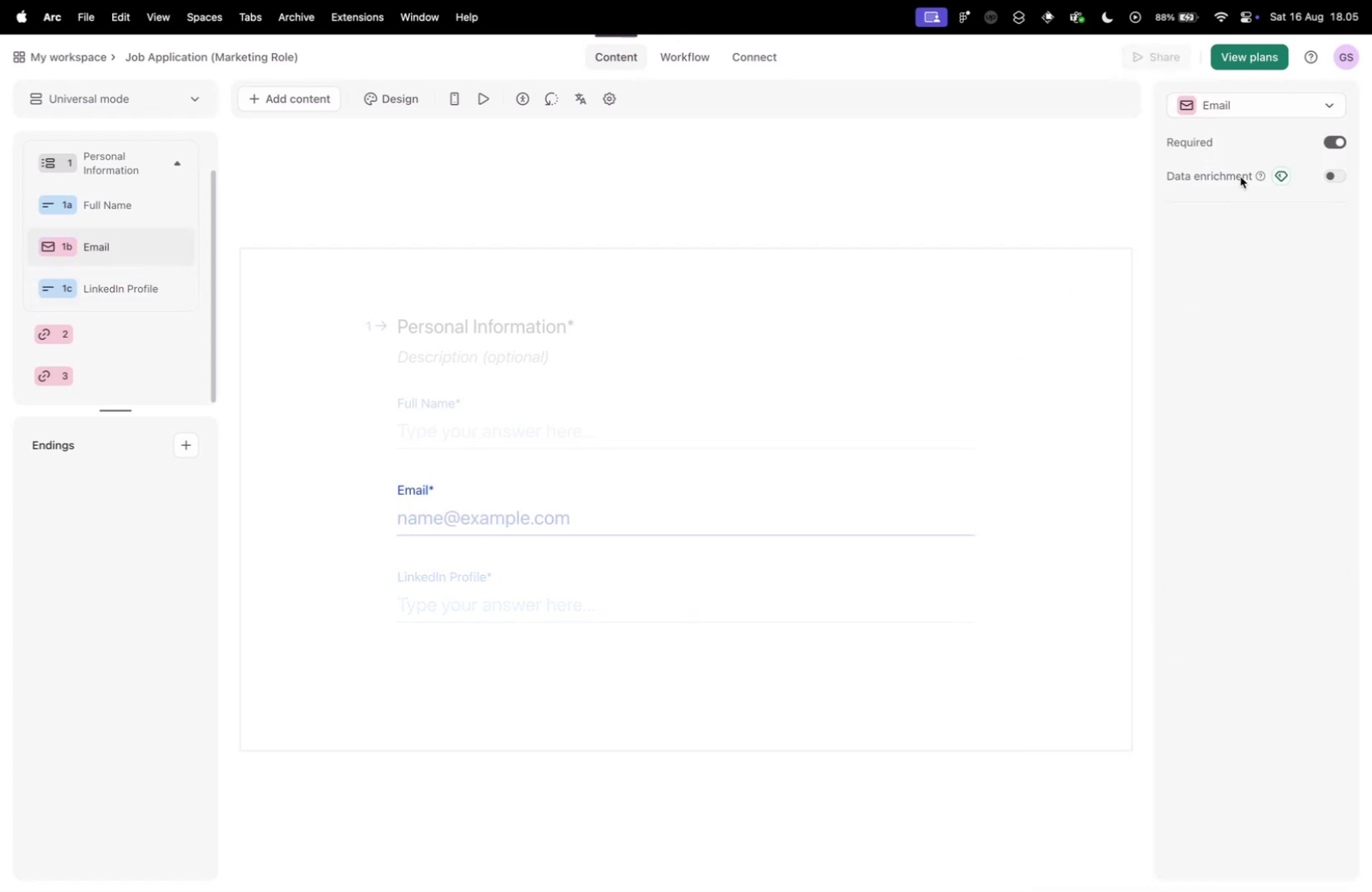 
left_click([1274, 109])
 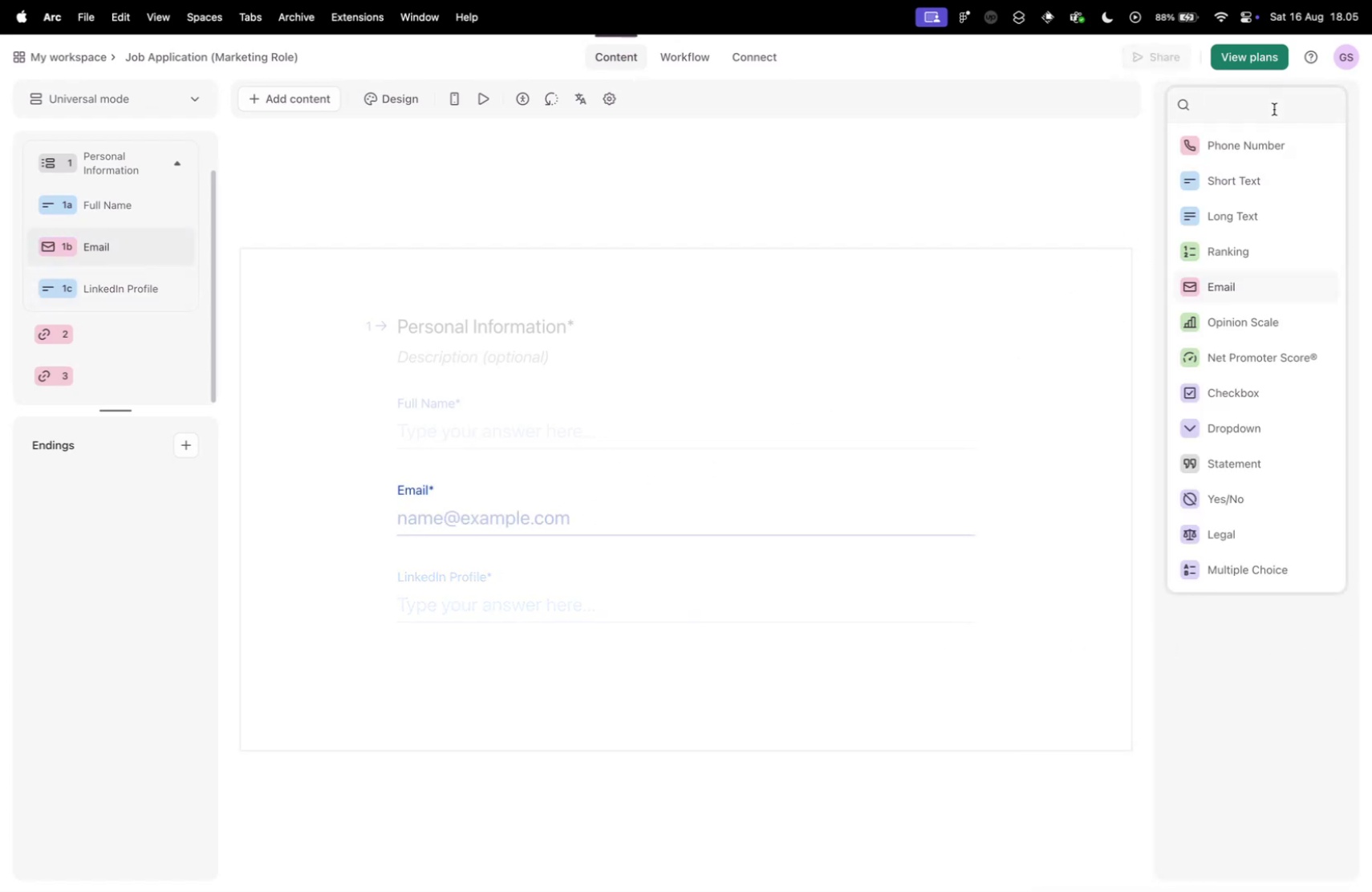 
scroll: coordinate [1256, 418], scroll_direction: down, amount: 5.0
 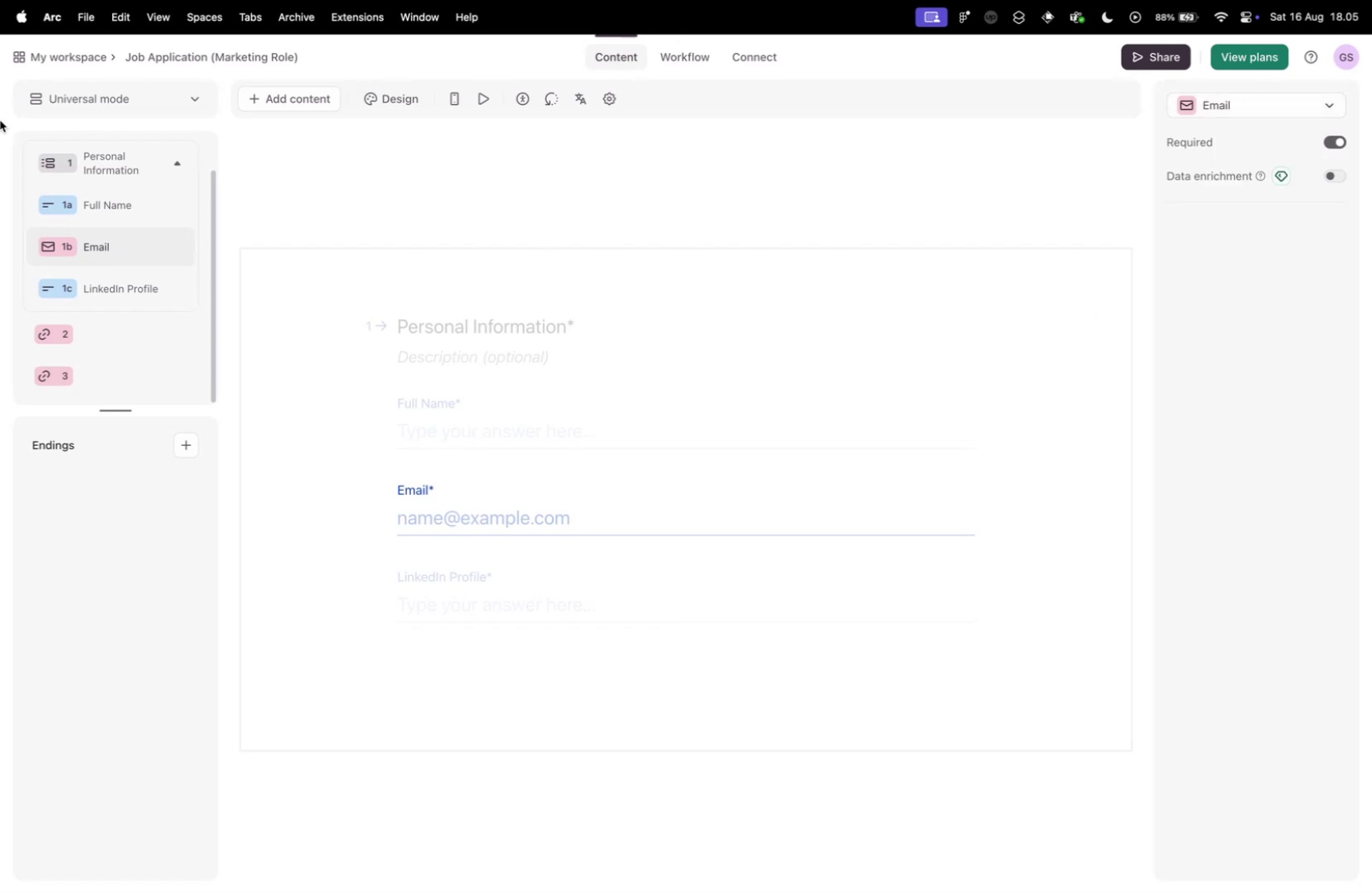 
wait(6.44)
 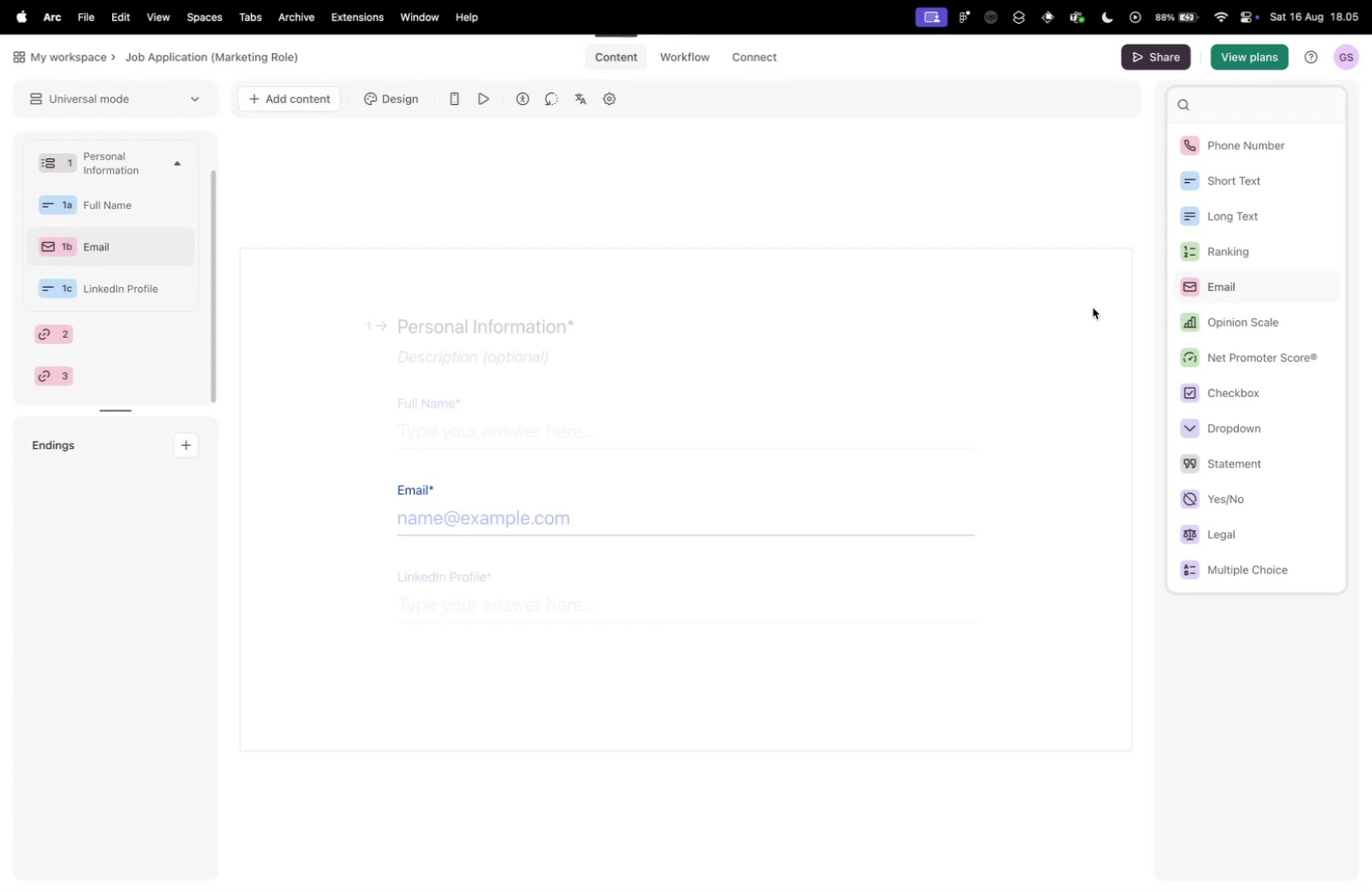 
left_click([109, 249])
 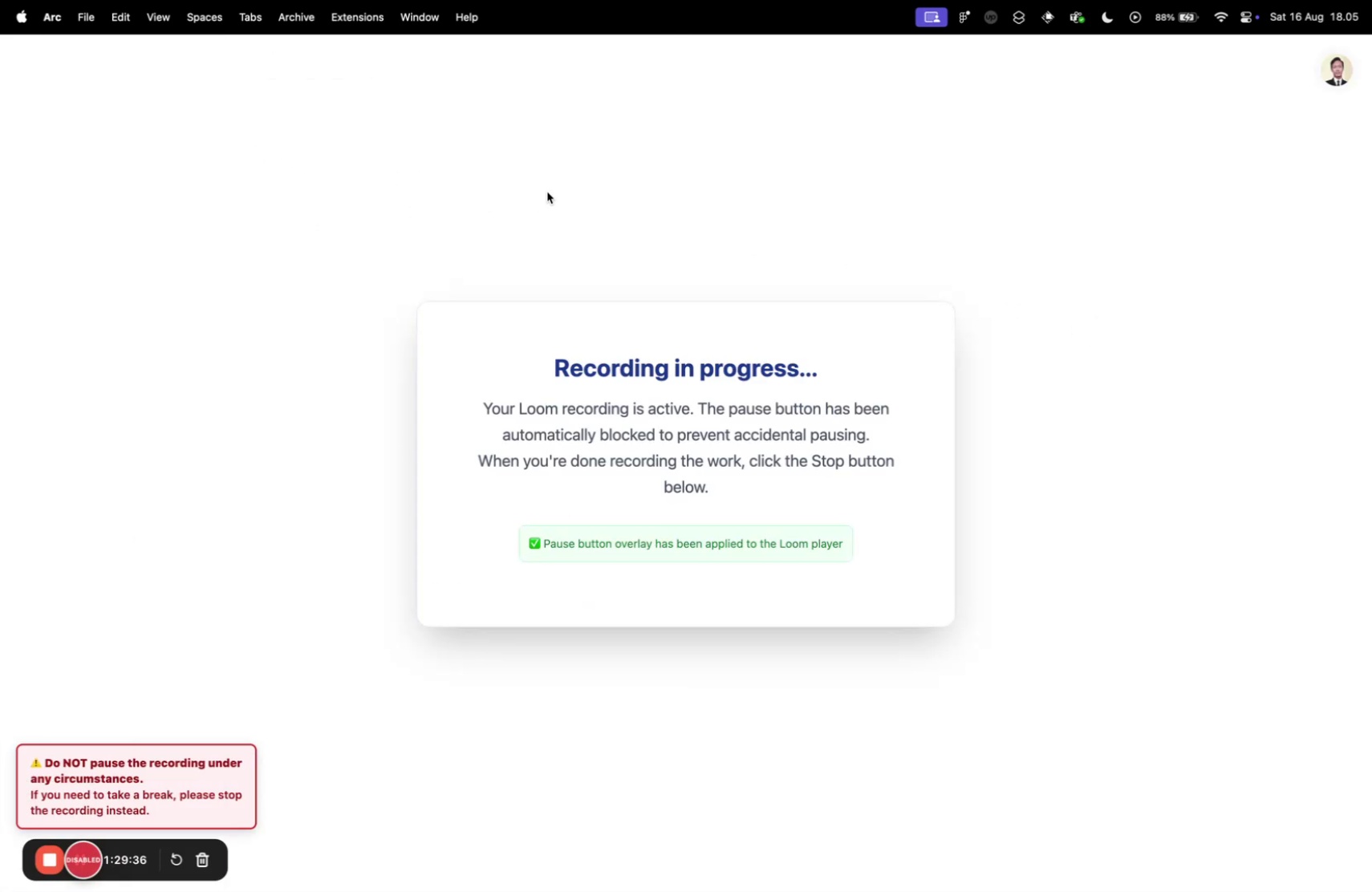 
key(Control+ControlLeft)
 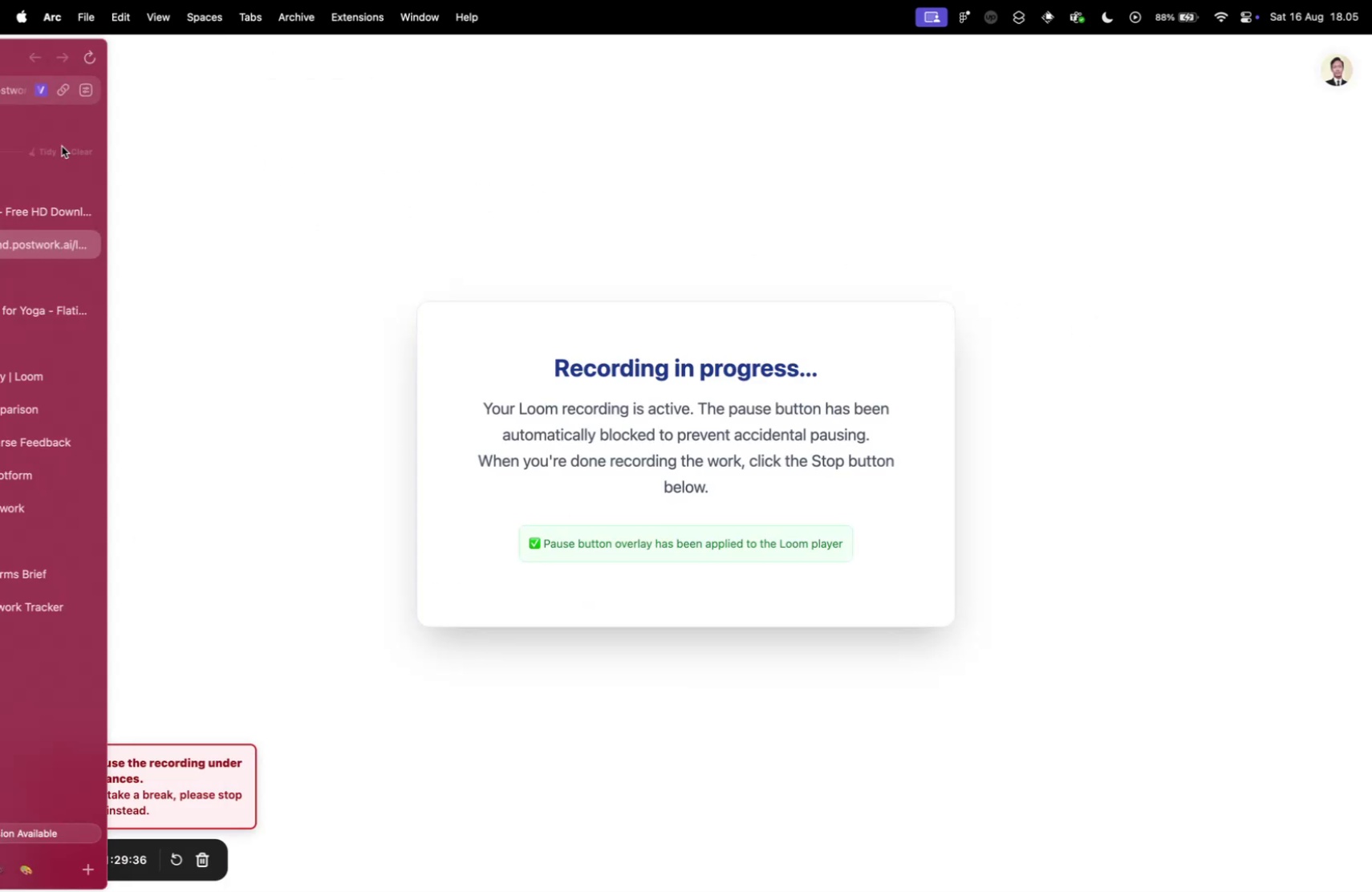 
key(Control+Tab)
 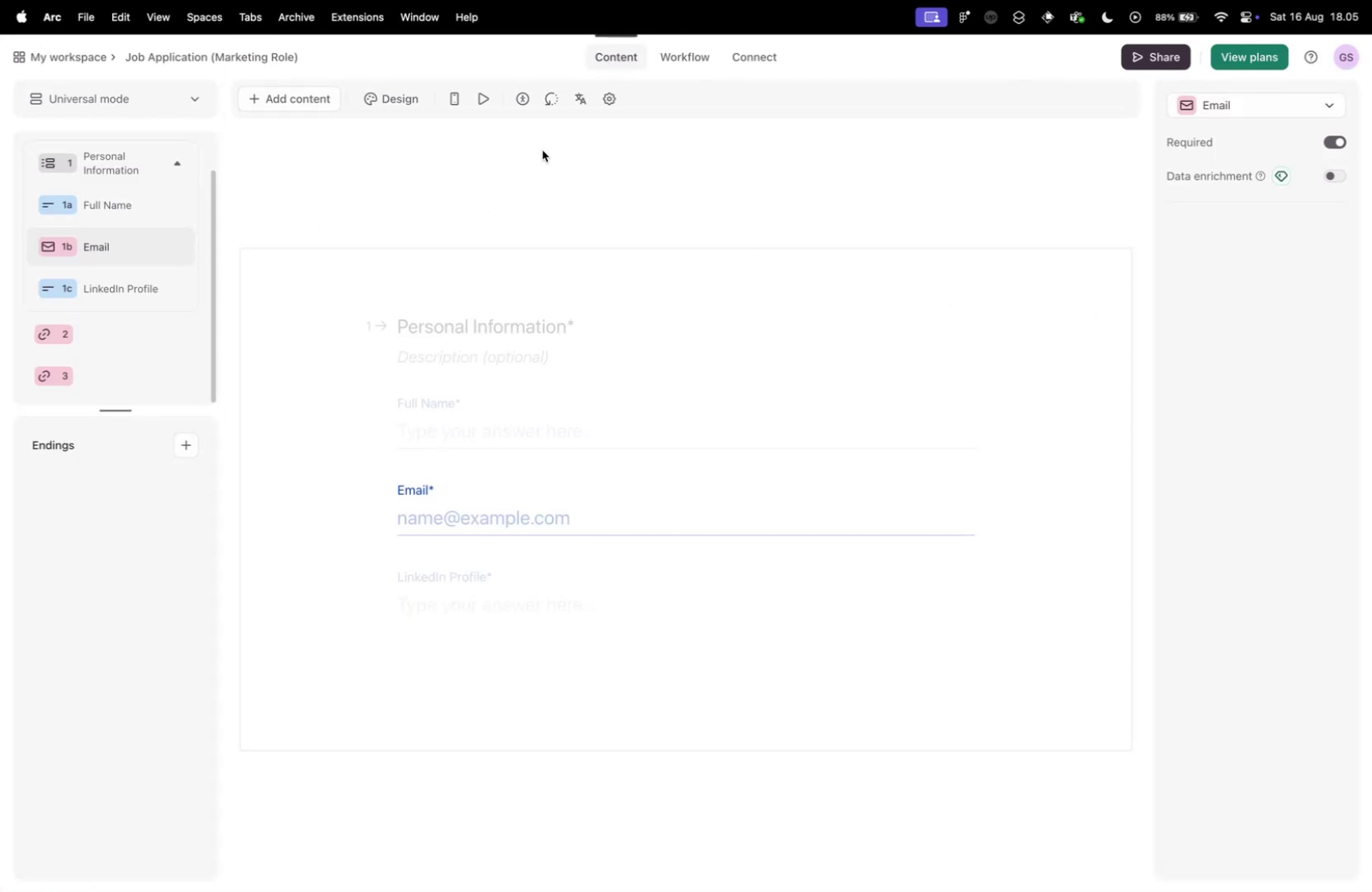 
left_click([536, 232])
 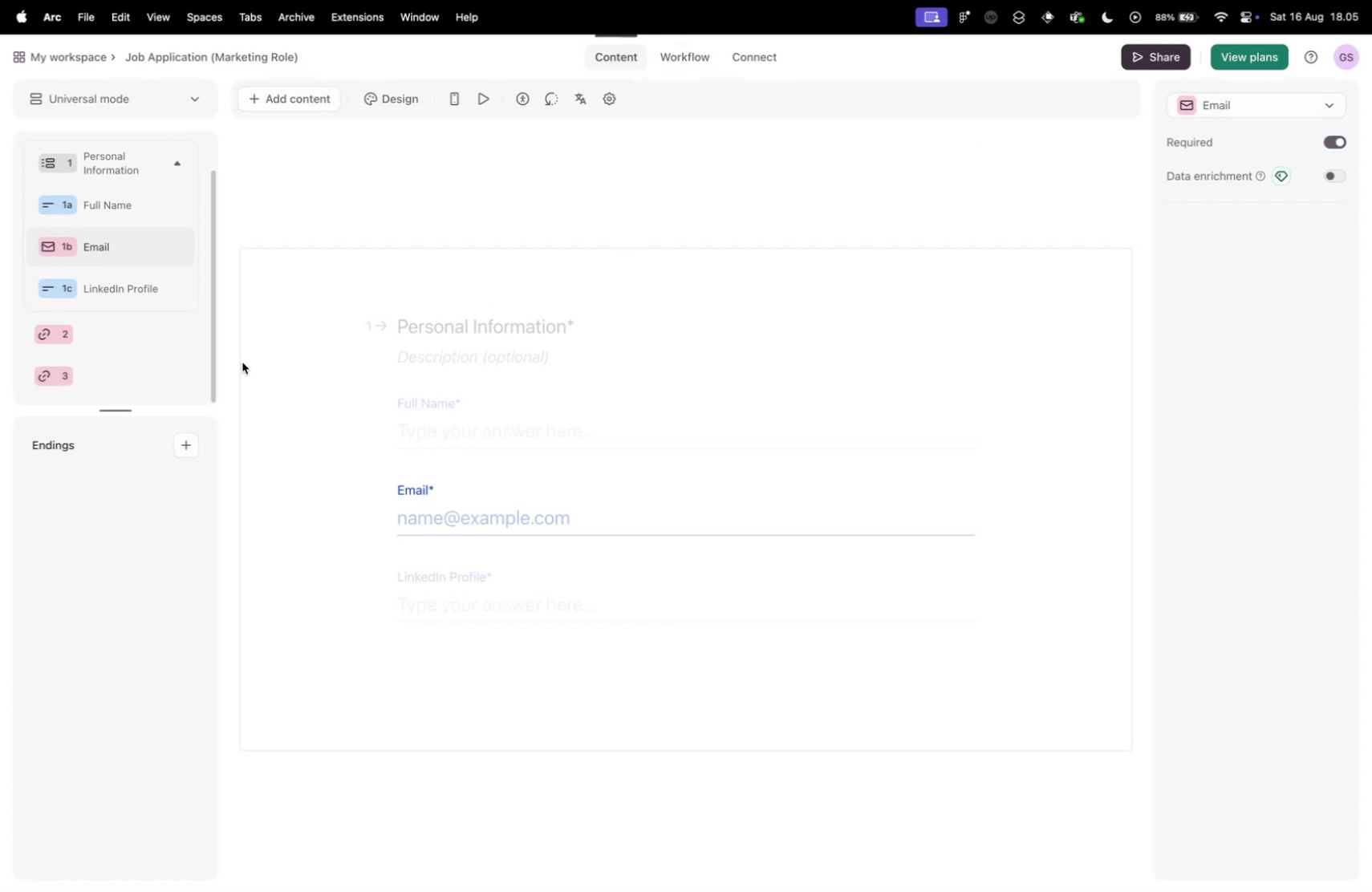 
double_click([122, 328])
 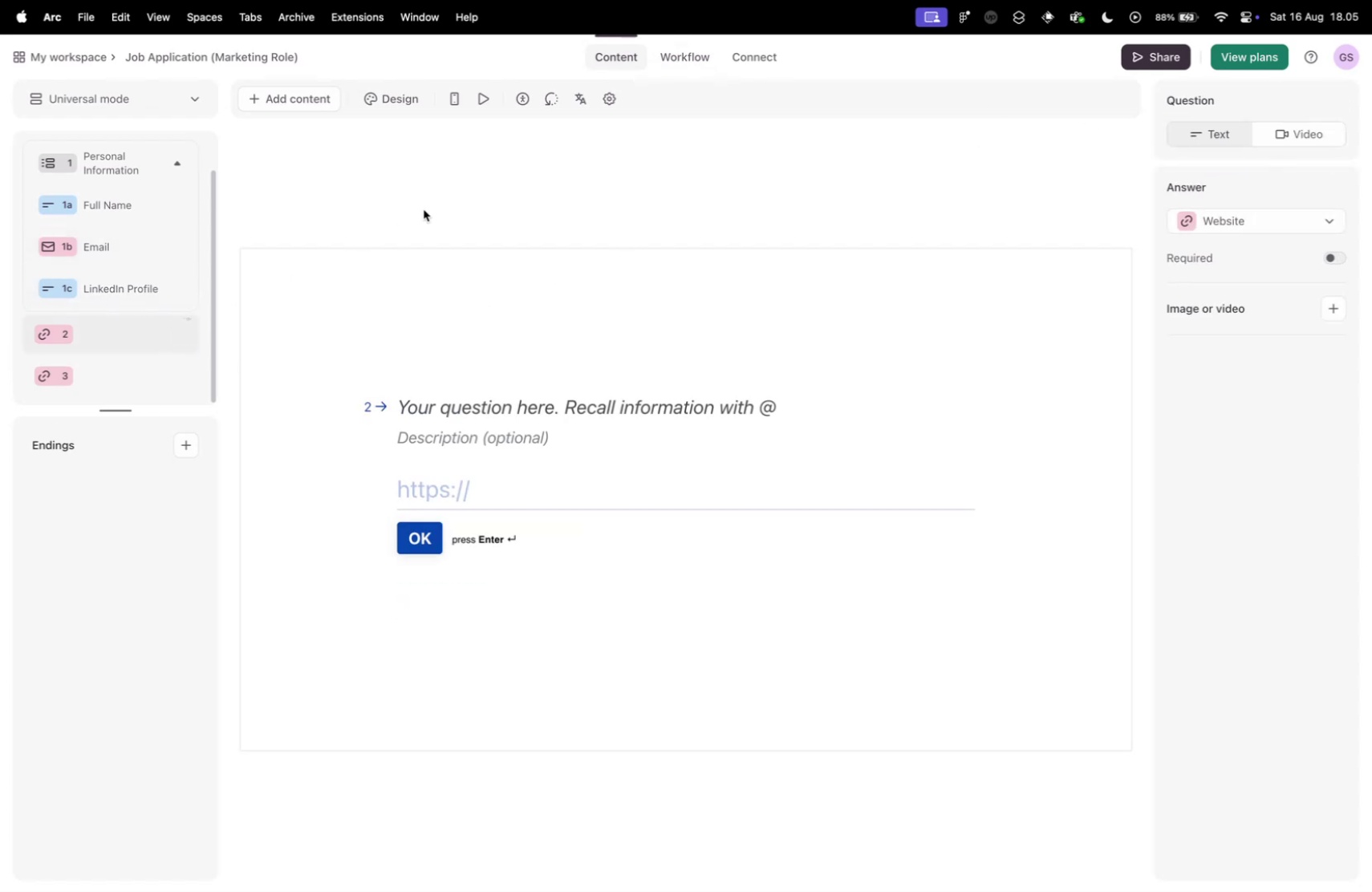 
key(Control+Tab)
 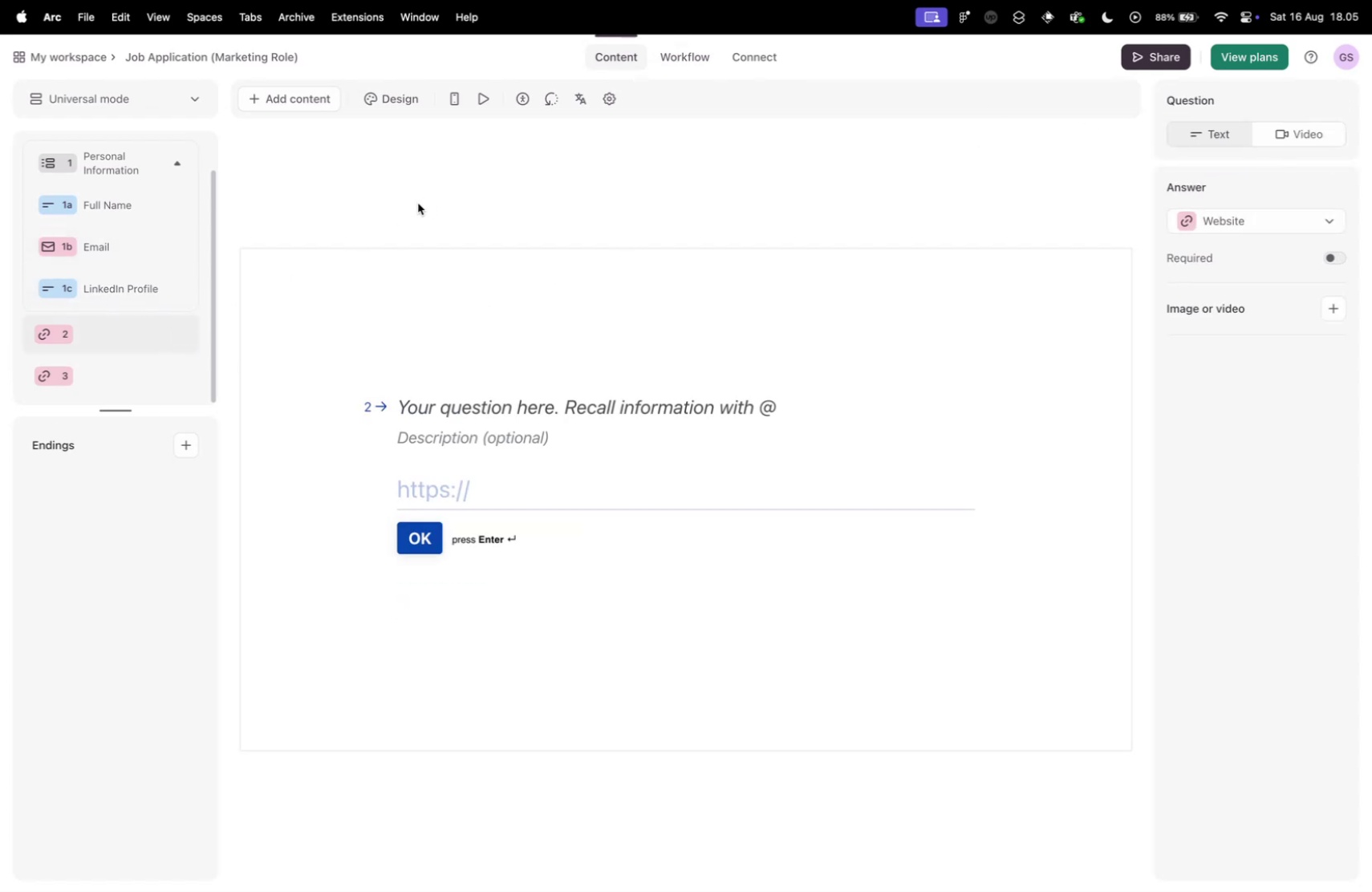 
key(Control+Tab)
 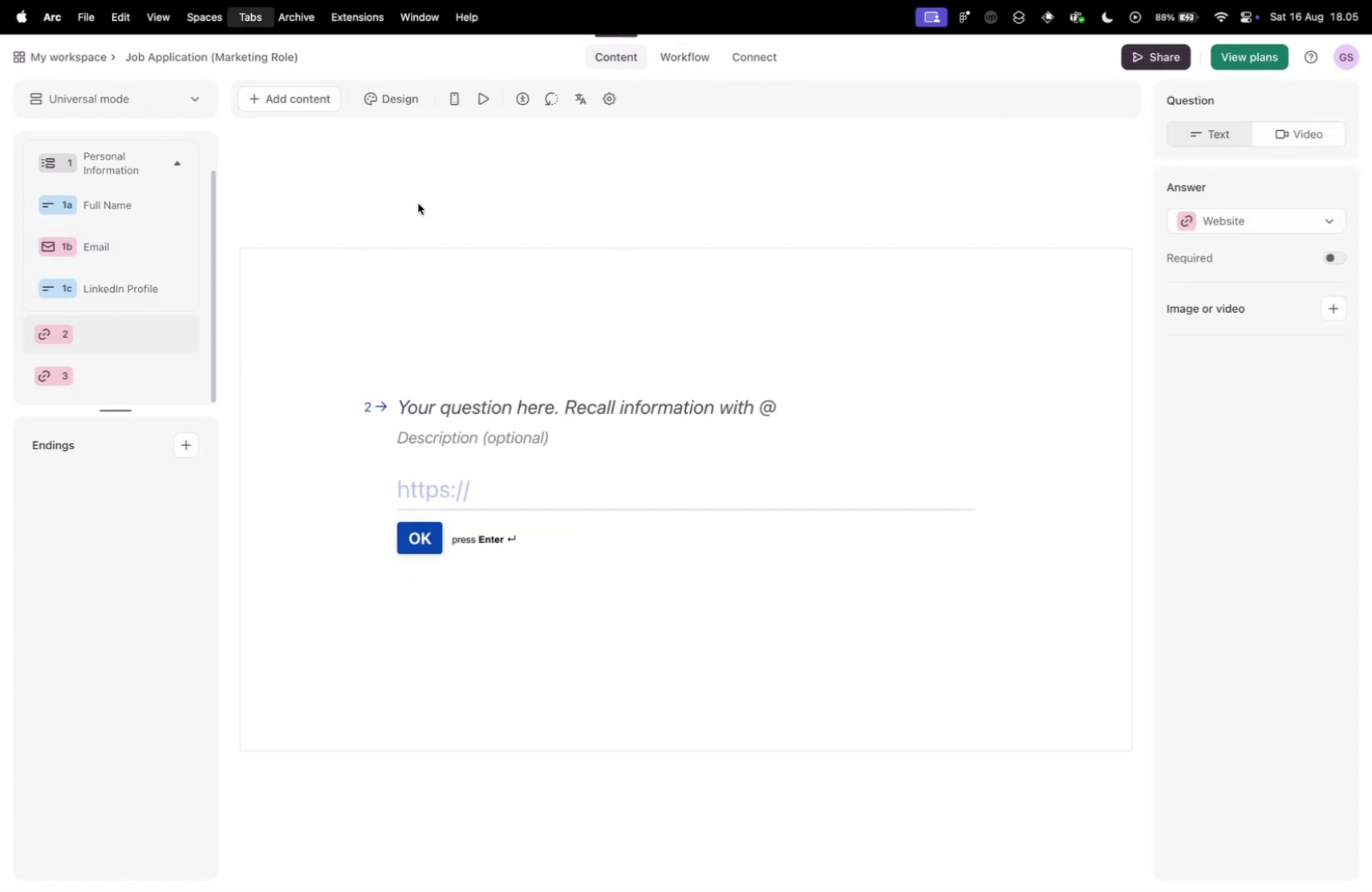 
key(Control+Tab)
 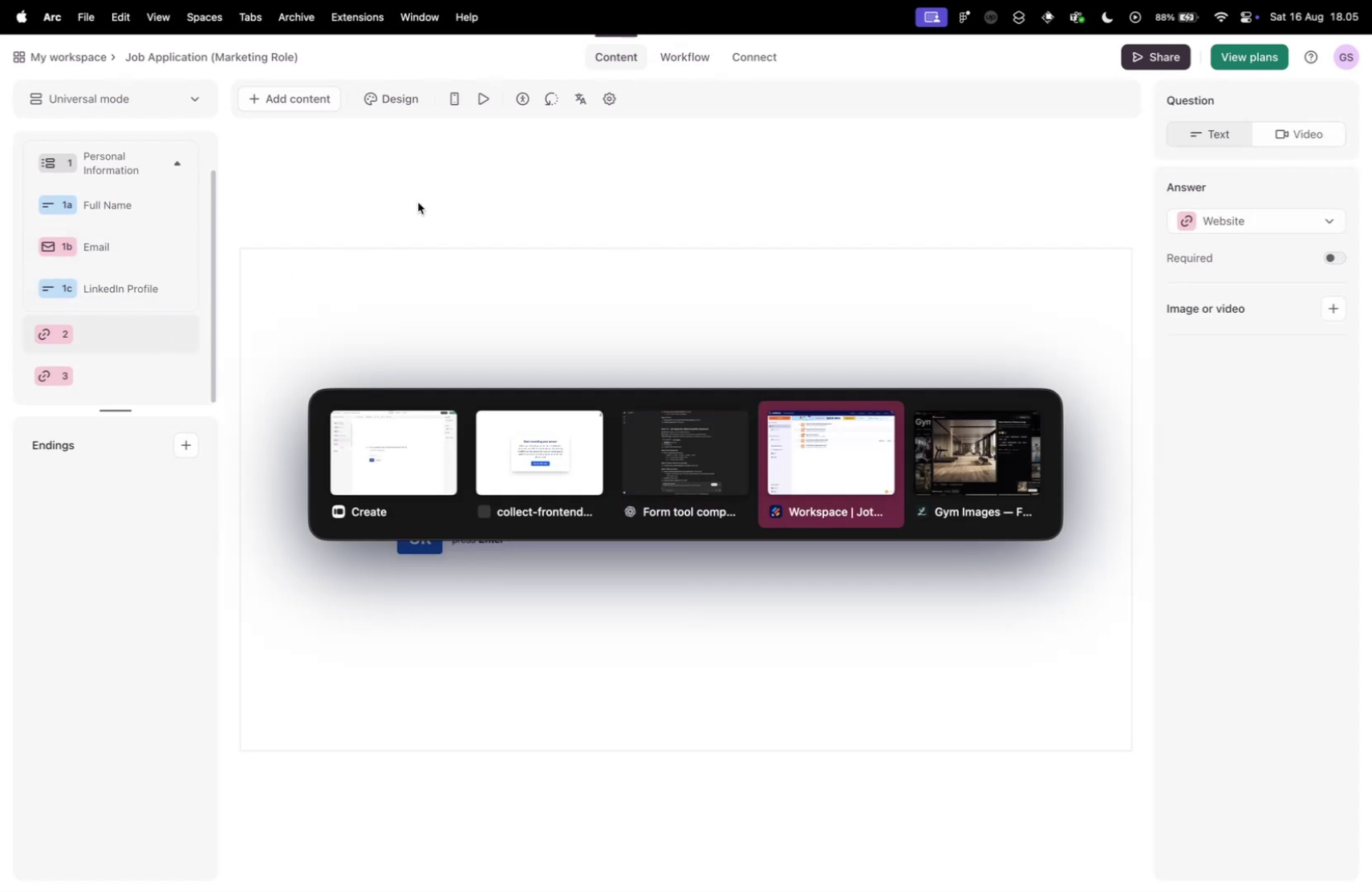 
key(Control+Shift+ShiftLeft)
 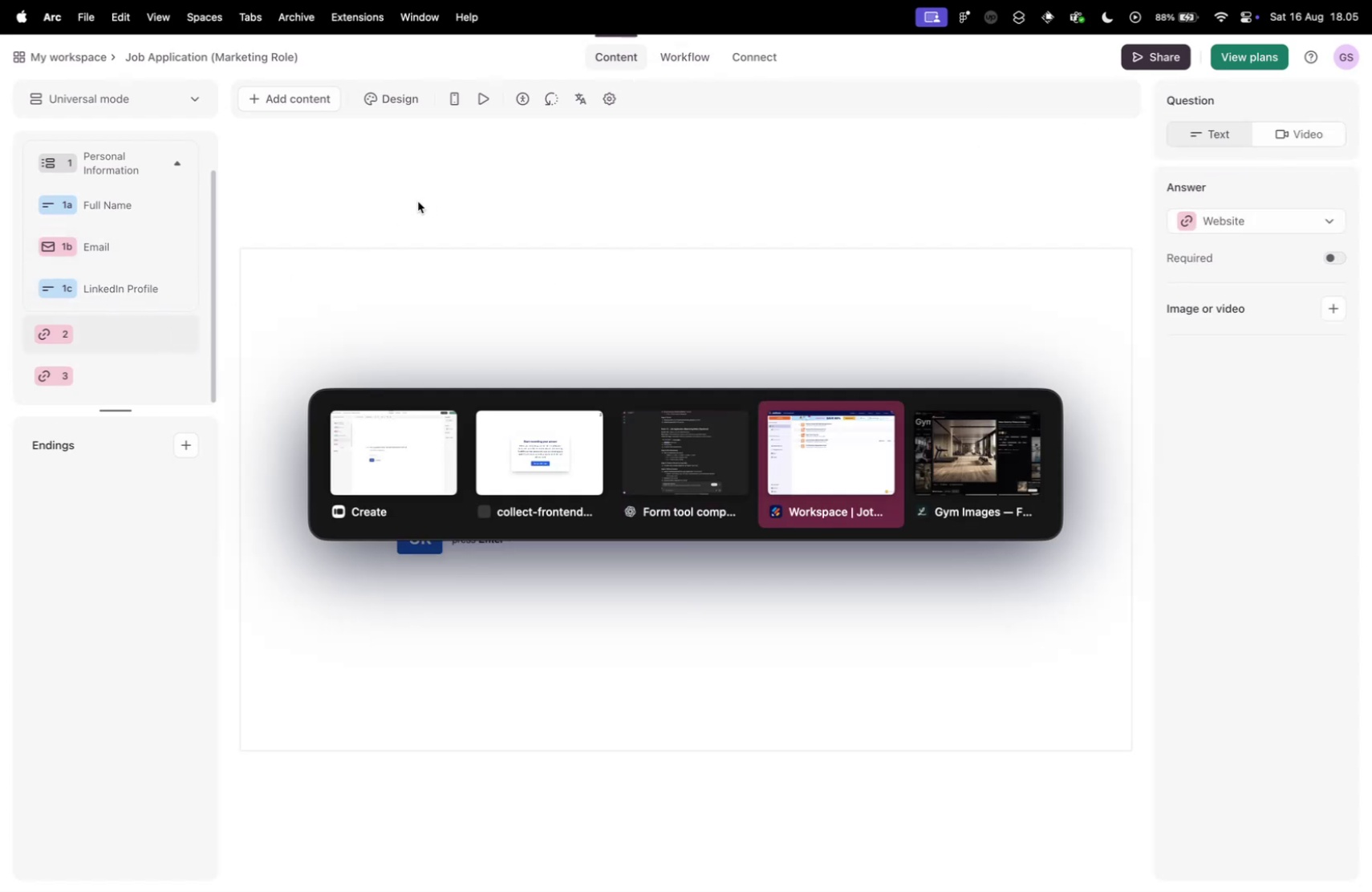 
key(Control+Tab)
 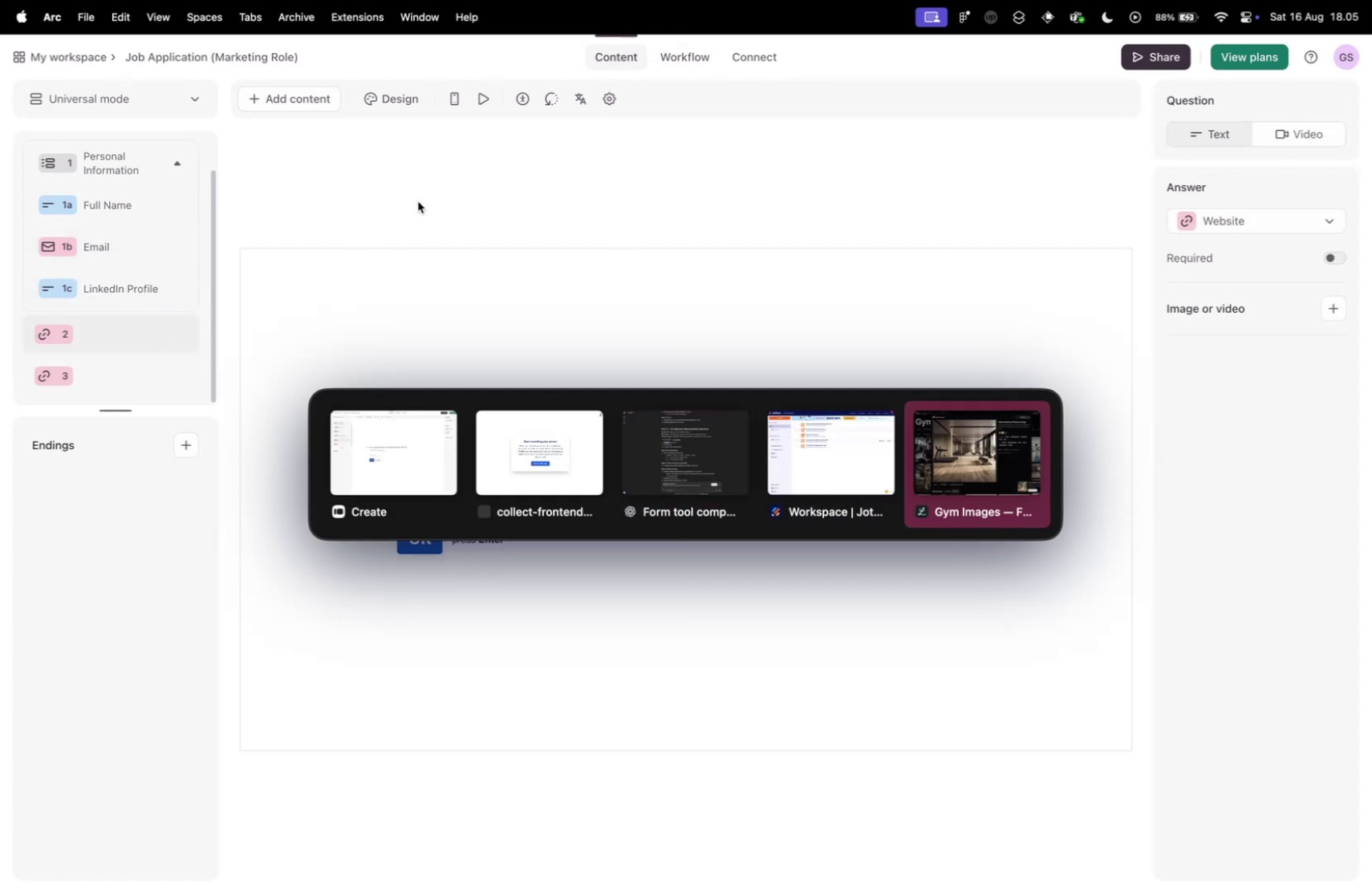 
key(Control+Shift+Tab)
 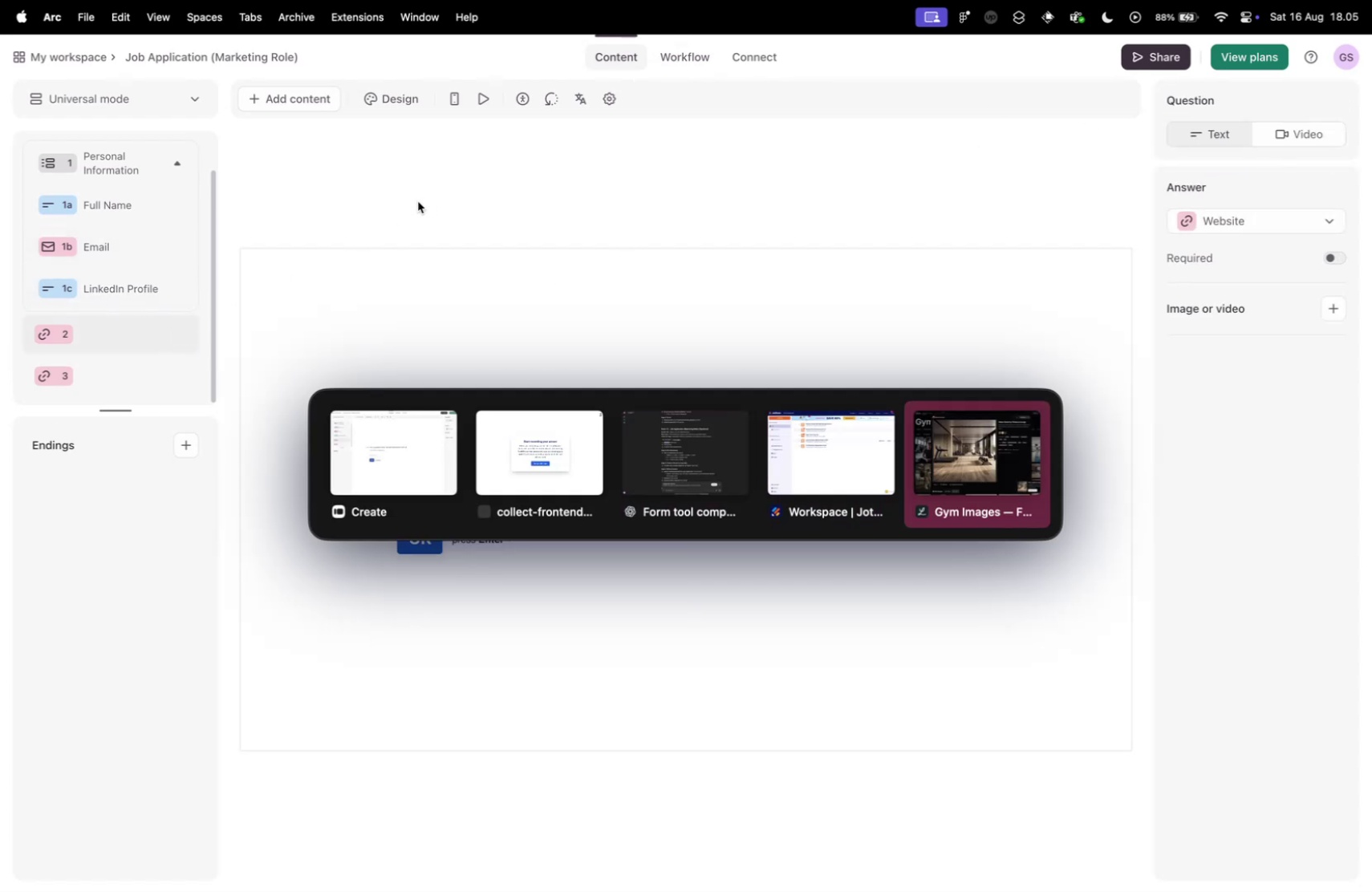 
key(Control+Shift+Tab)
 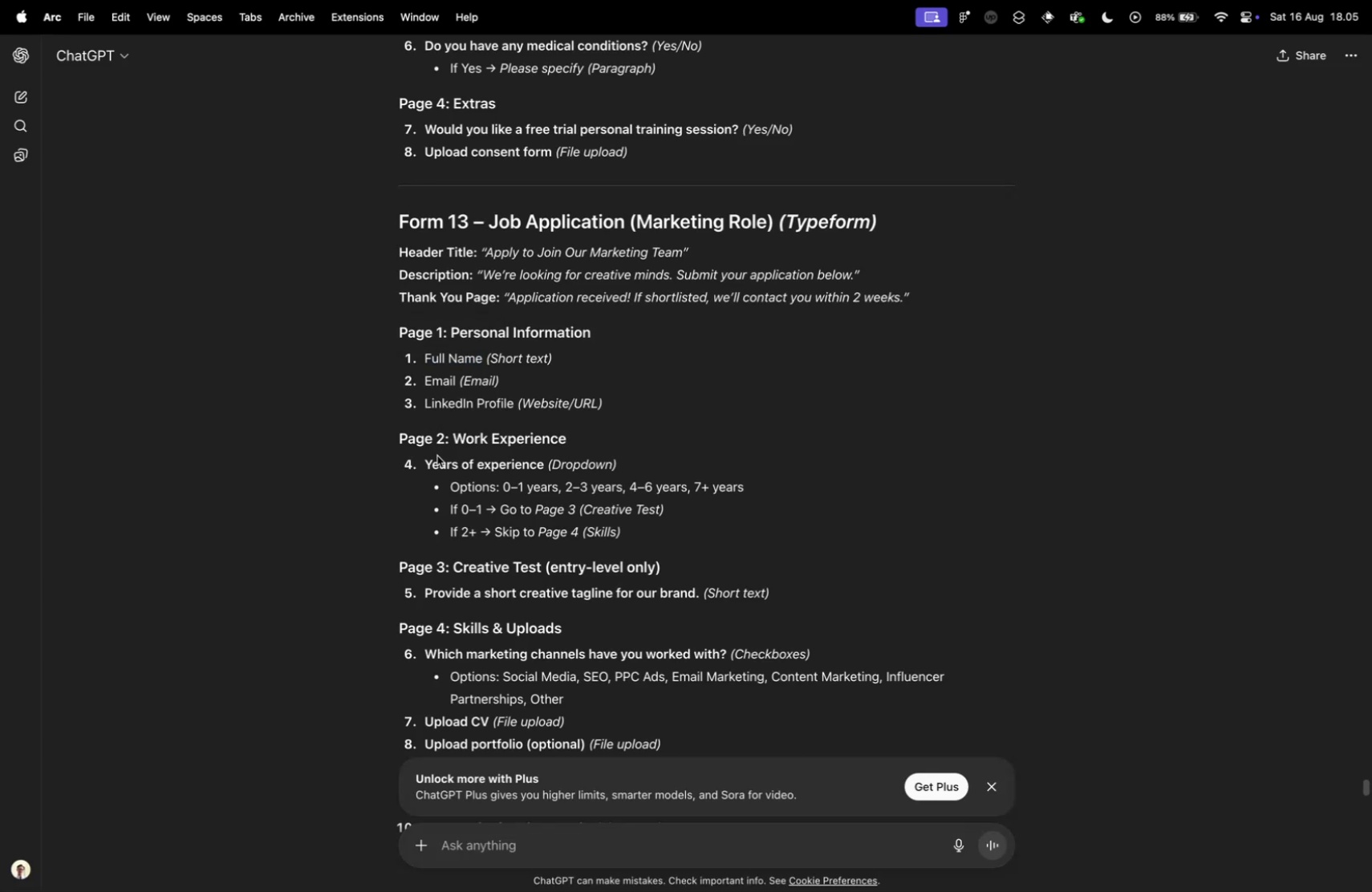 
left_click_drag(start_coordinate=[454, 438], to_coordinate=[571, 429])
 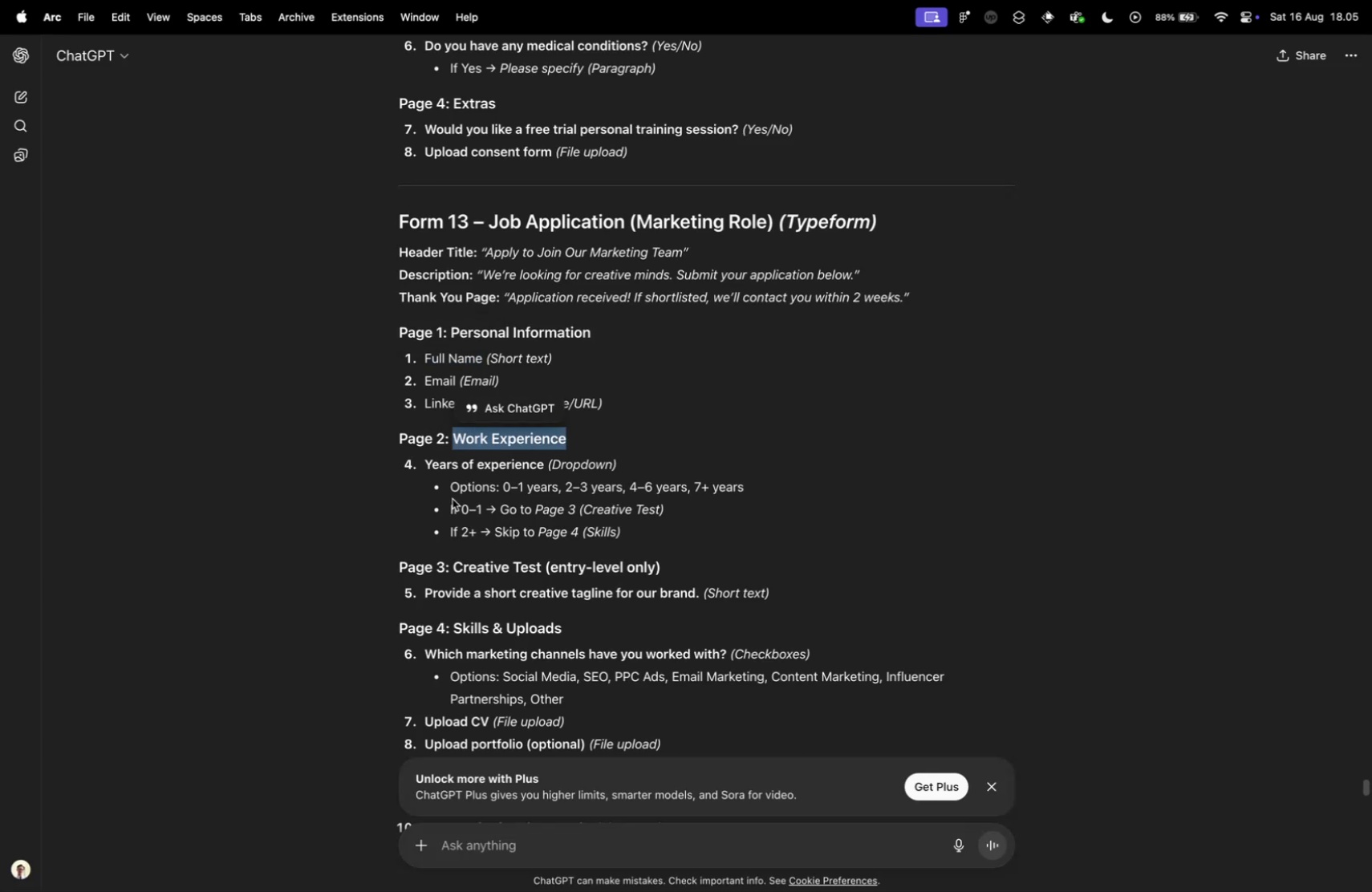 
key(Meta+CommandLeft)
 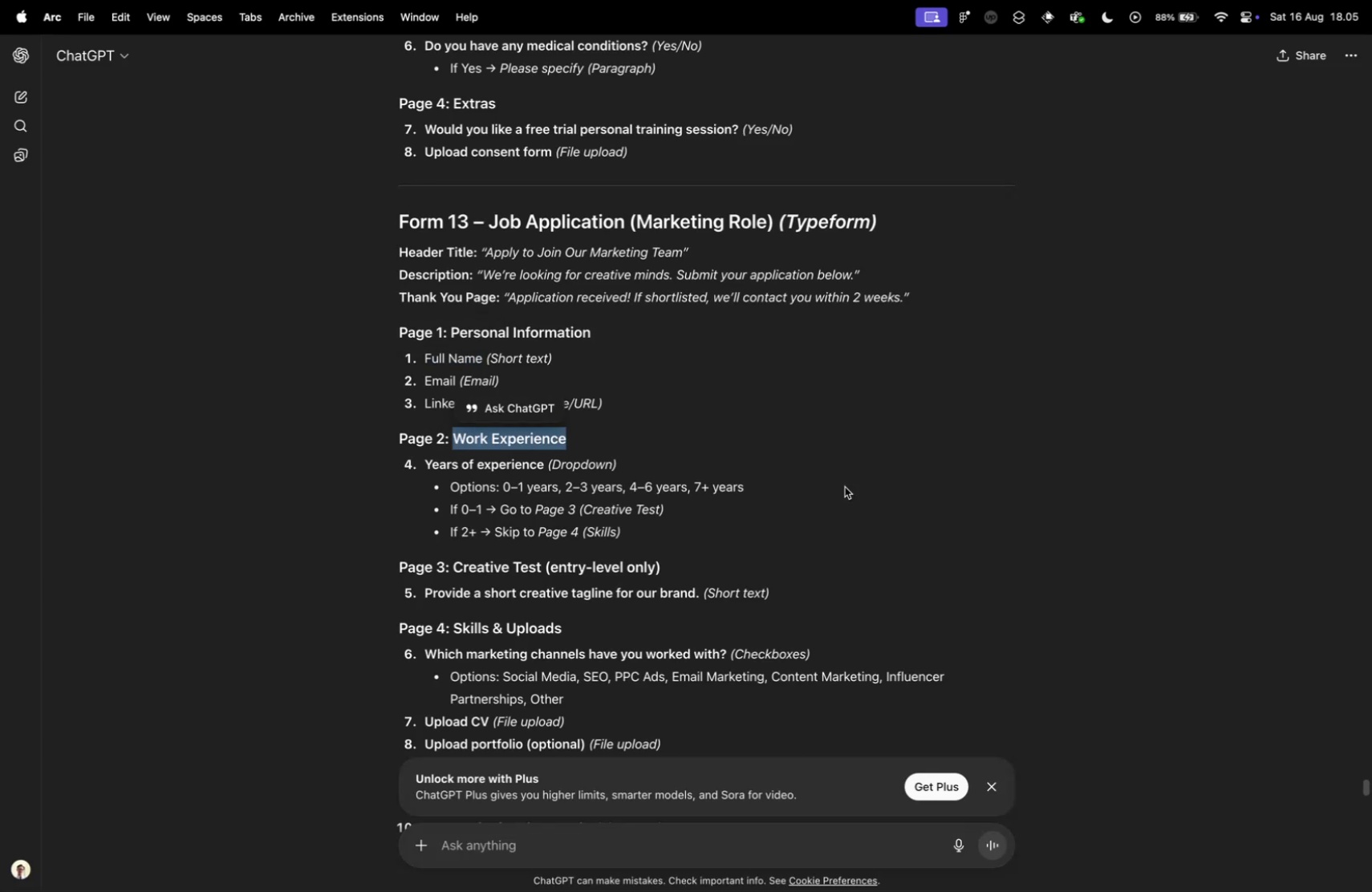 
key(Meta+C)
 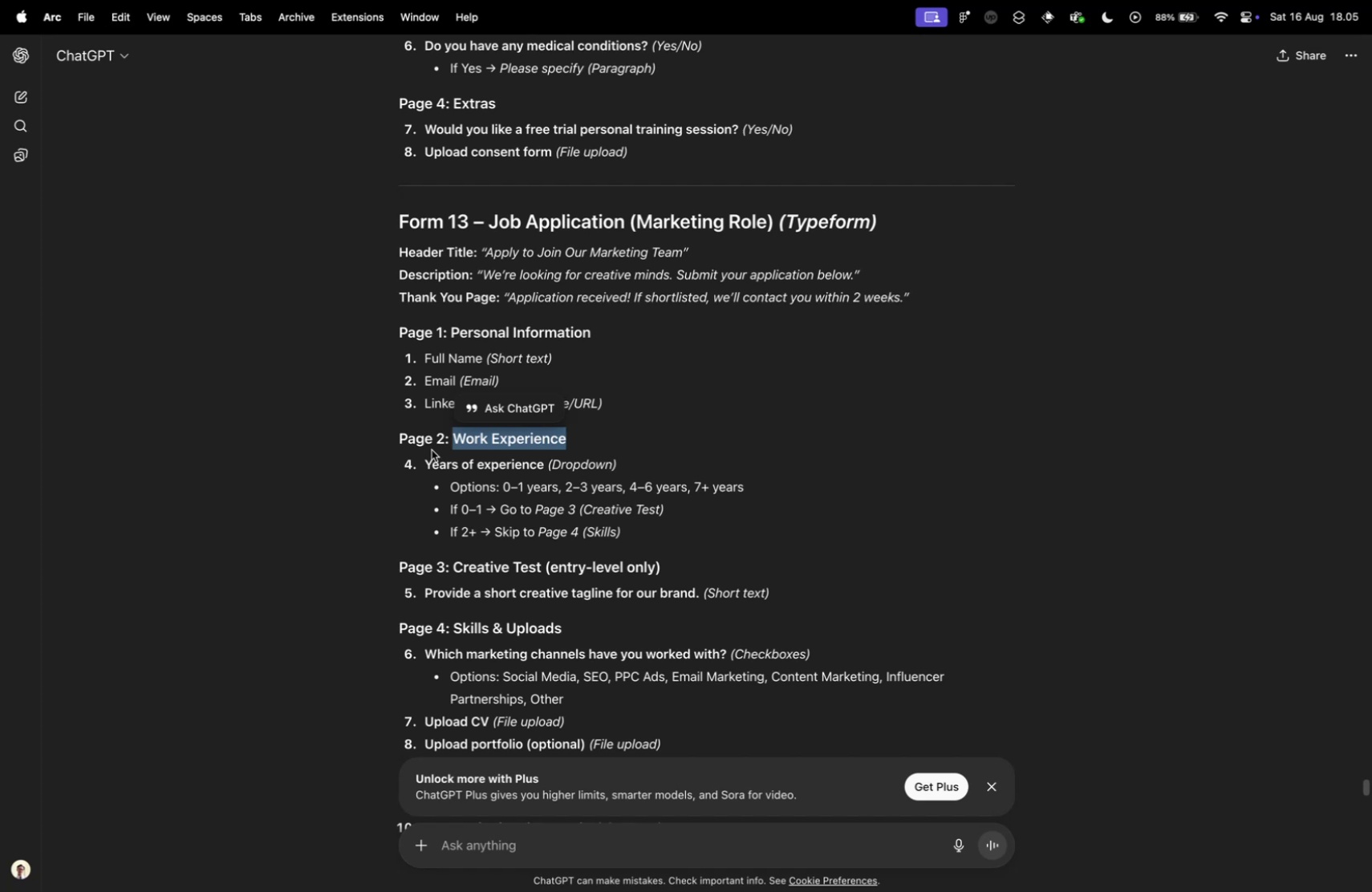 
left_click_drag(start_coordinate=[427, 465], to_coordinate=[544, 470])
 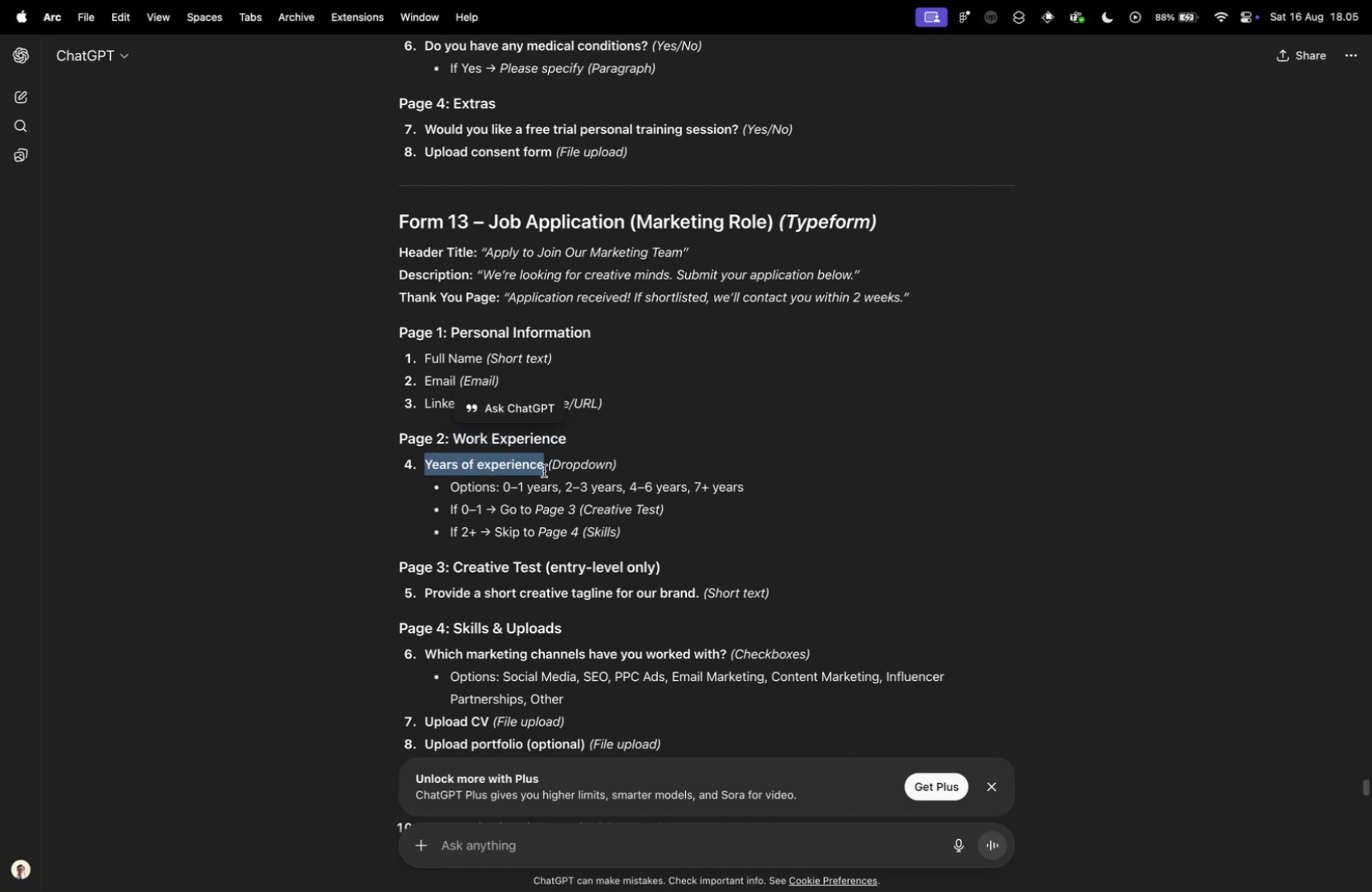 
key(Meta+CommandLeft)
 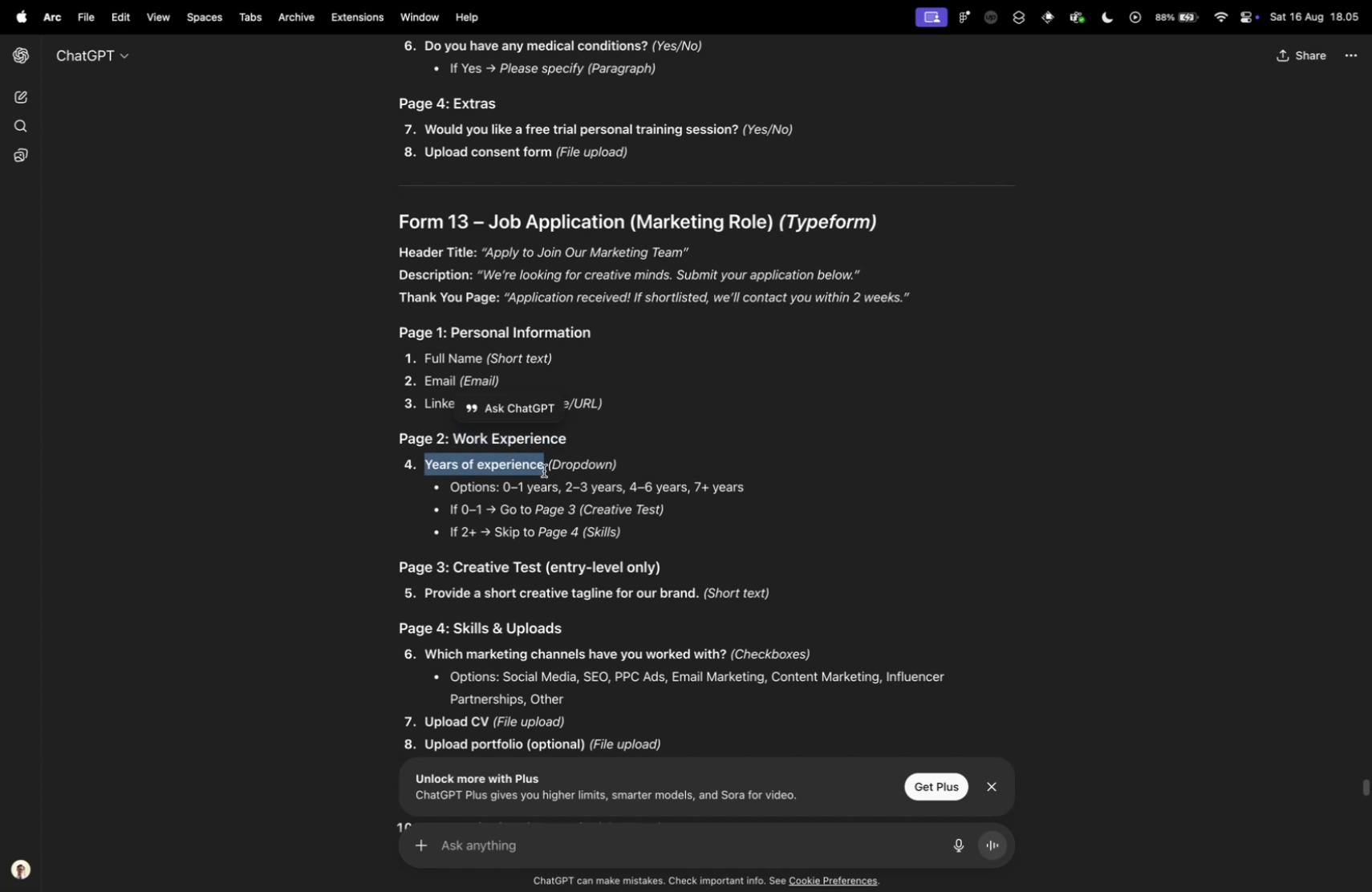 
key(Meta+C)
 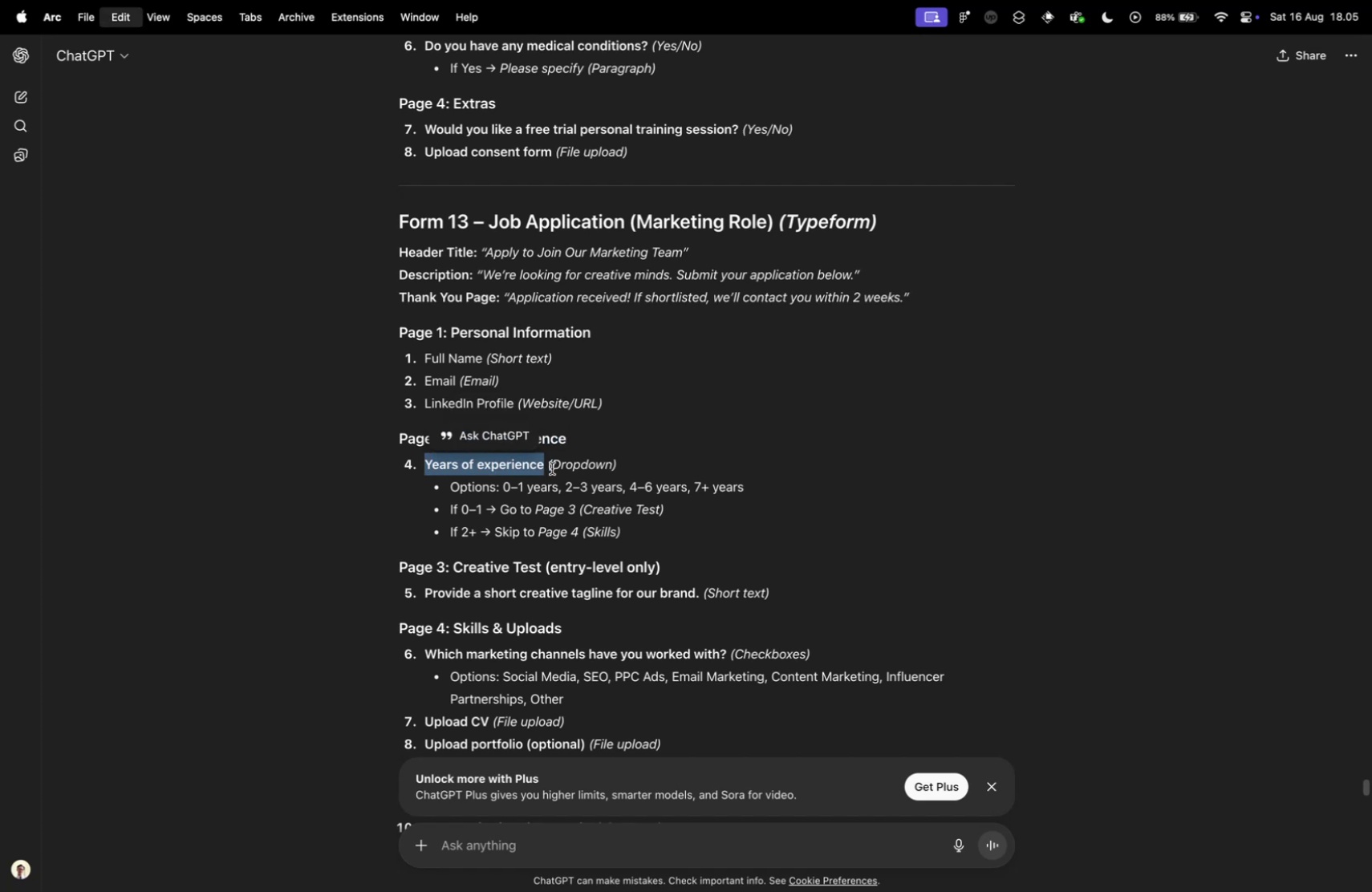 
key(Control+ControlLeft)
 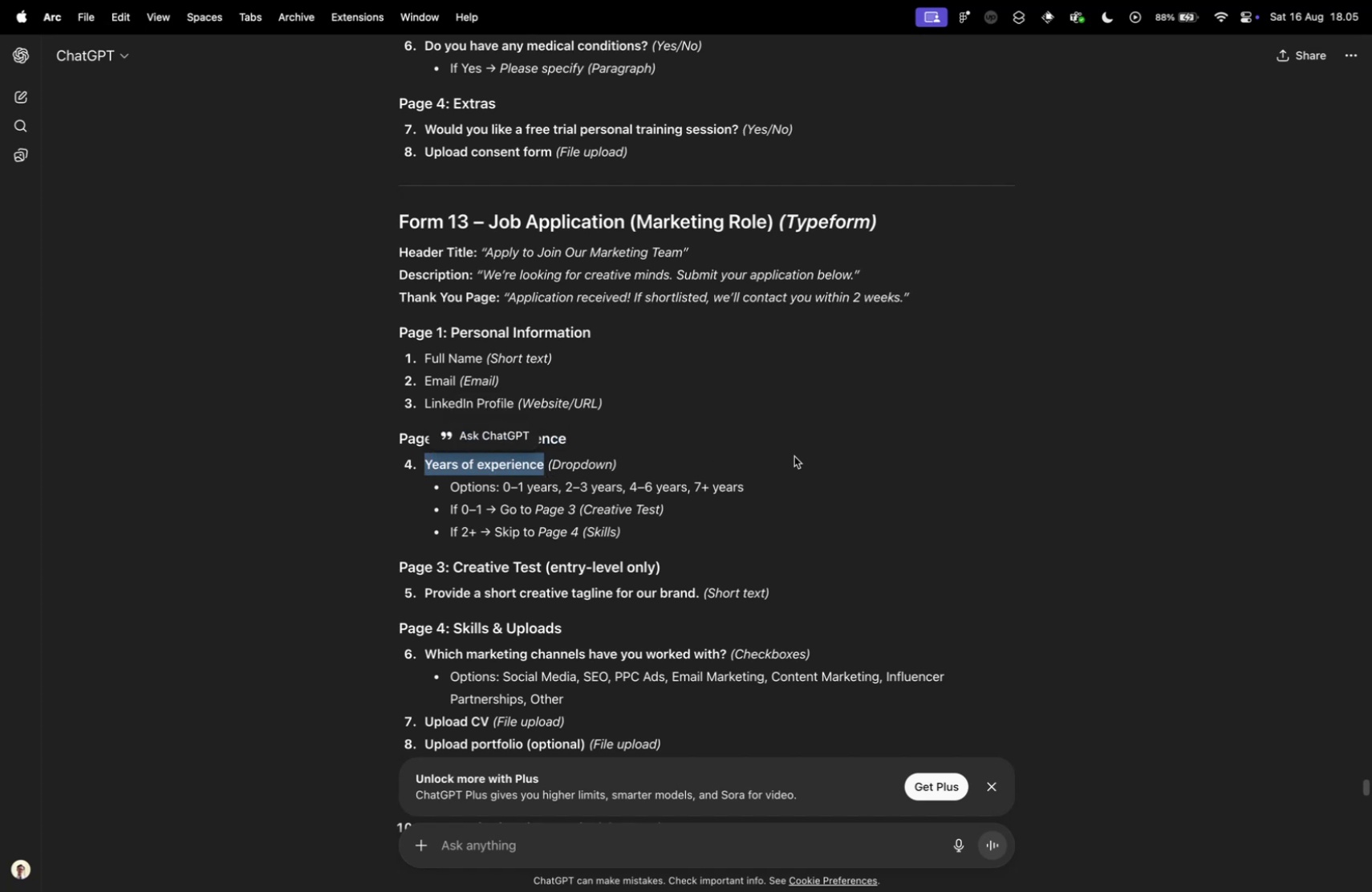 
key(Control+Tab)
 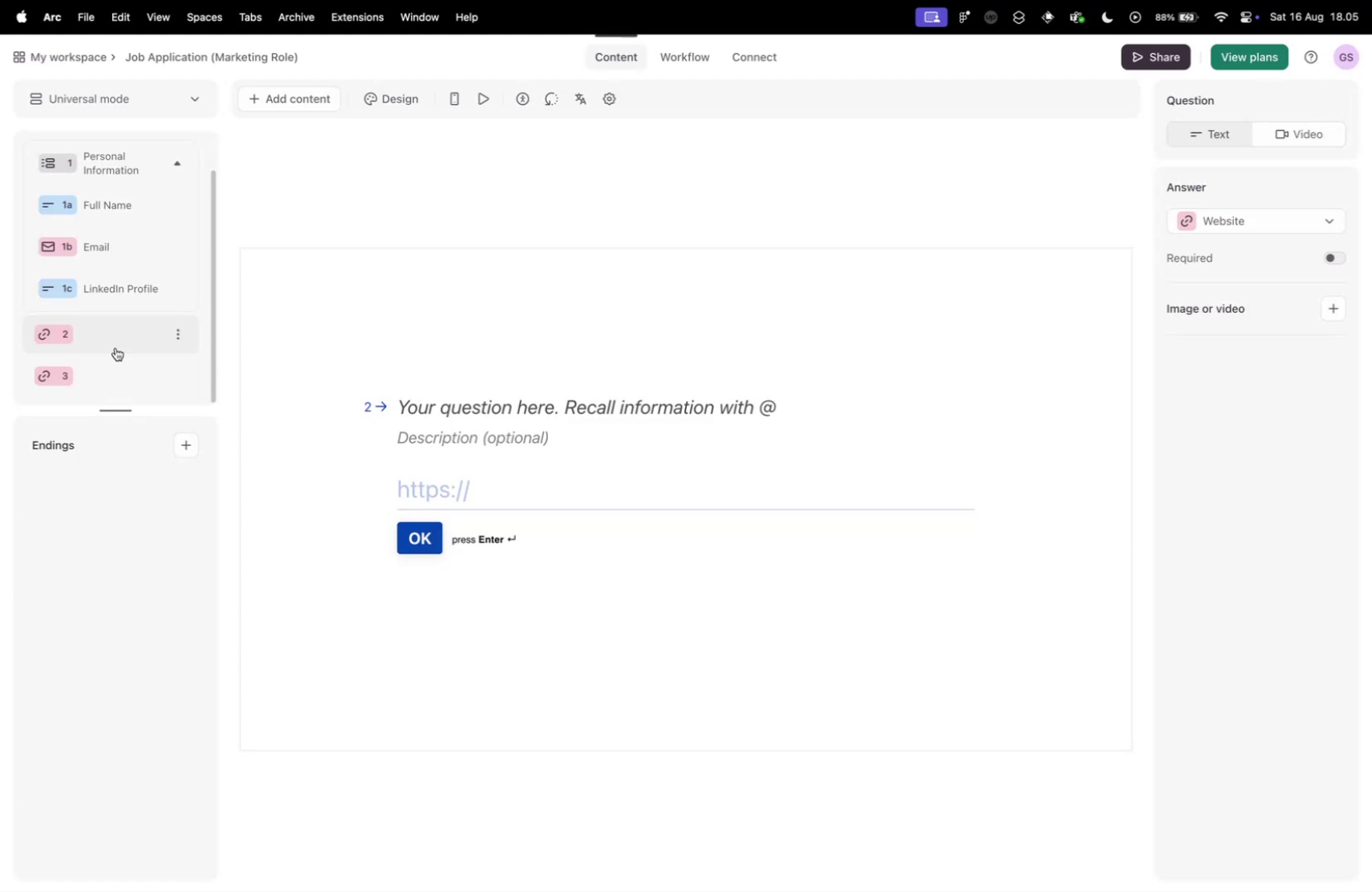 
left_click([103, 322])
 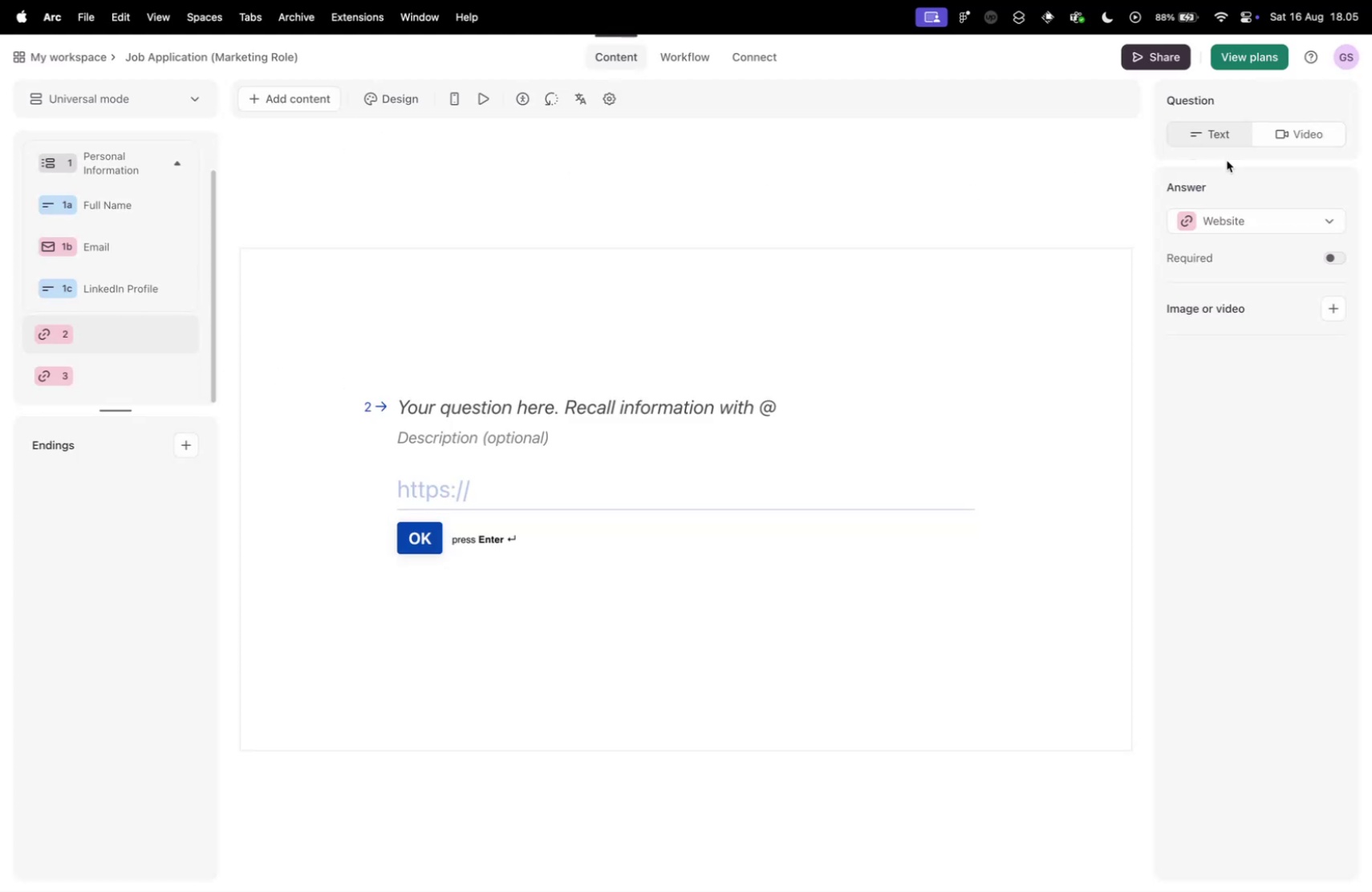 
left_click([1260, 218])
 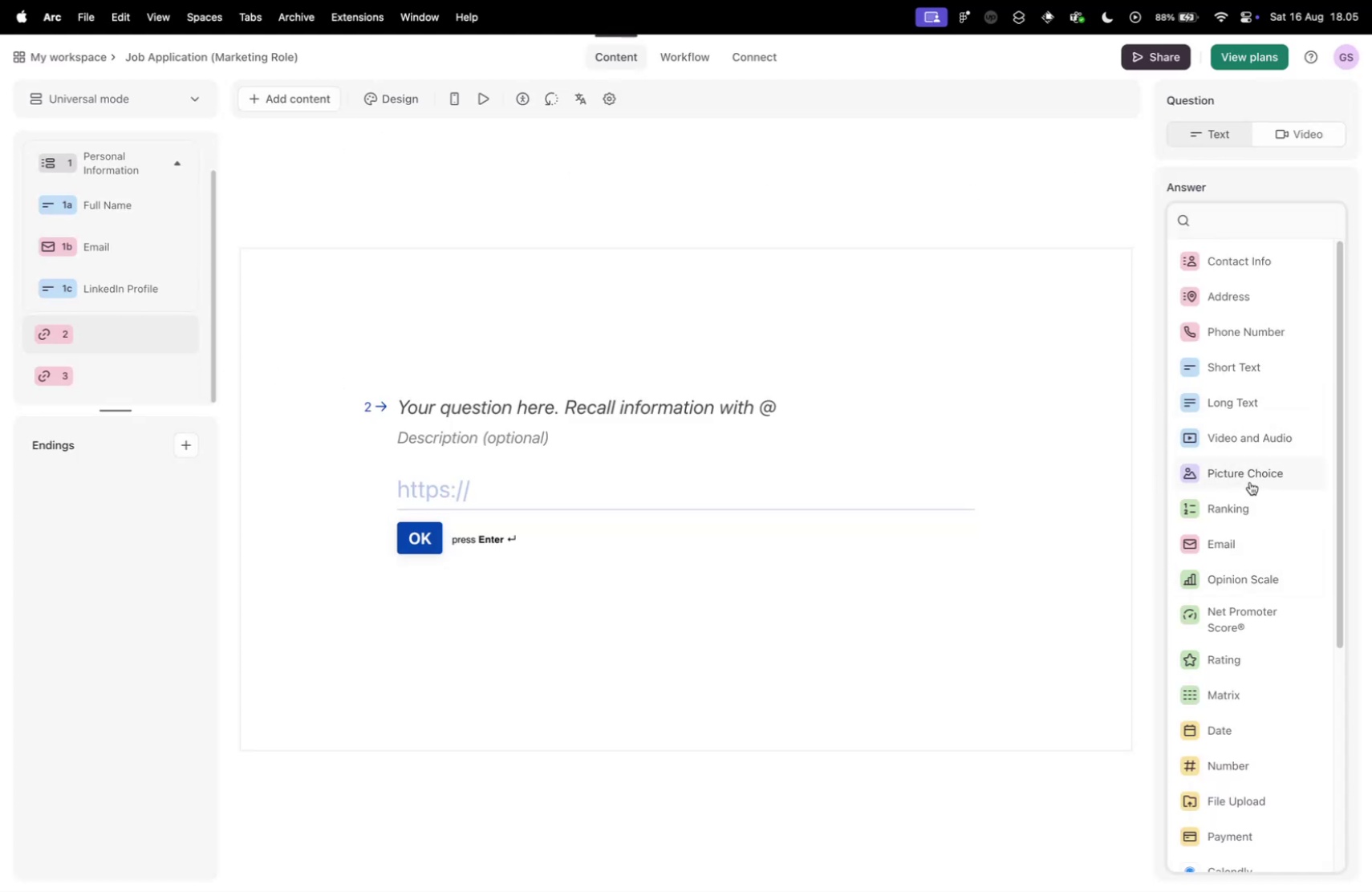 
scroll: coordinate [1255, 695], scroll_direction: down, amount: 13.0
 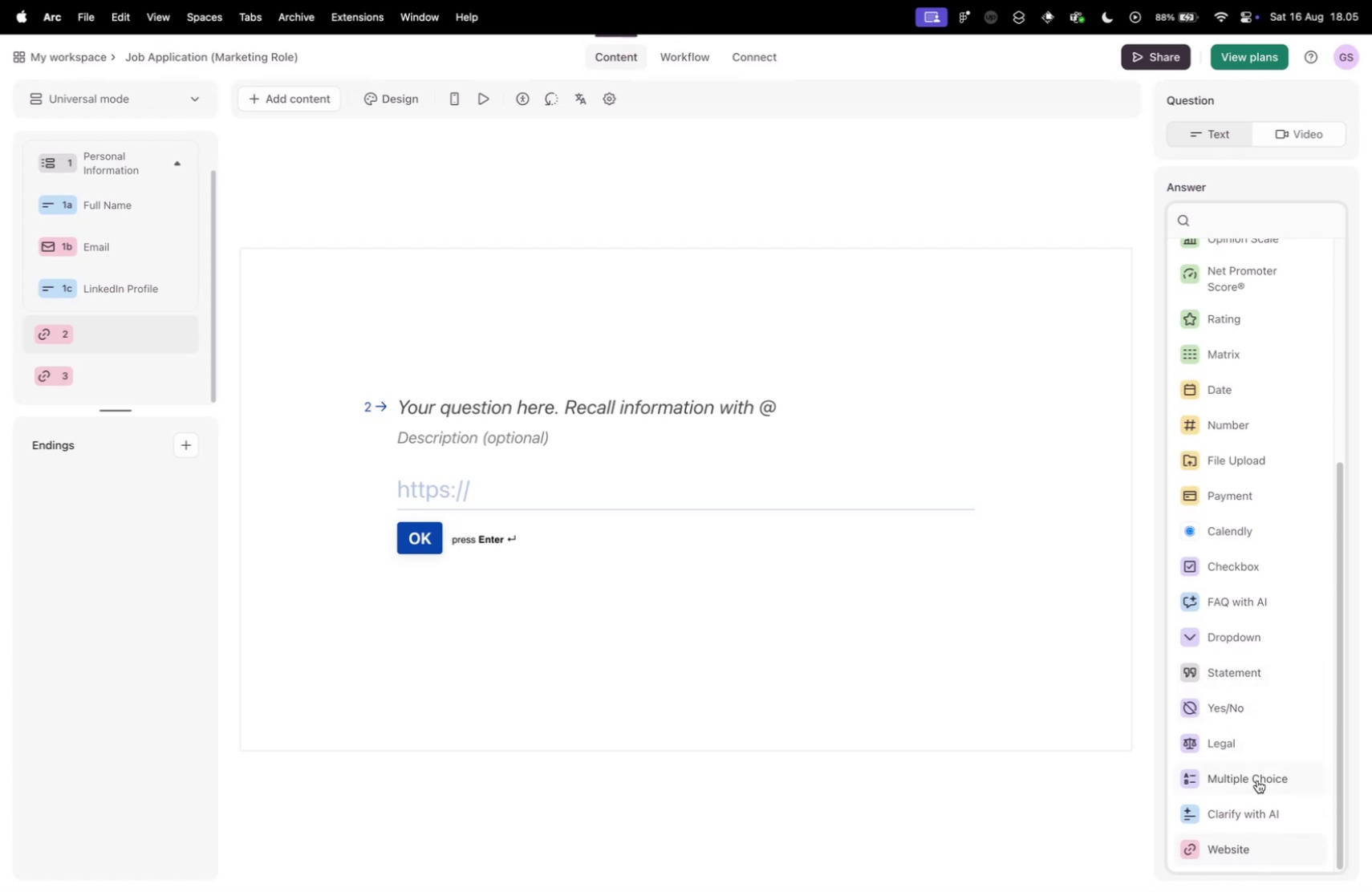 
left_click([1257, 779])
 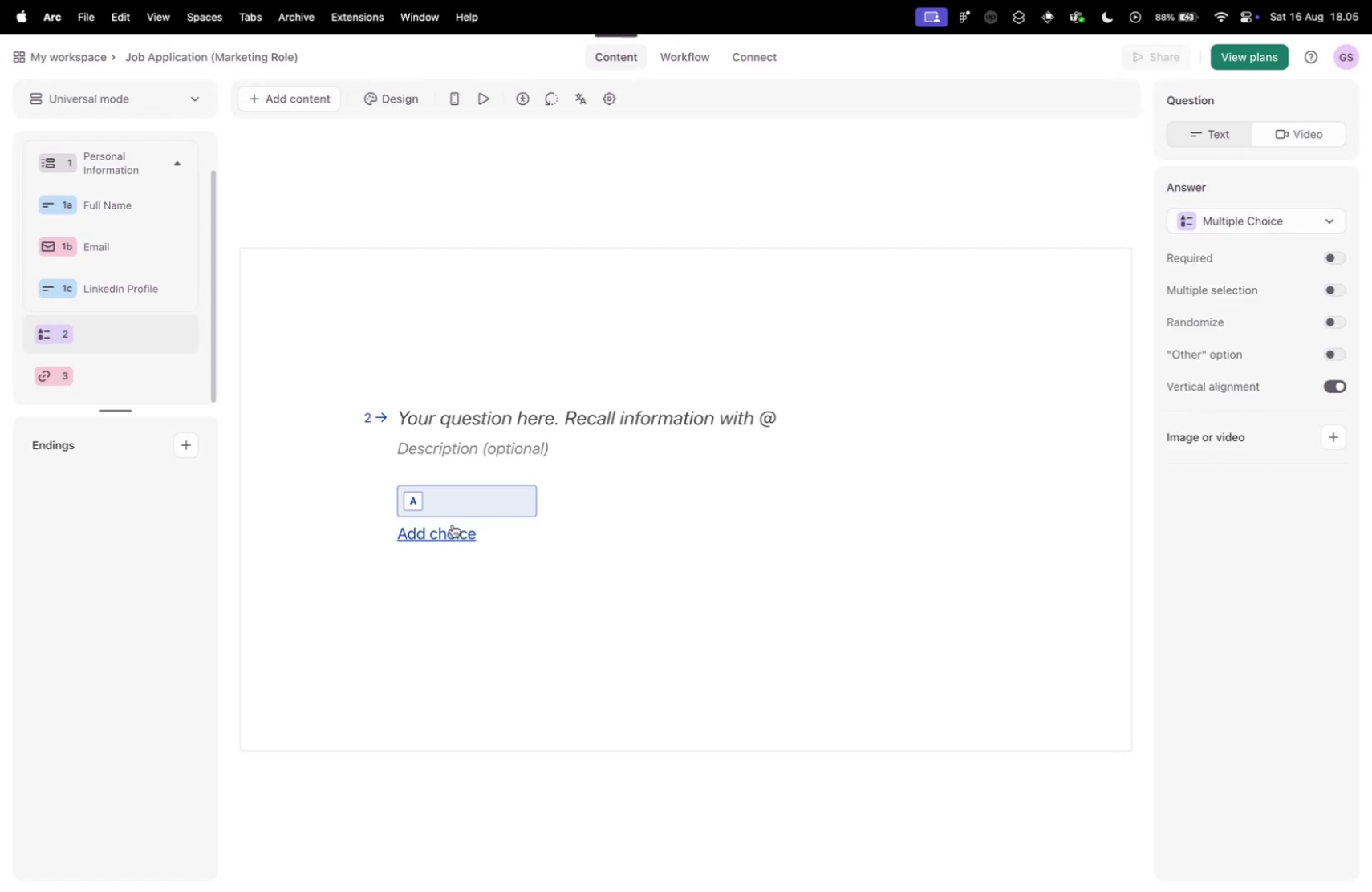 
left_click([484, 422])
 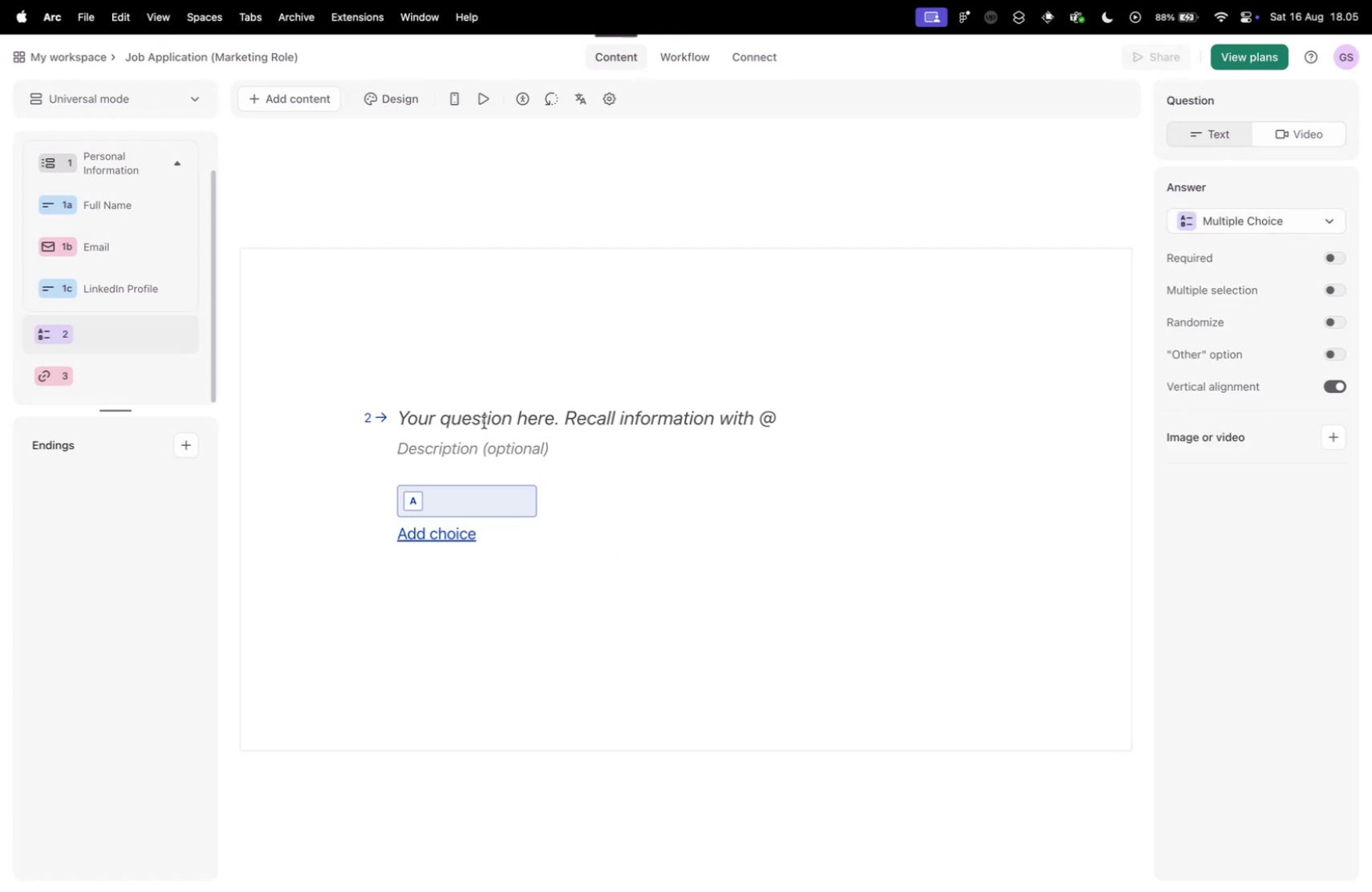 
key(Meta+CommandLeft)
 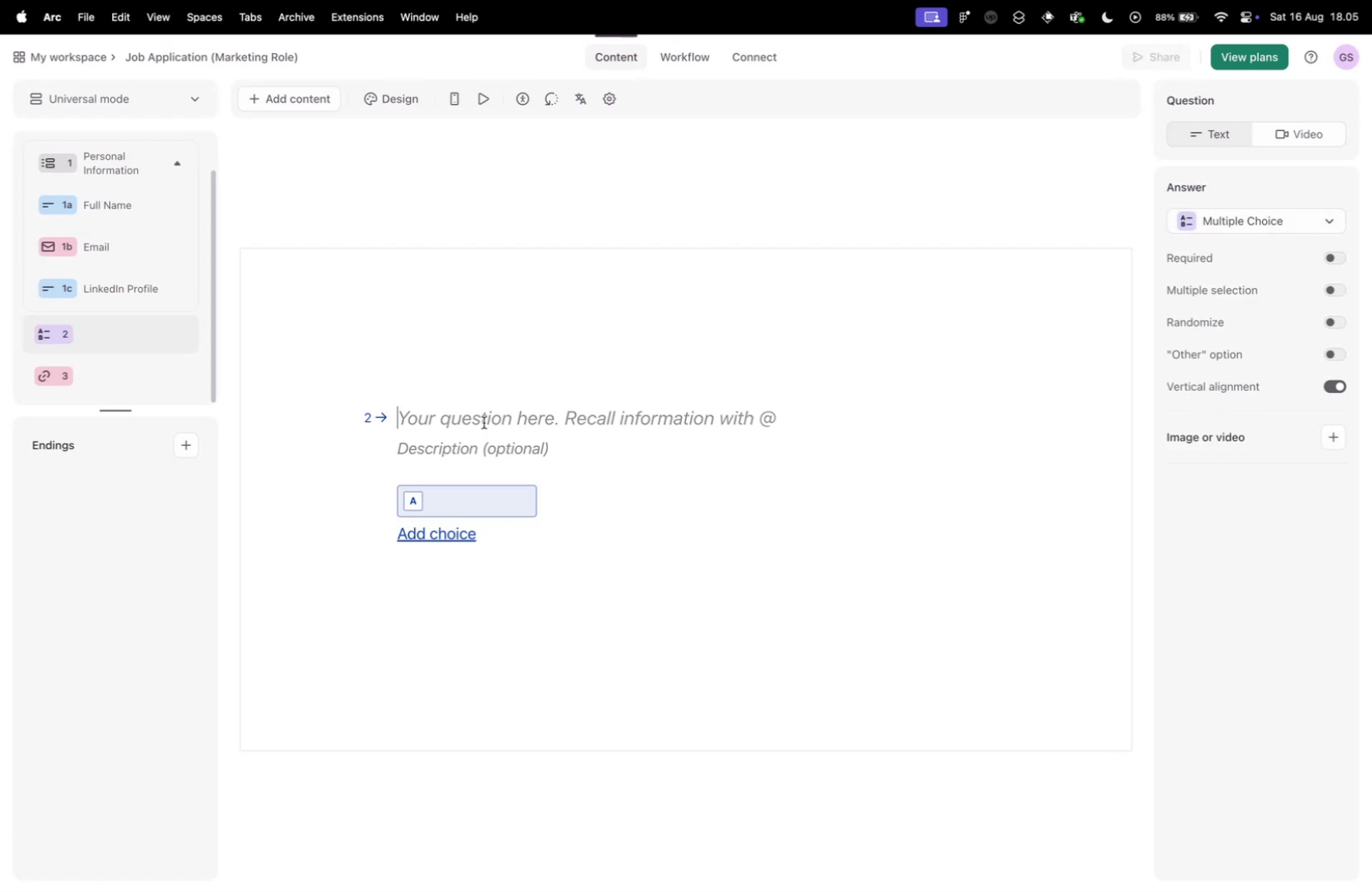 
key(Meta+V)
 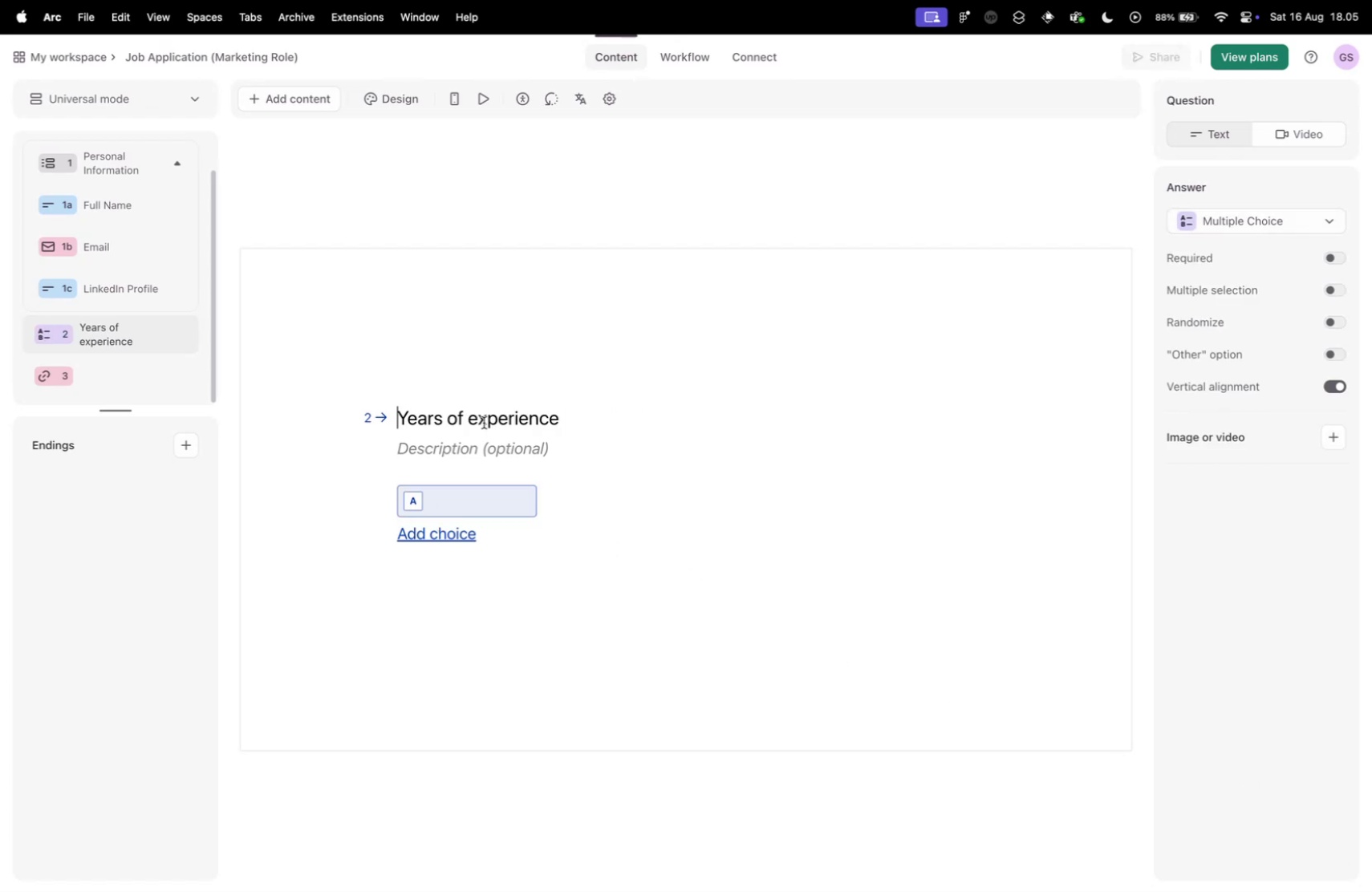 
key(Control+ControlLeft)
 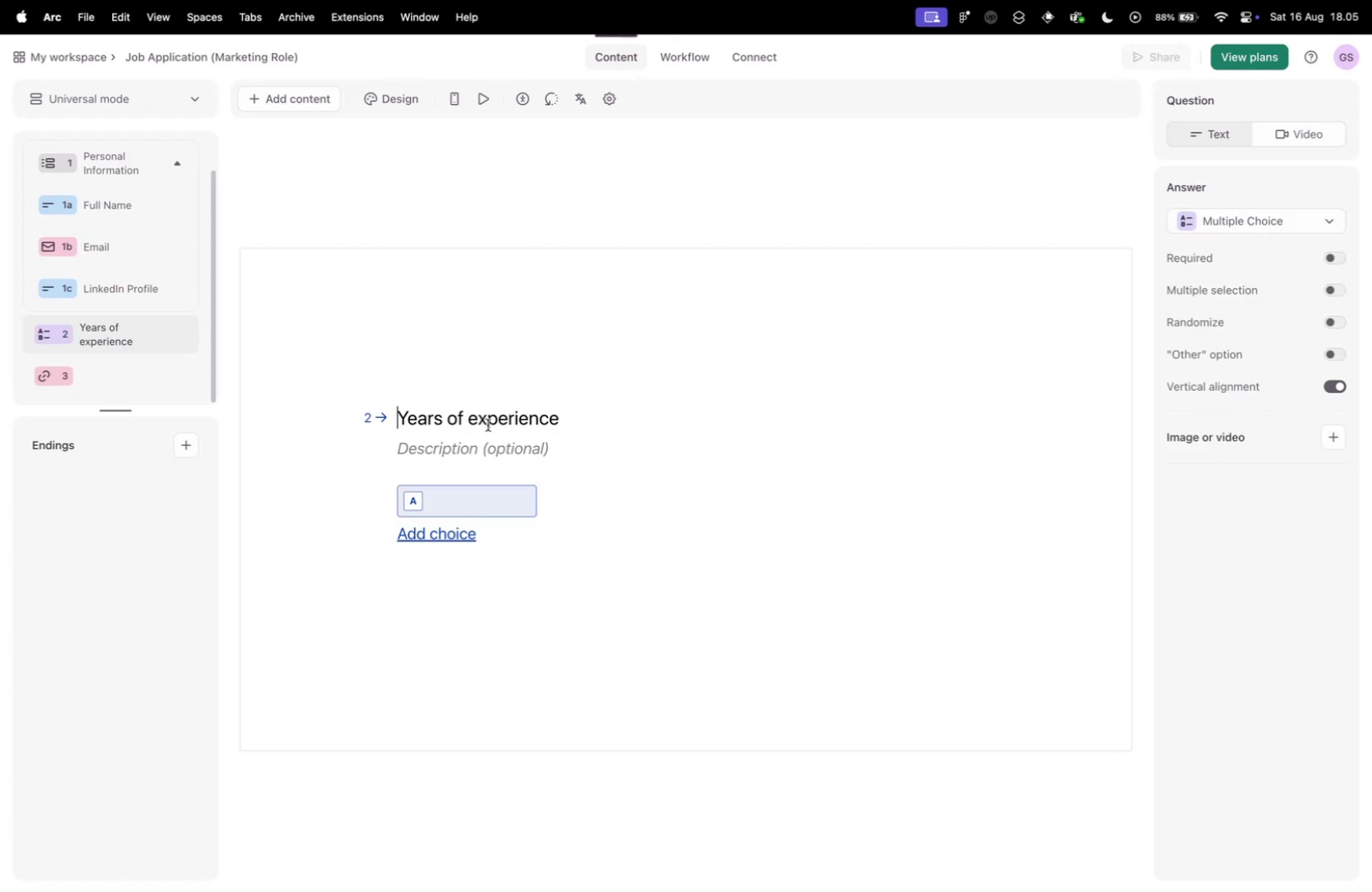 
key(Control+Tab)
 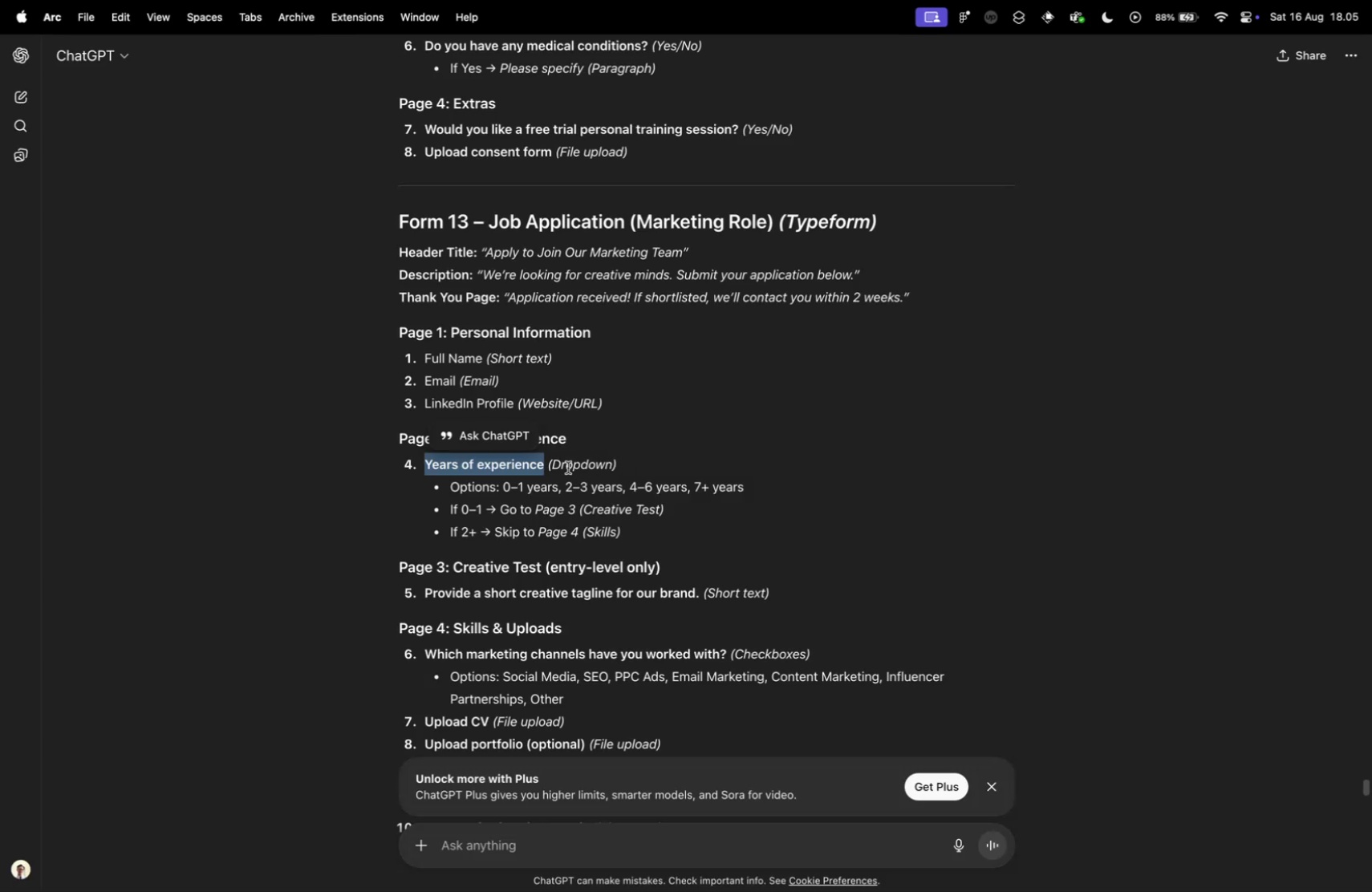 
key(Control+ControlLeft)
 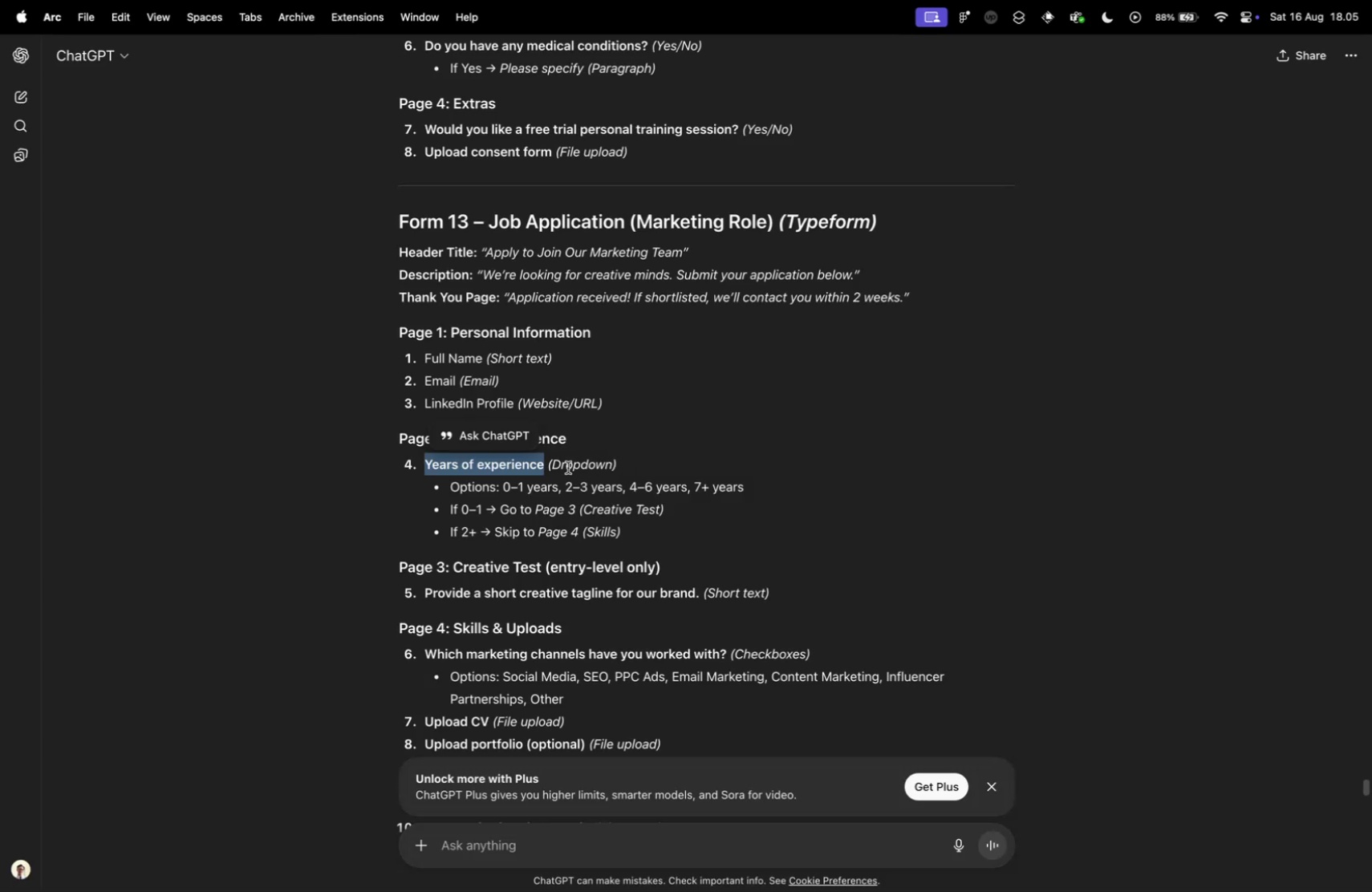 
key(Control+Tab)
 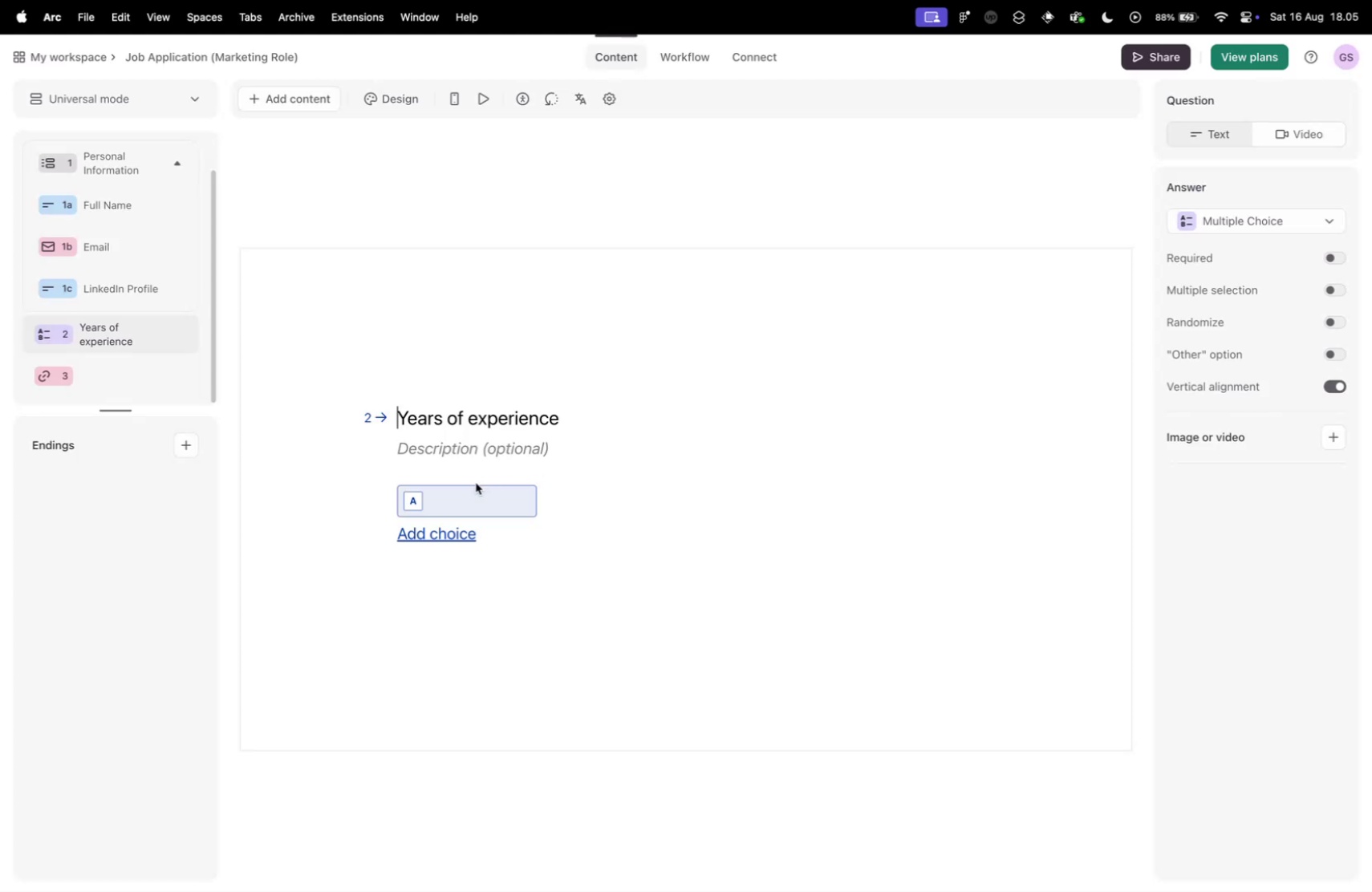 
left_click([456, 495])
 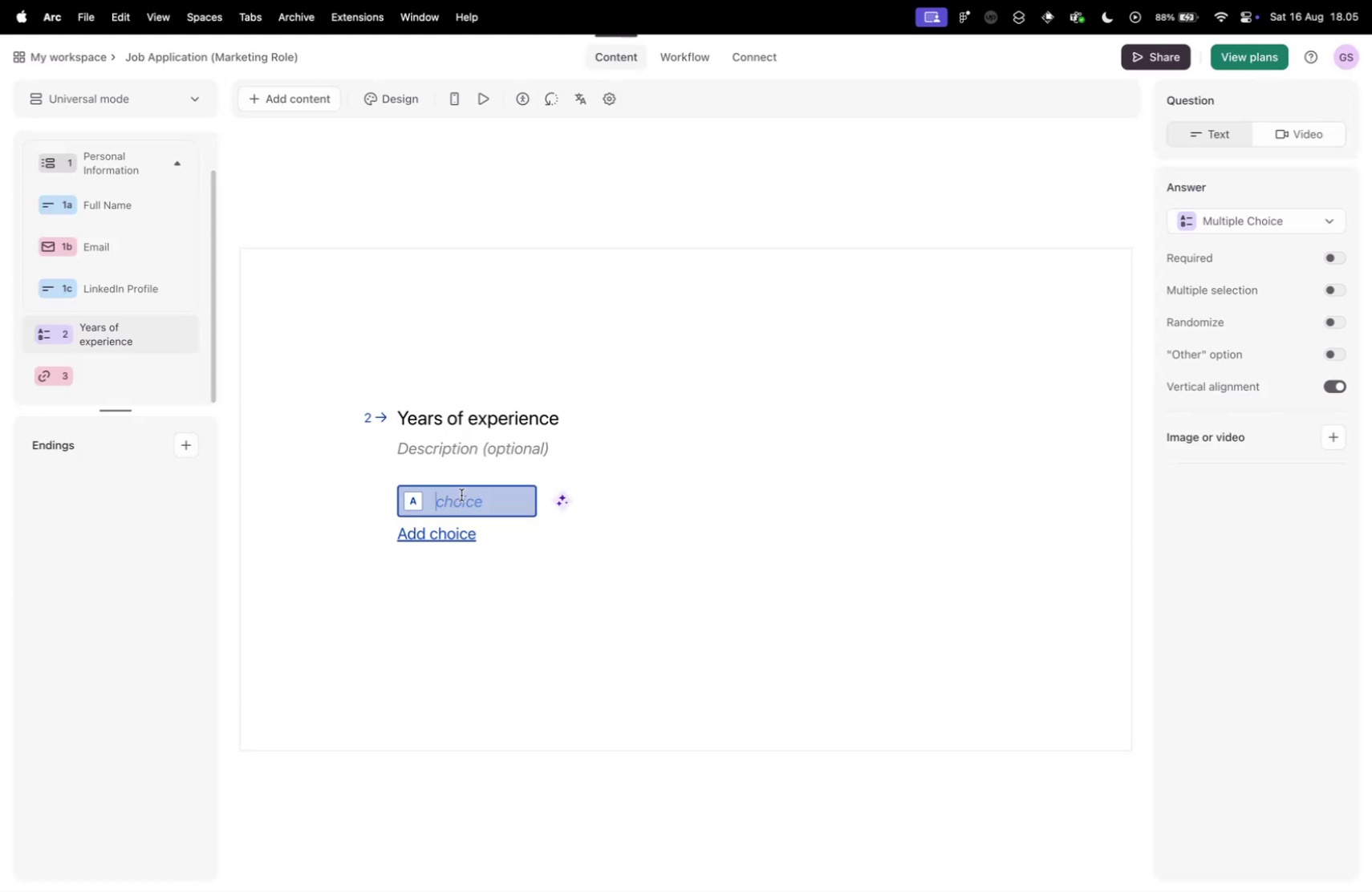 
type(0-1 Year)
 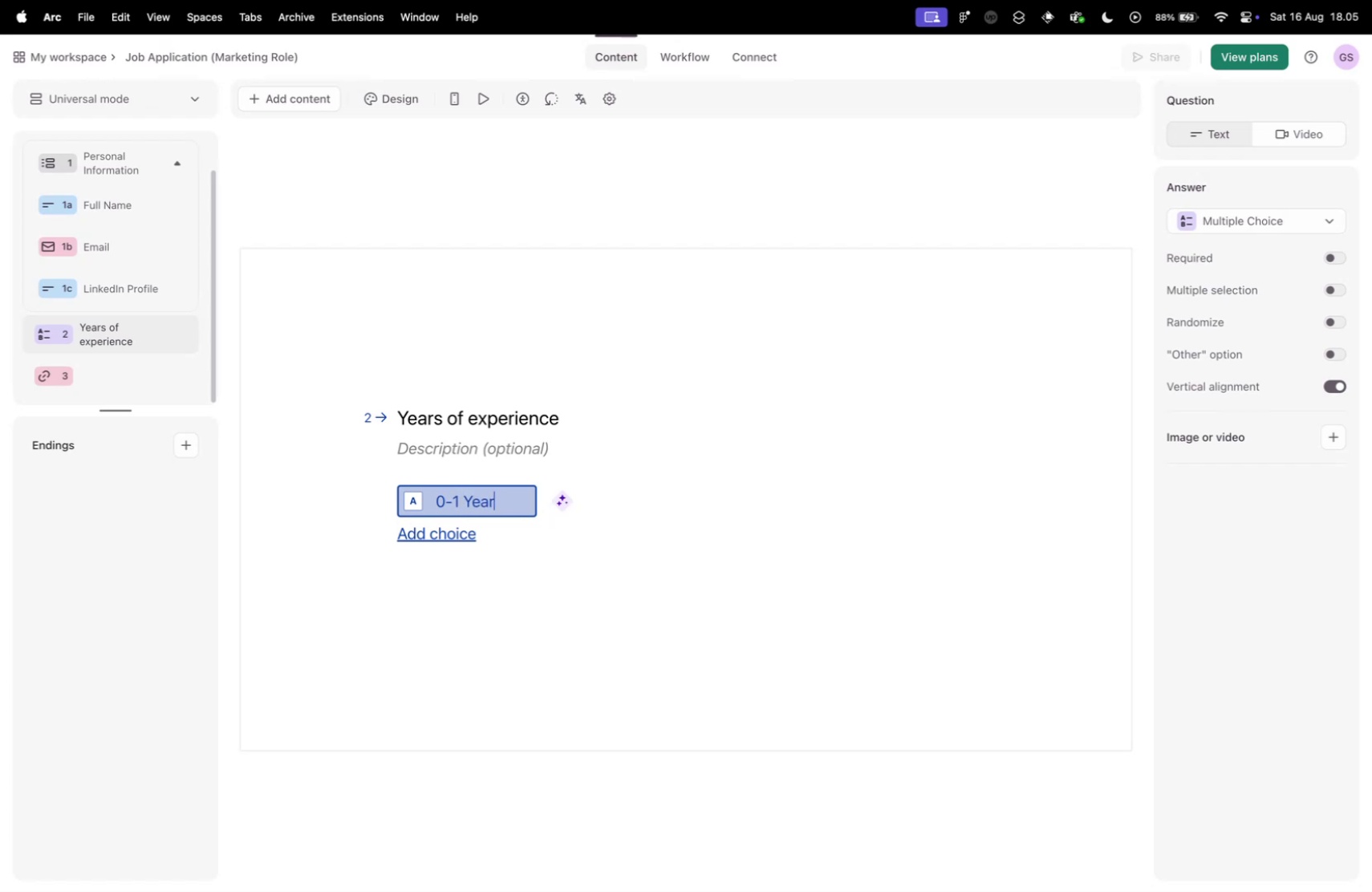 
key(Enter)
 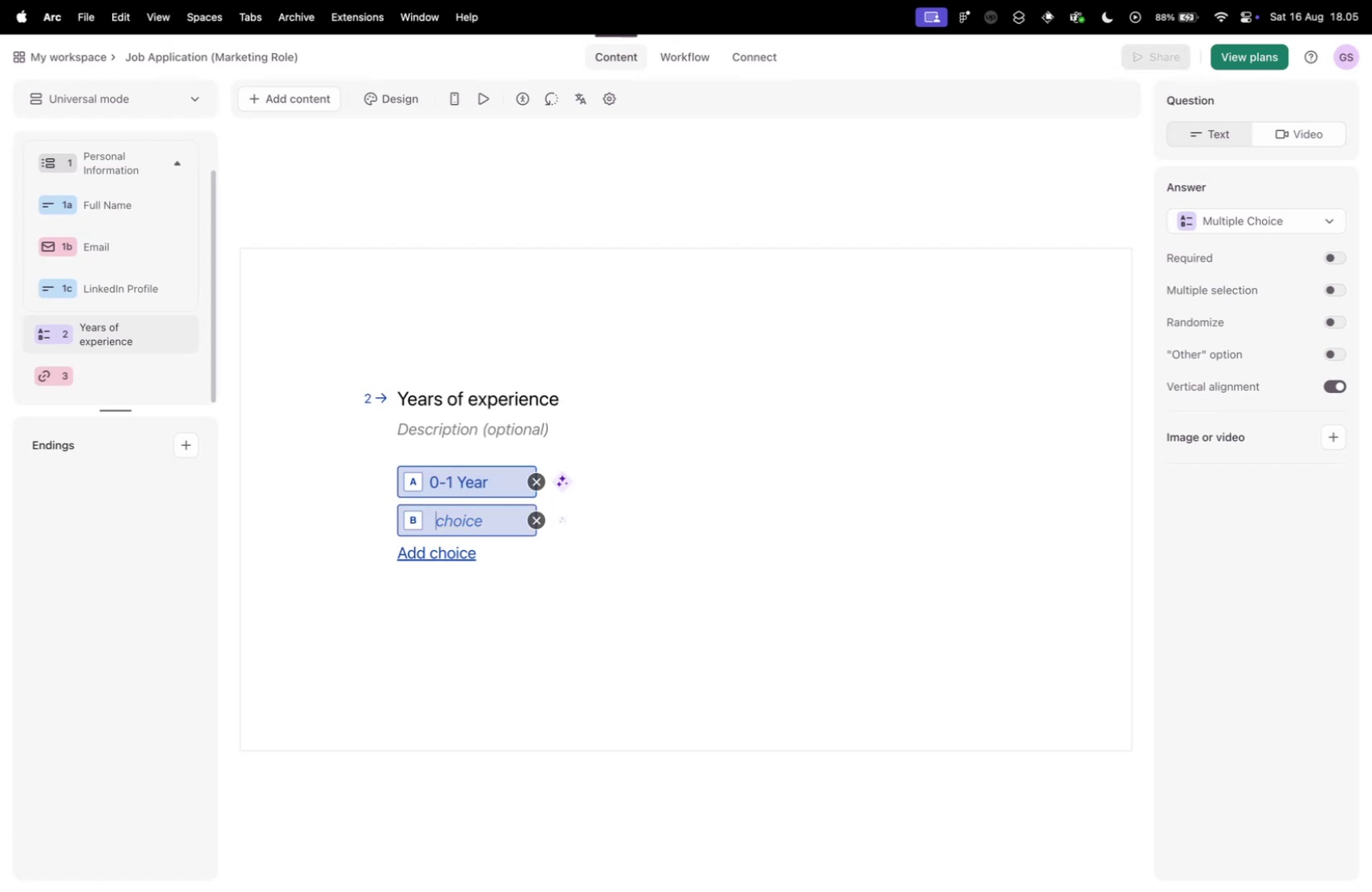 
key(Control+ControlLeft)
 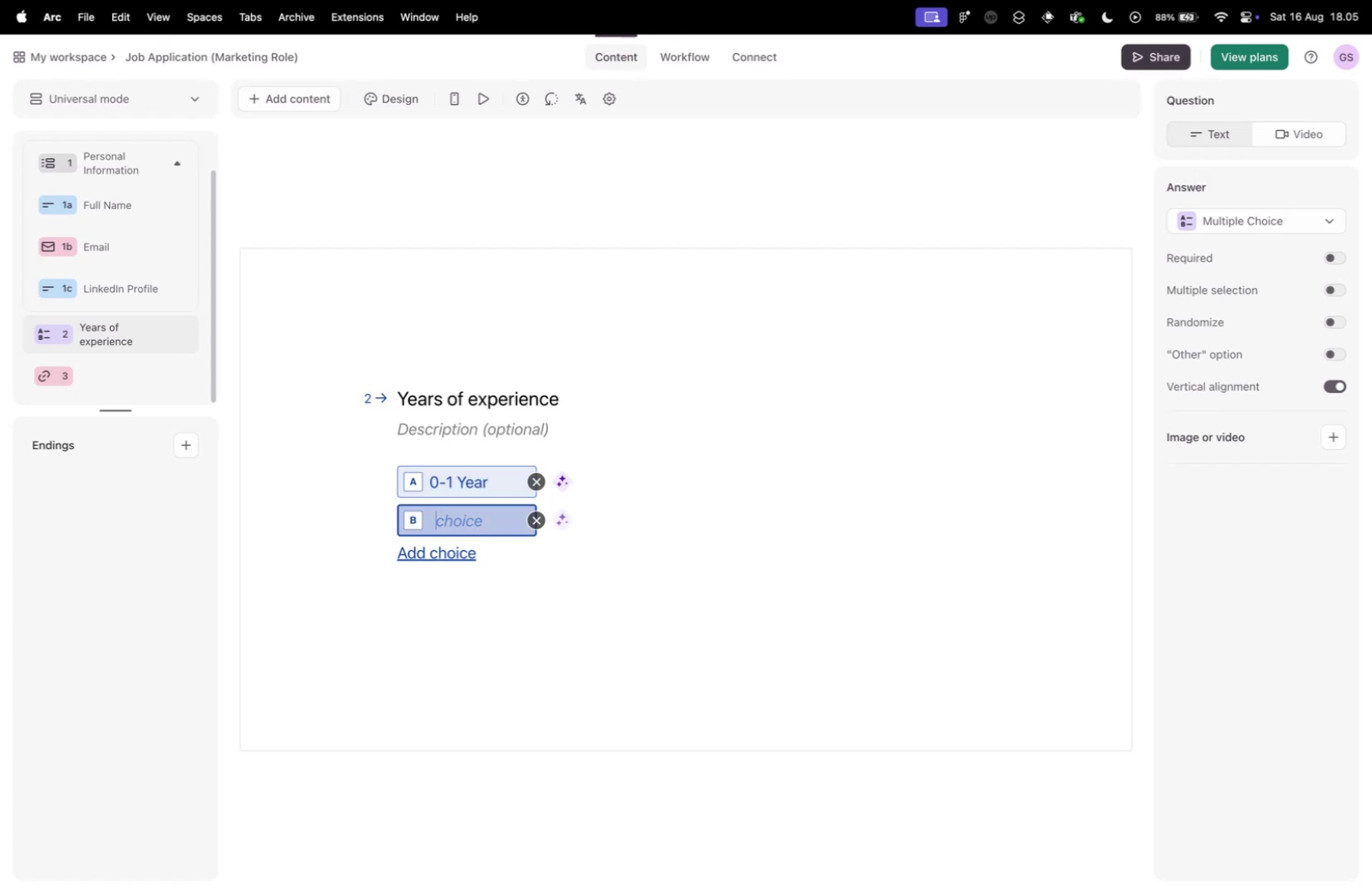 
key(Control+Tab)
 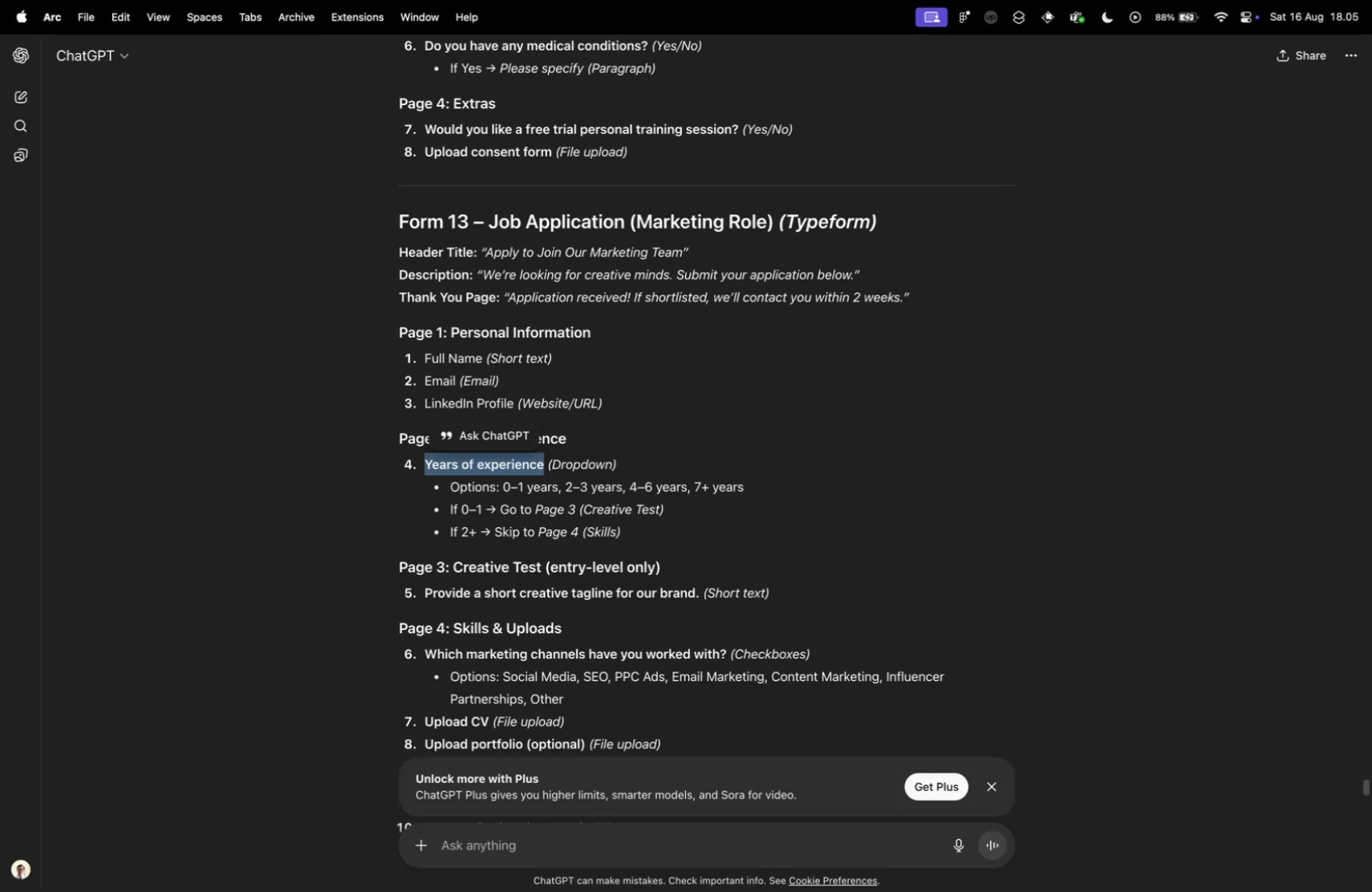 
key(Control+ControlLeft)
 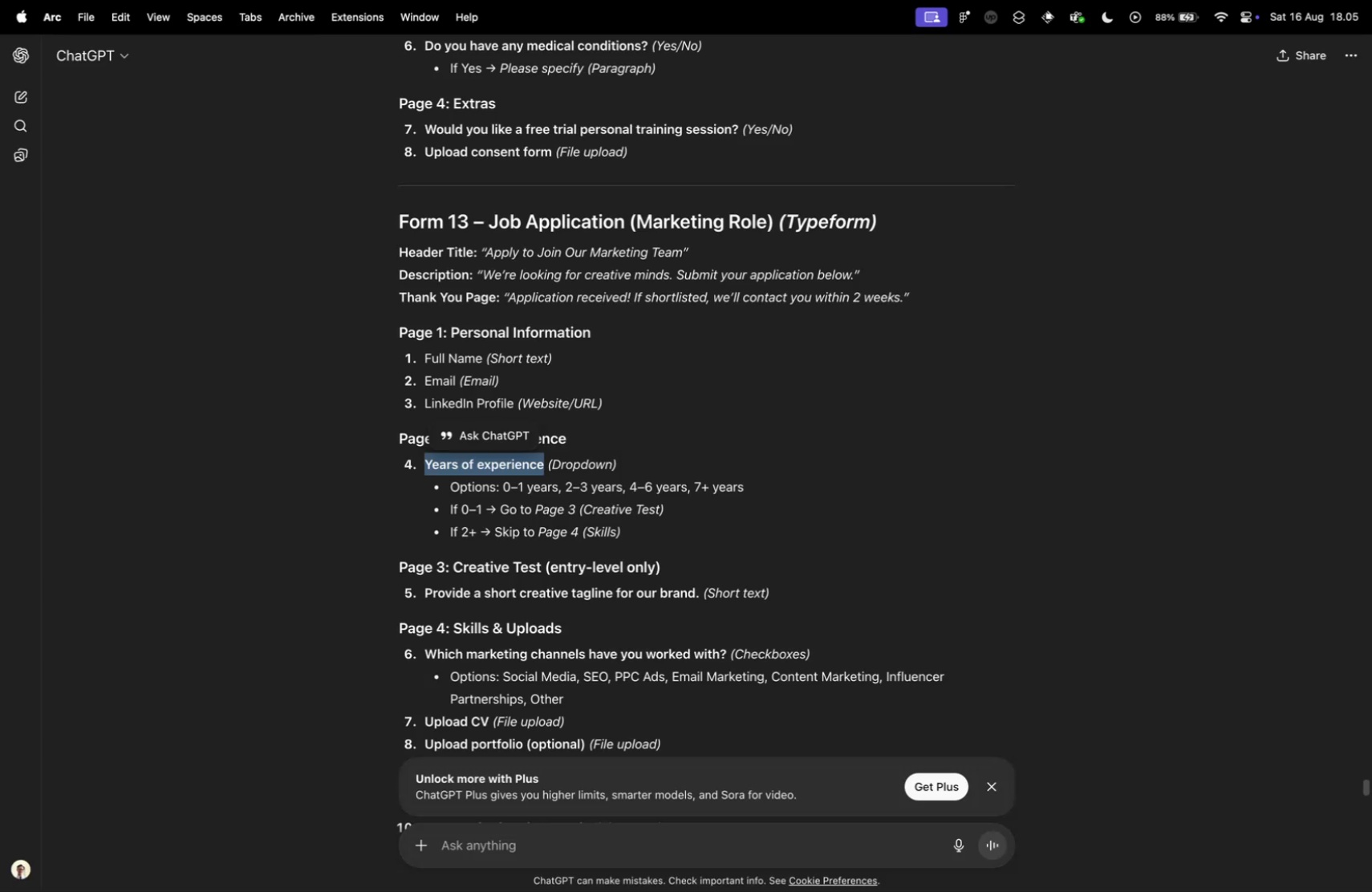 
key(Control+Tab)
 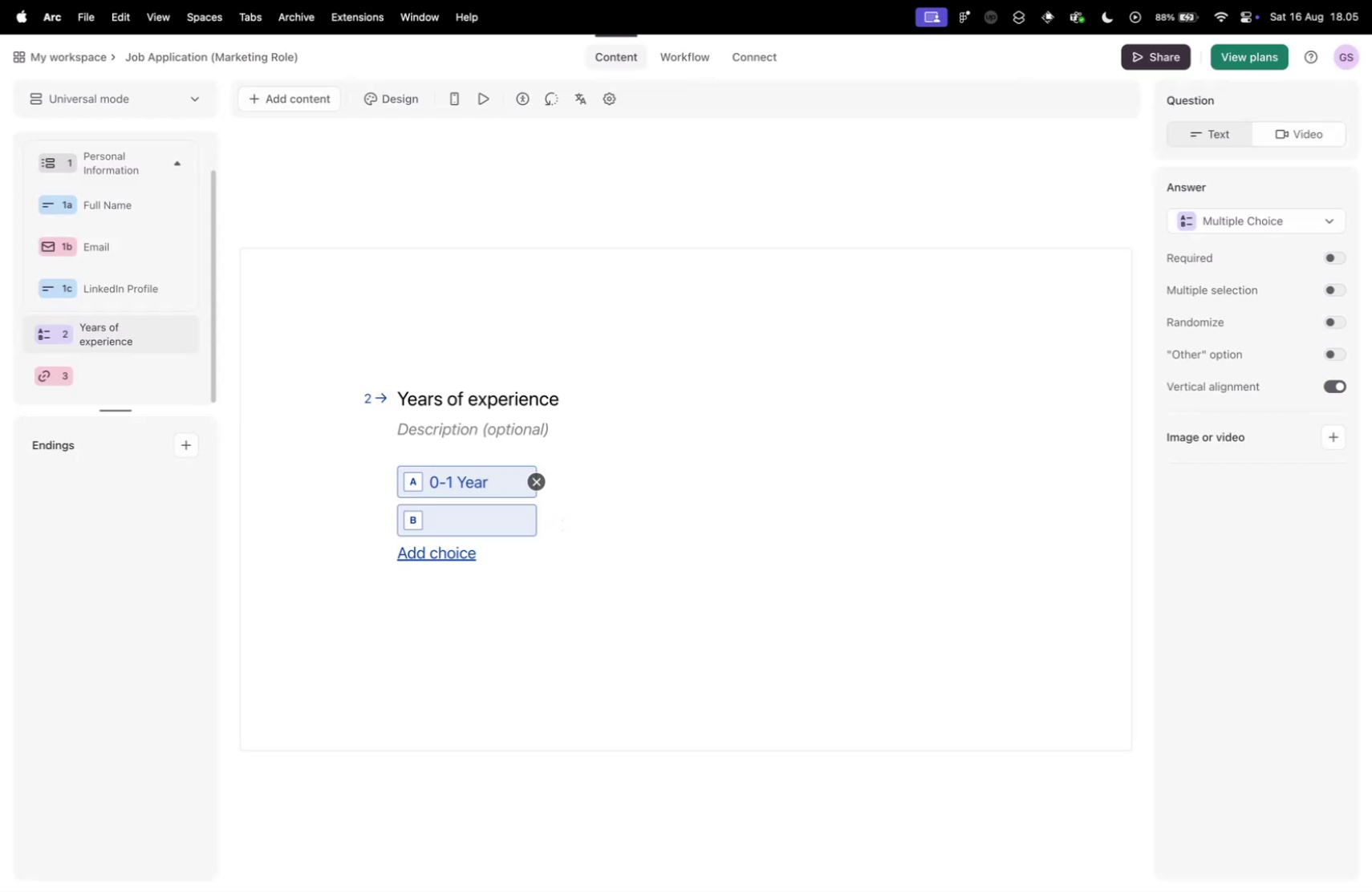 
key(Control+ControlLeft)
 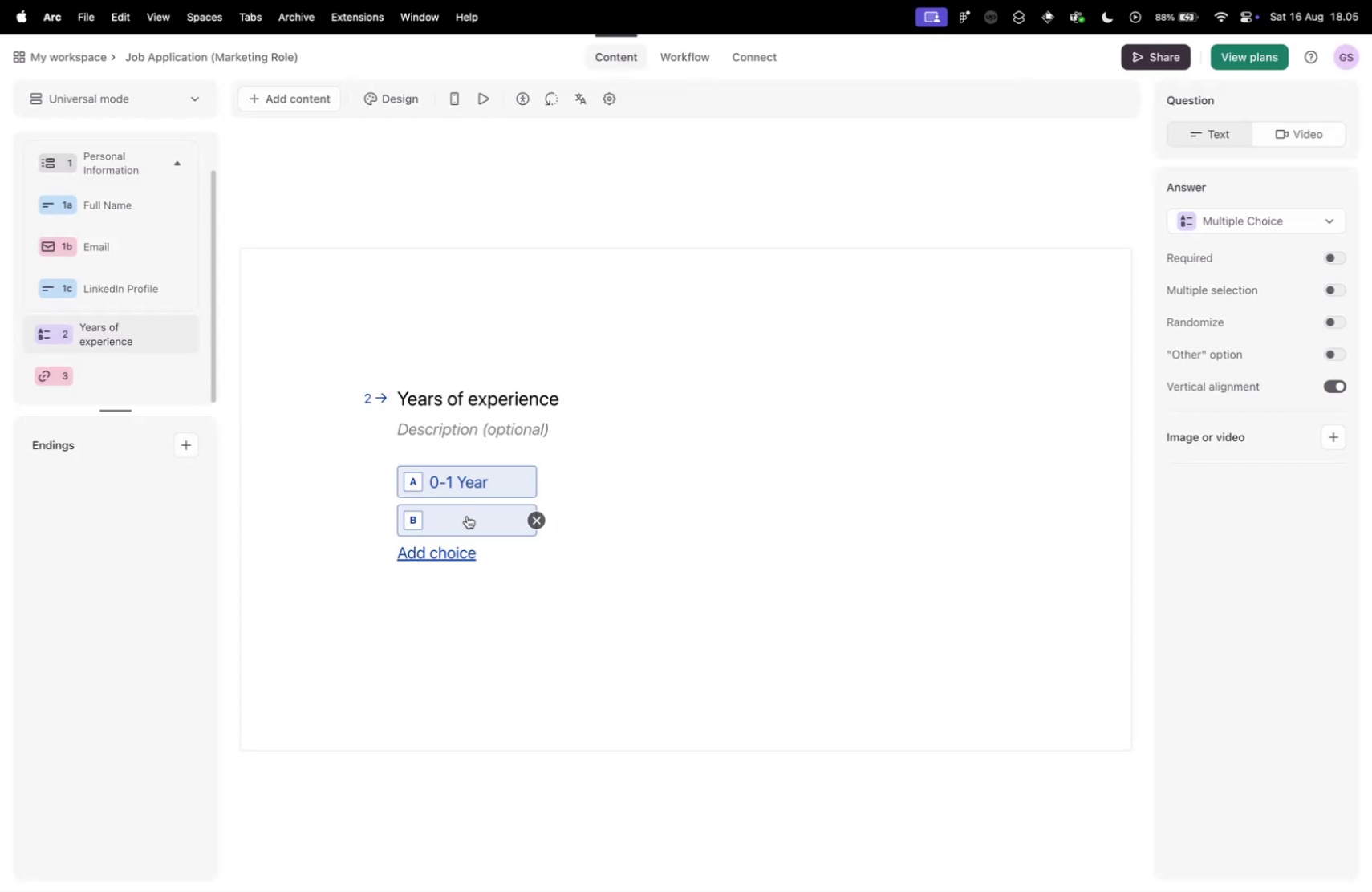 
key(Control+Tab)
 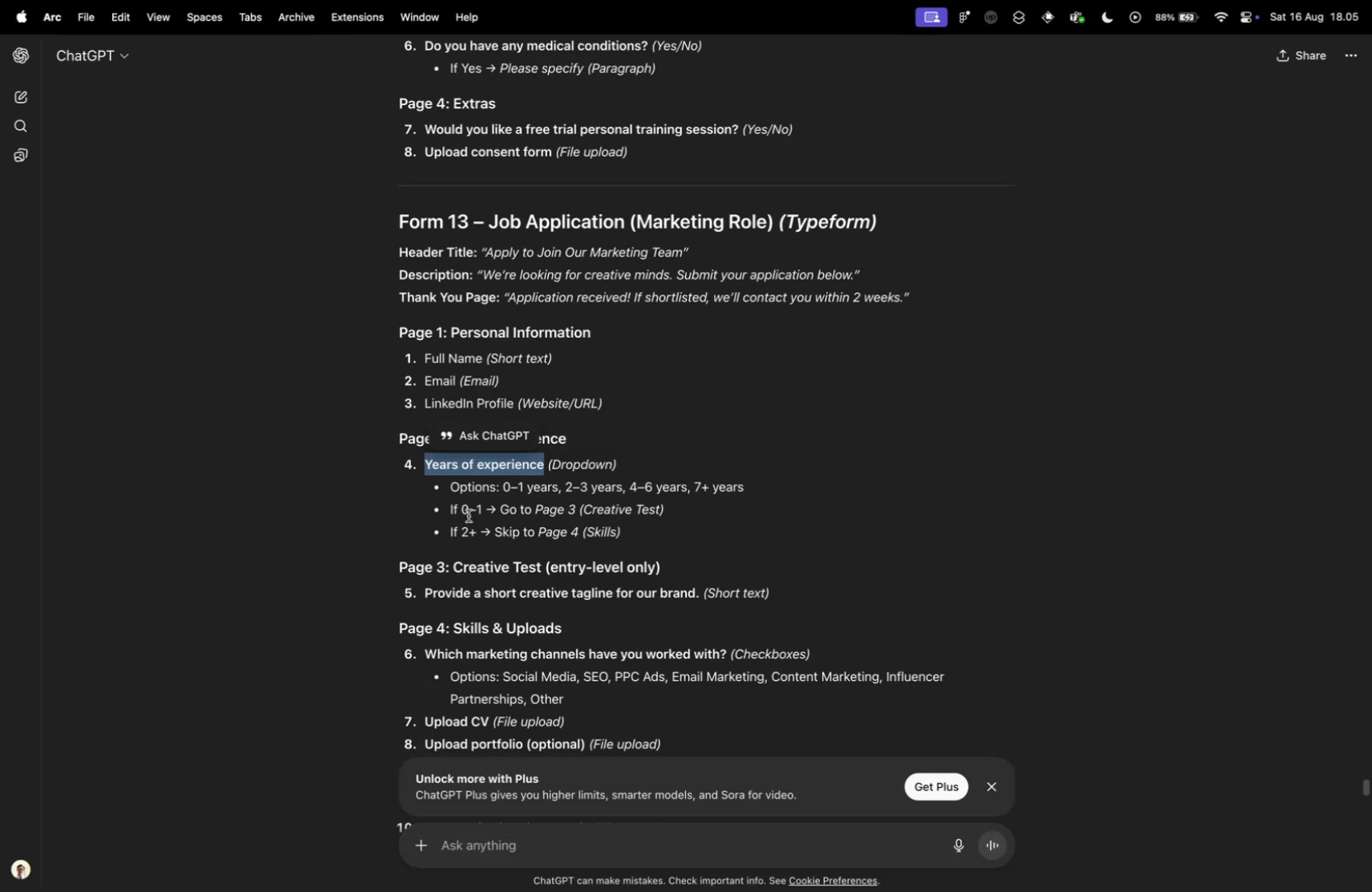 
key(Control+ControlLeft)
 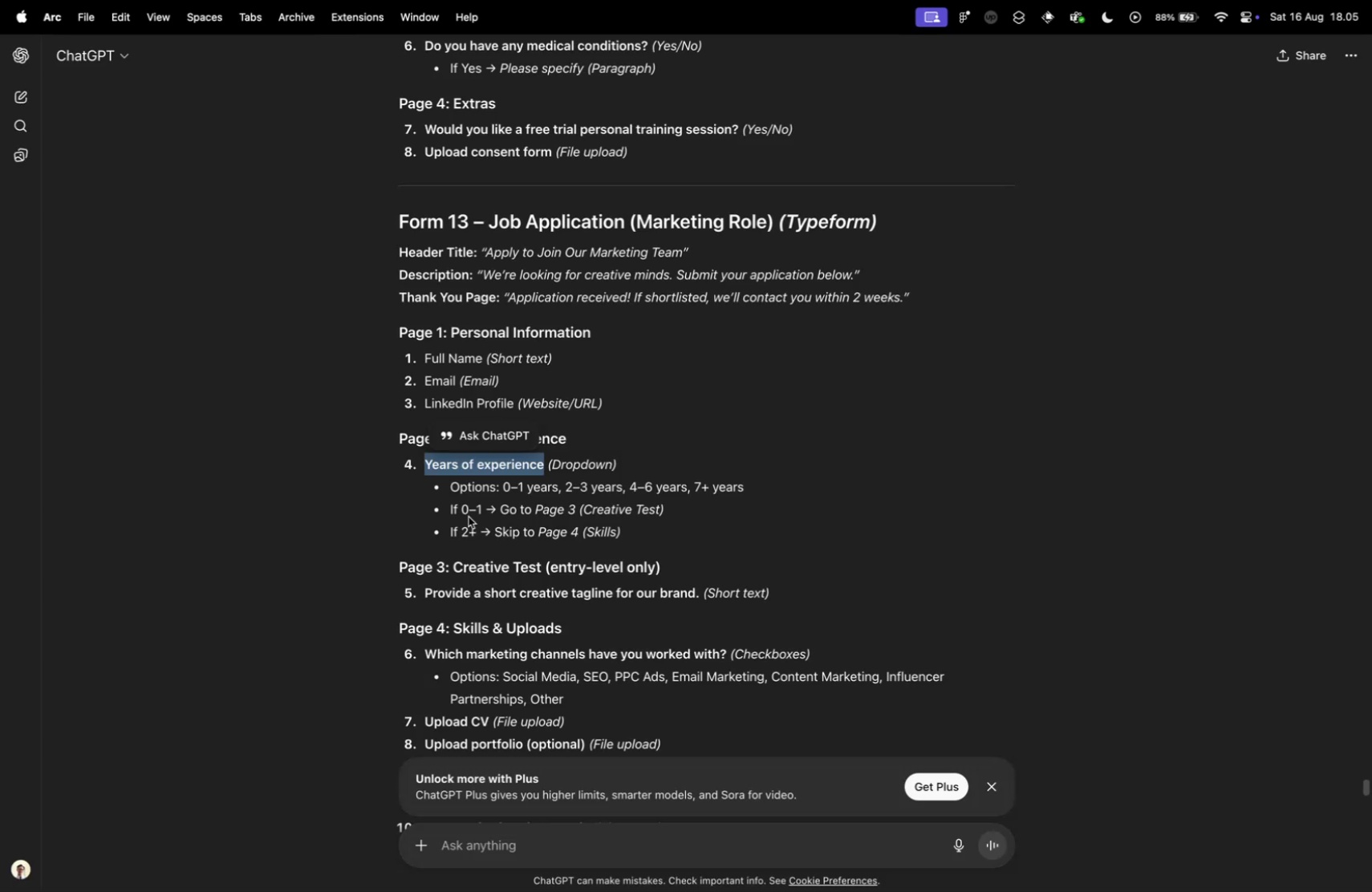 
key(Control+Tab)
 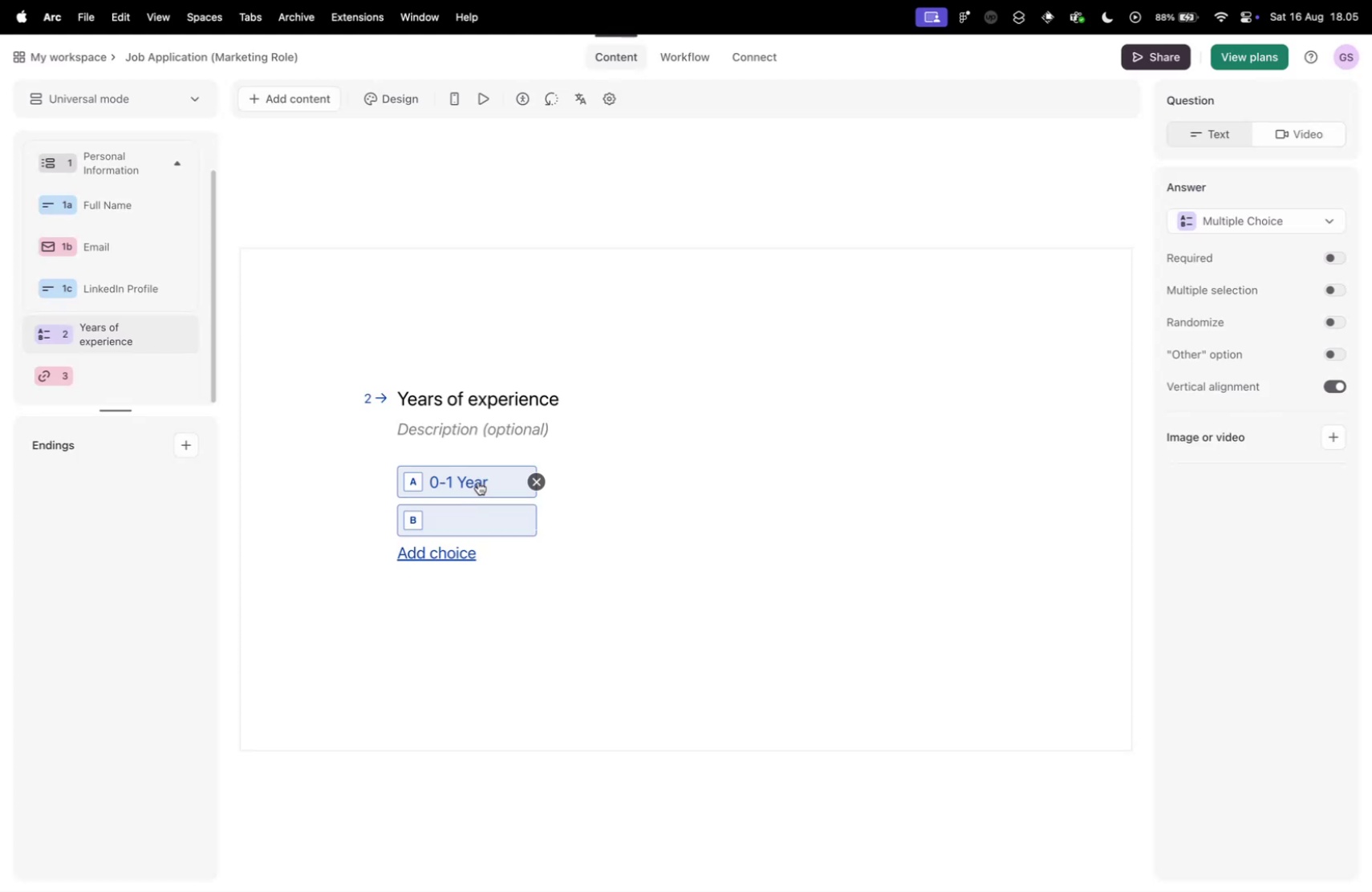 
left_click([465, 478])
 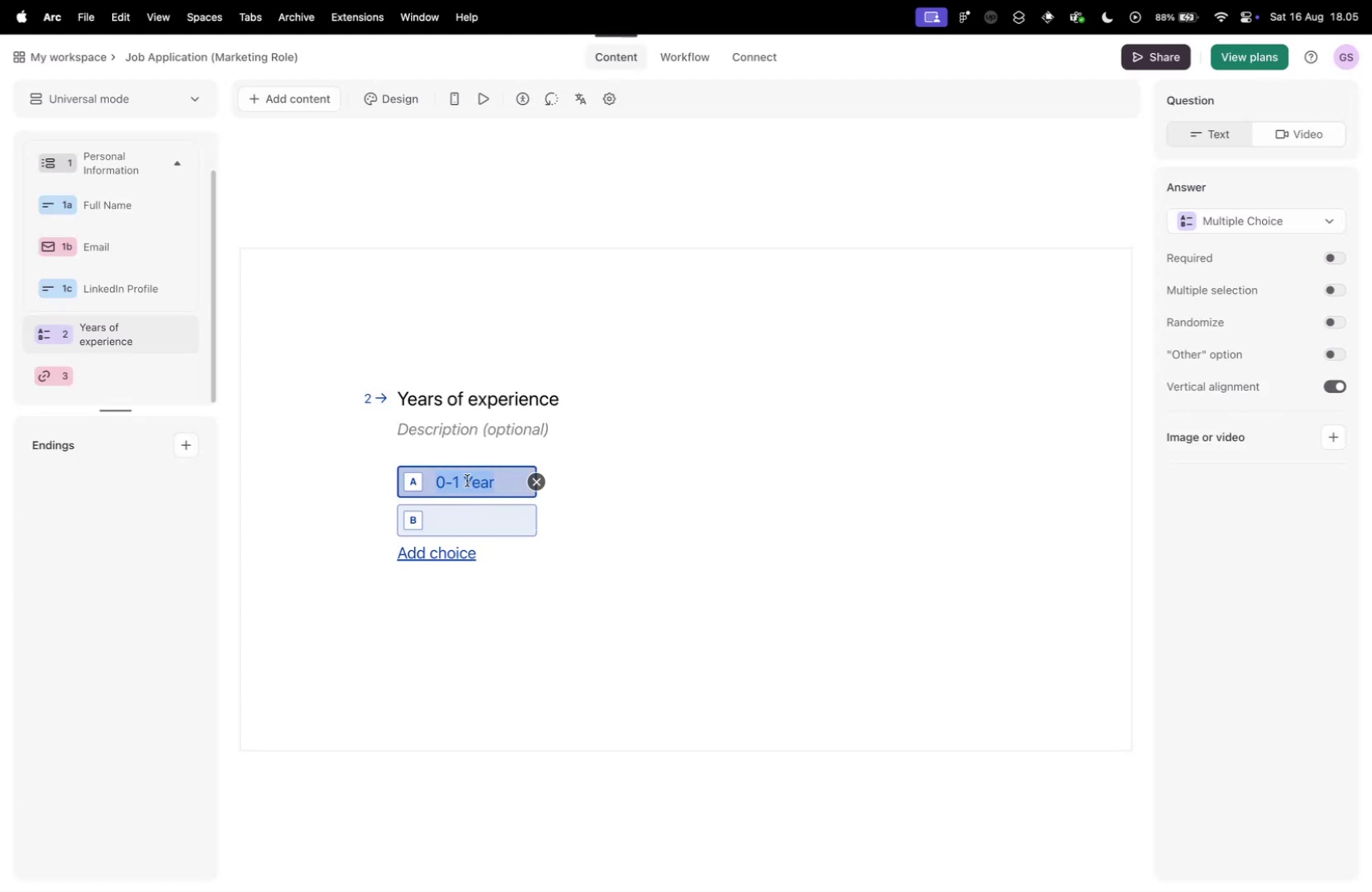 
key(Control+ControlLeft)
 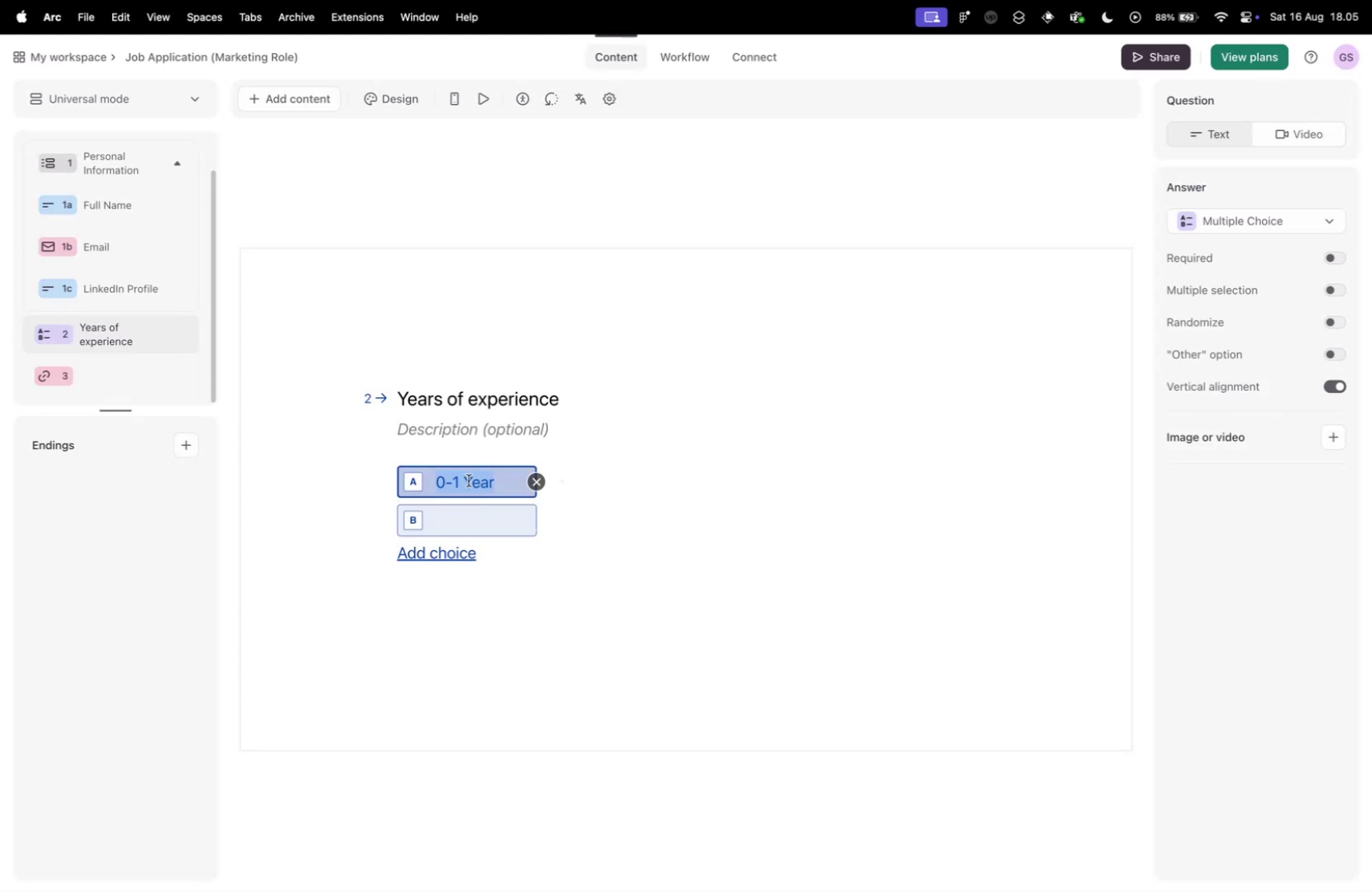 
key(Control+Tab)
 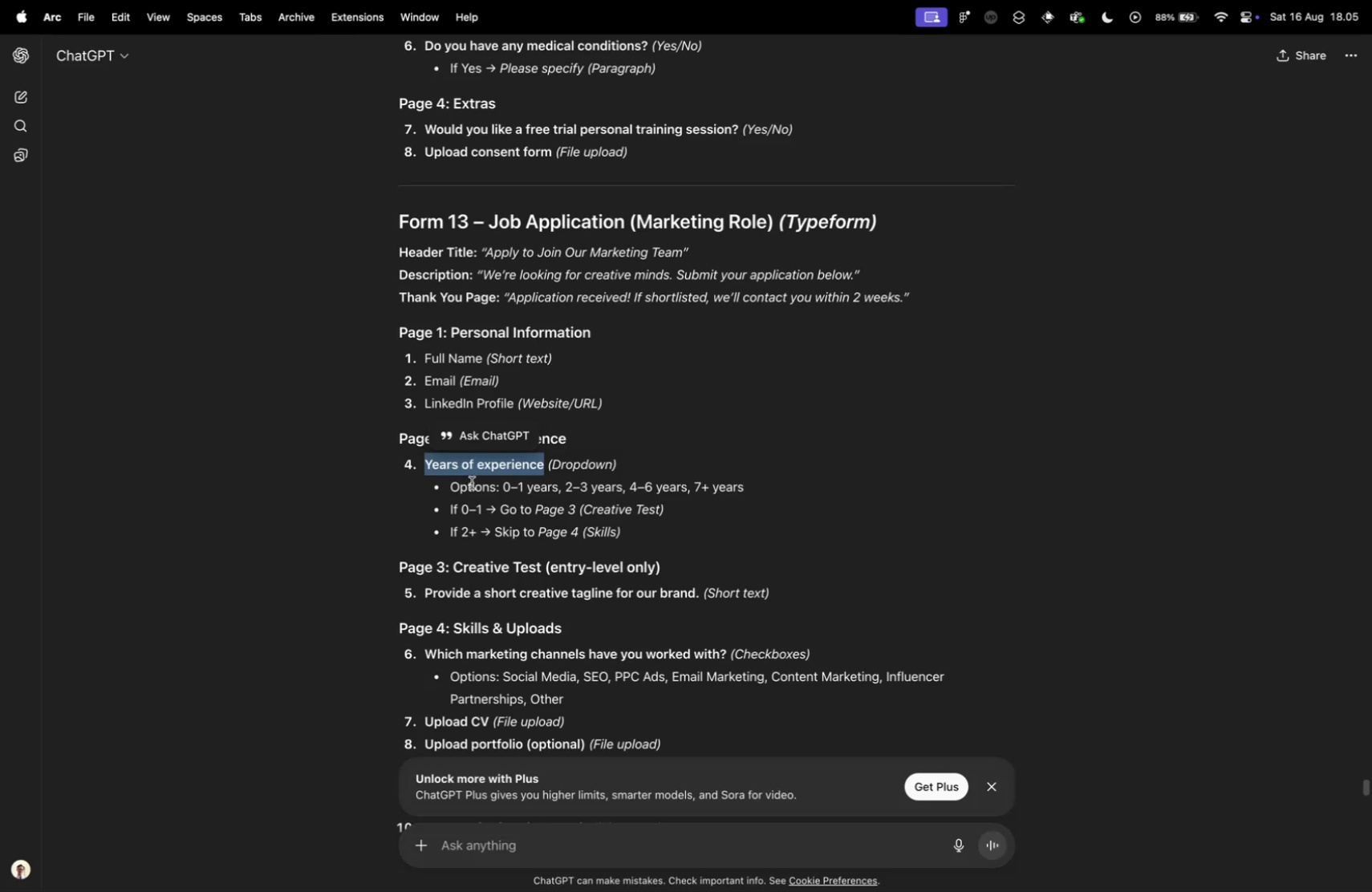 
key(Control+ControlLeft)
 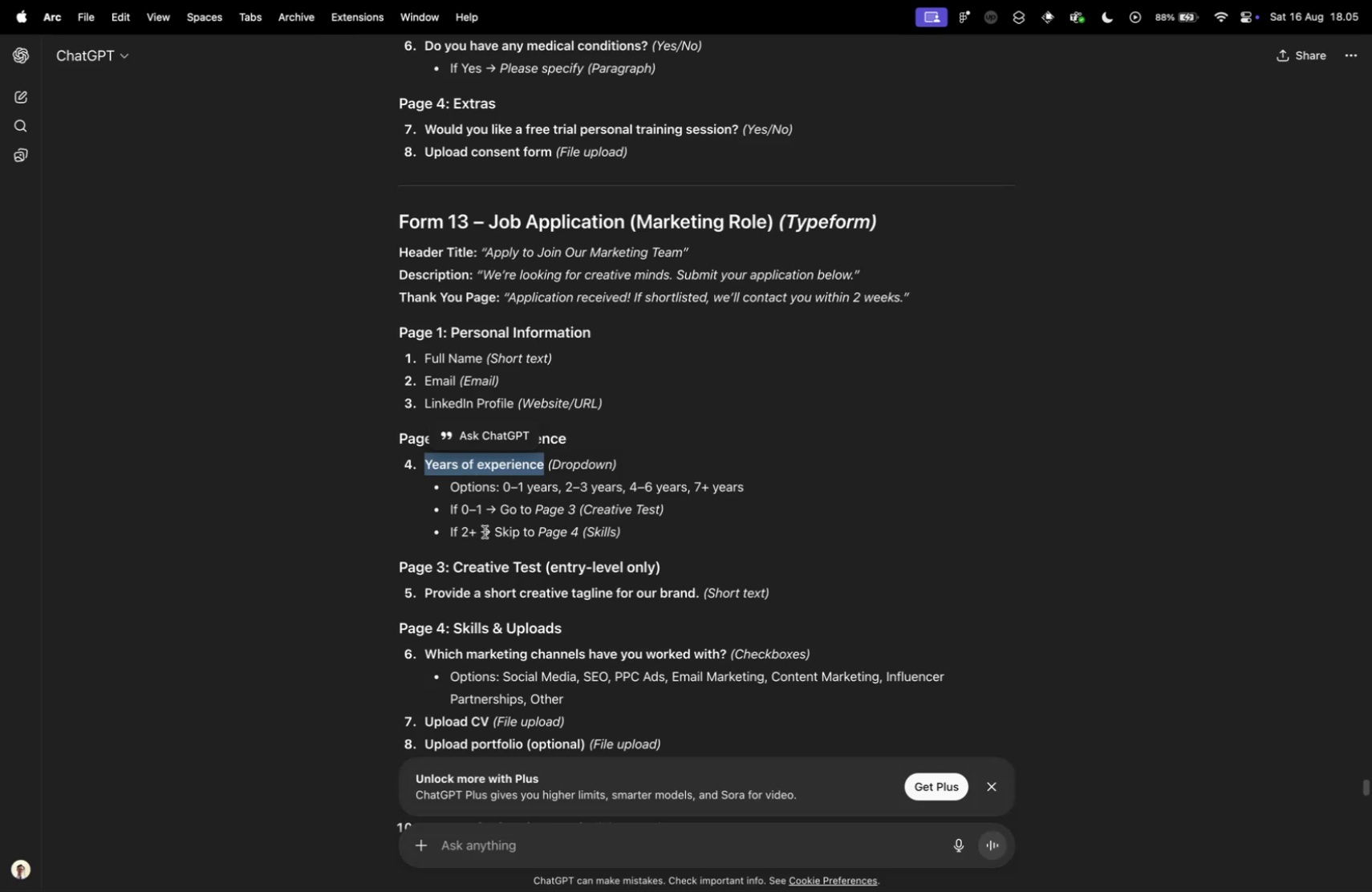 
key(Control+Tab)
 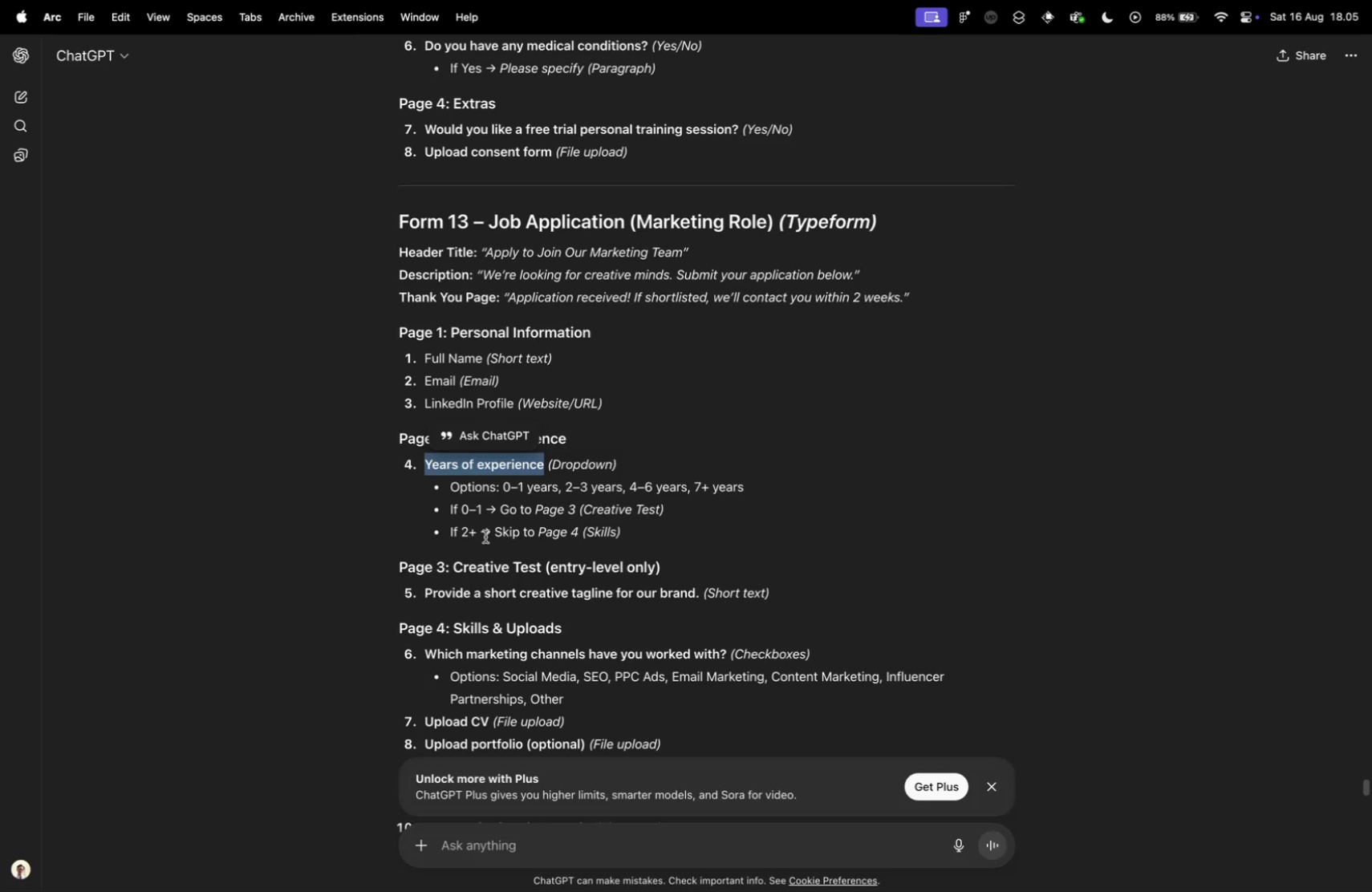 
key(Tab)
 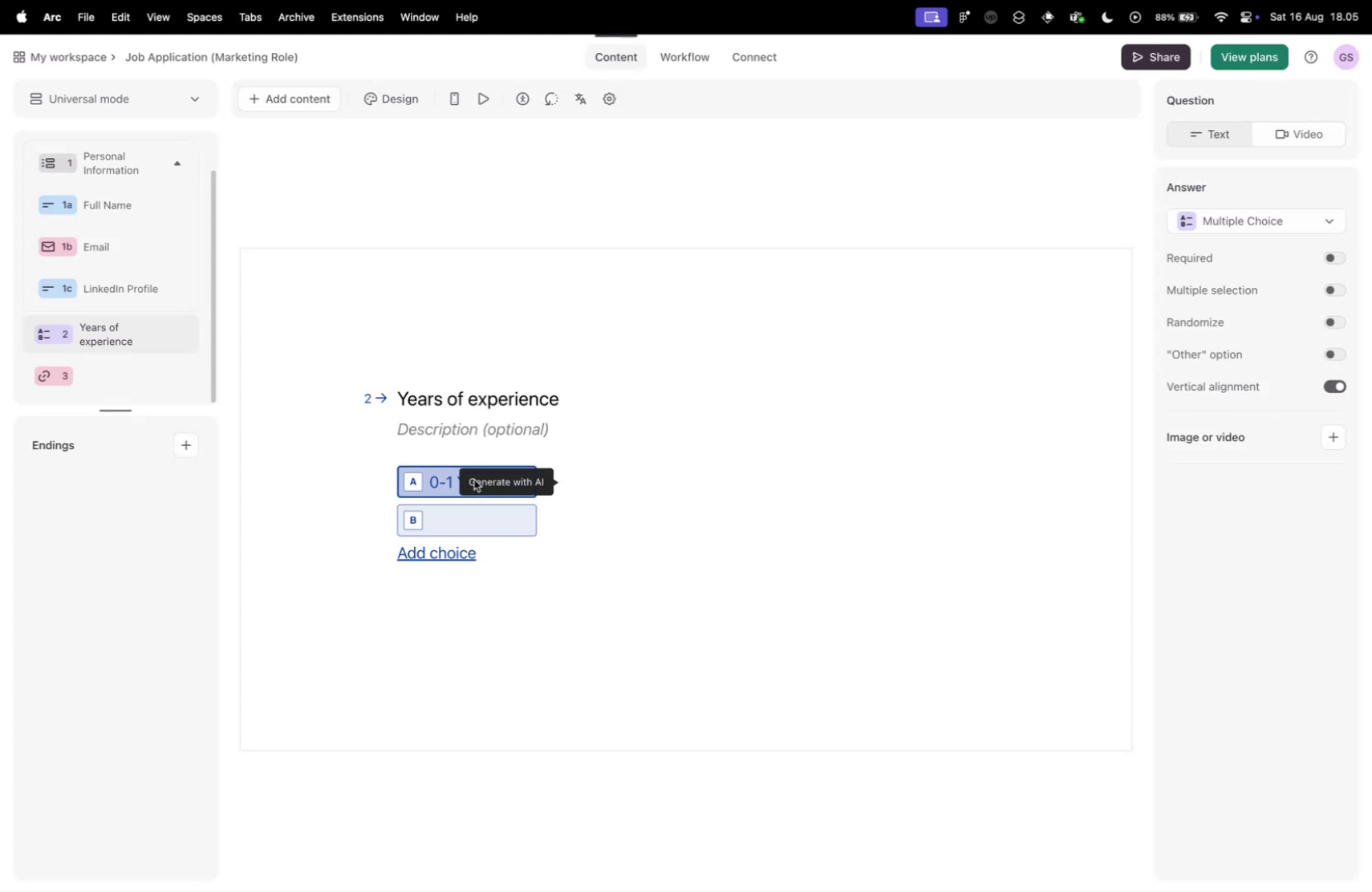 
left_click([449, 480])
 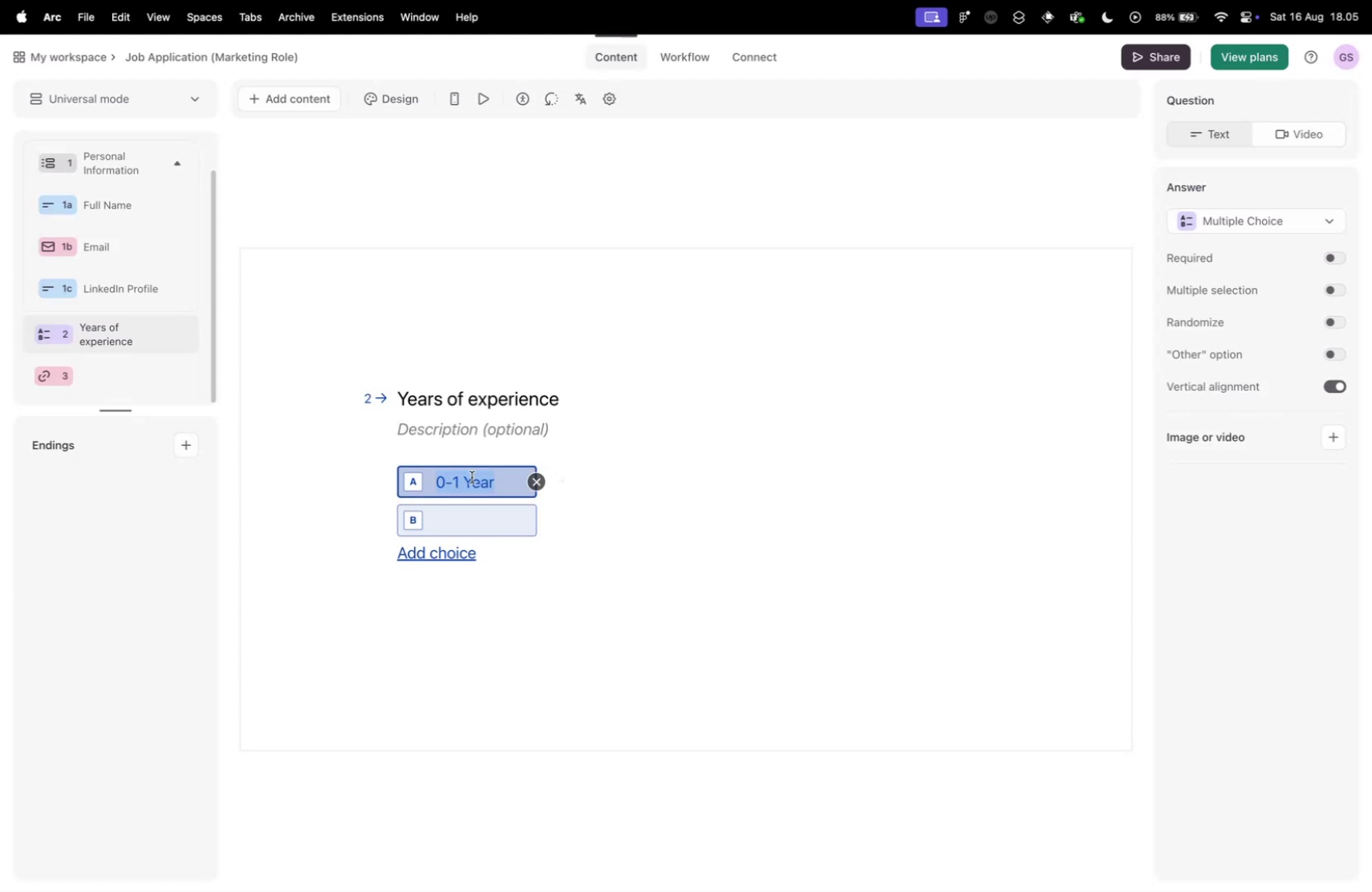 
left_click([475, 476])
 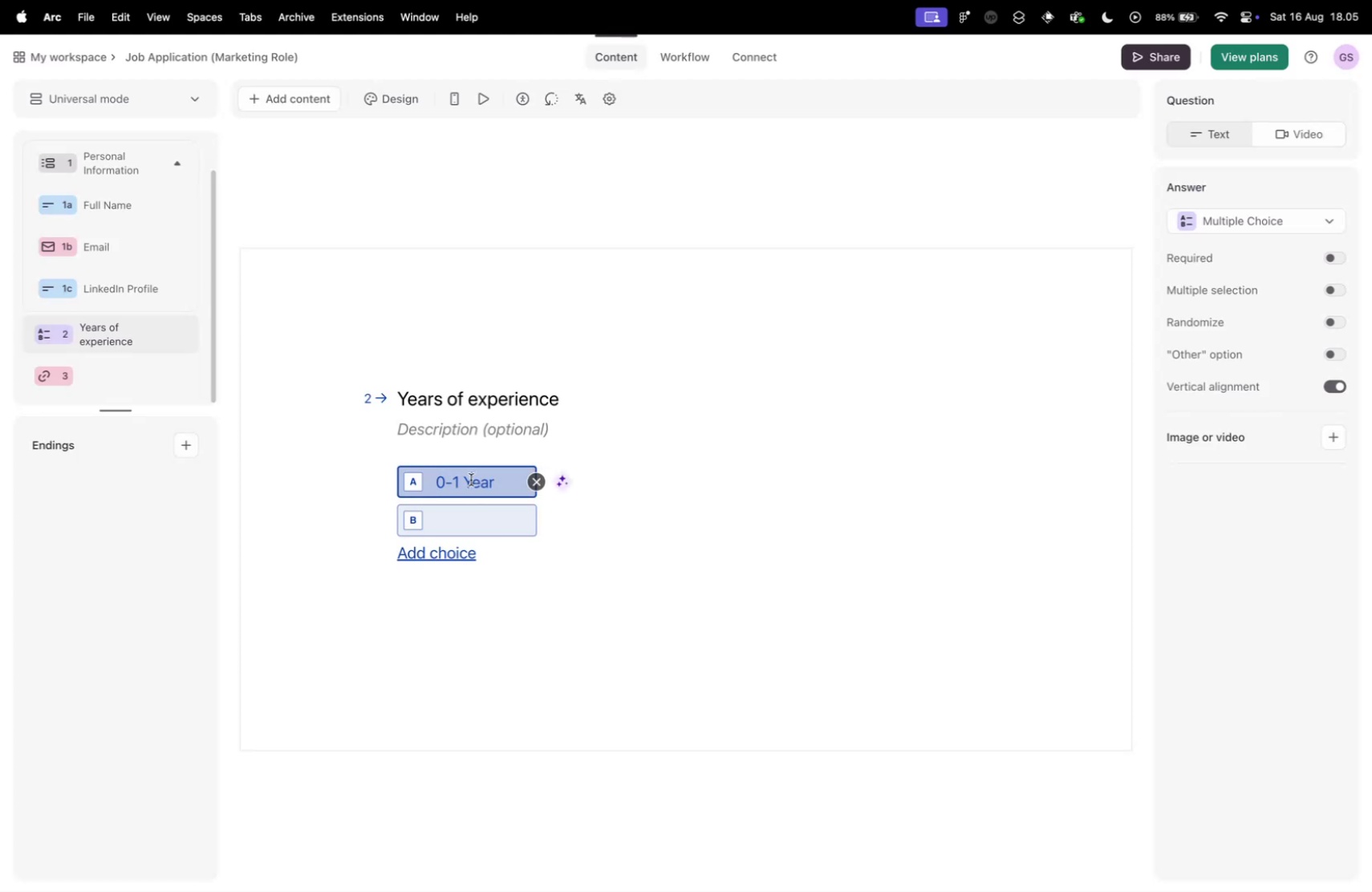 
key(Backspace)
 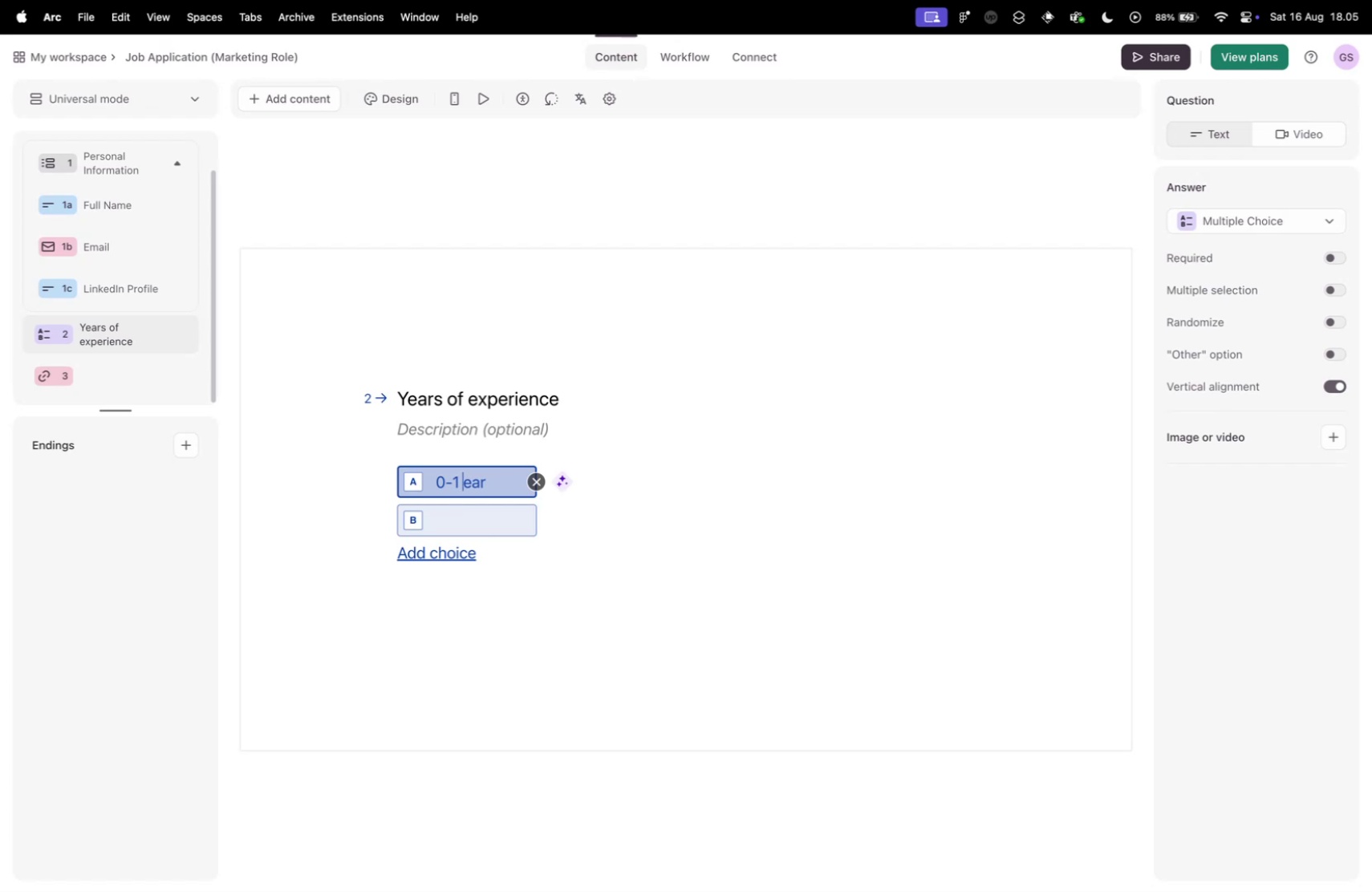 
key(Y)
 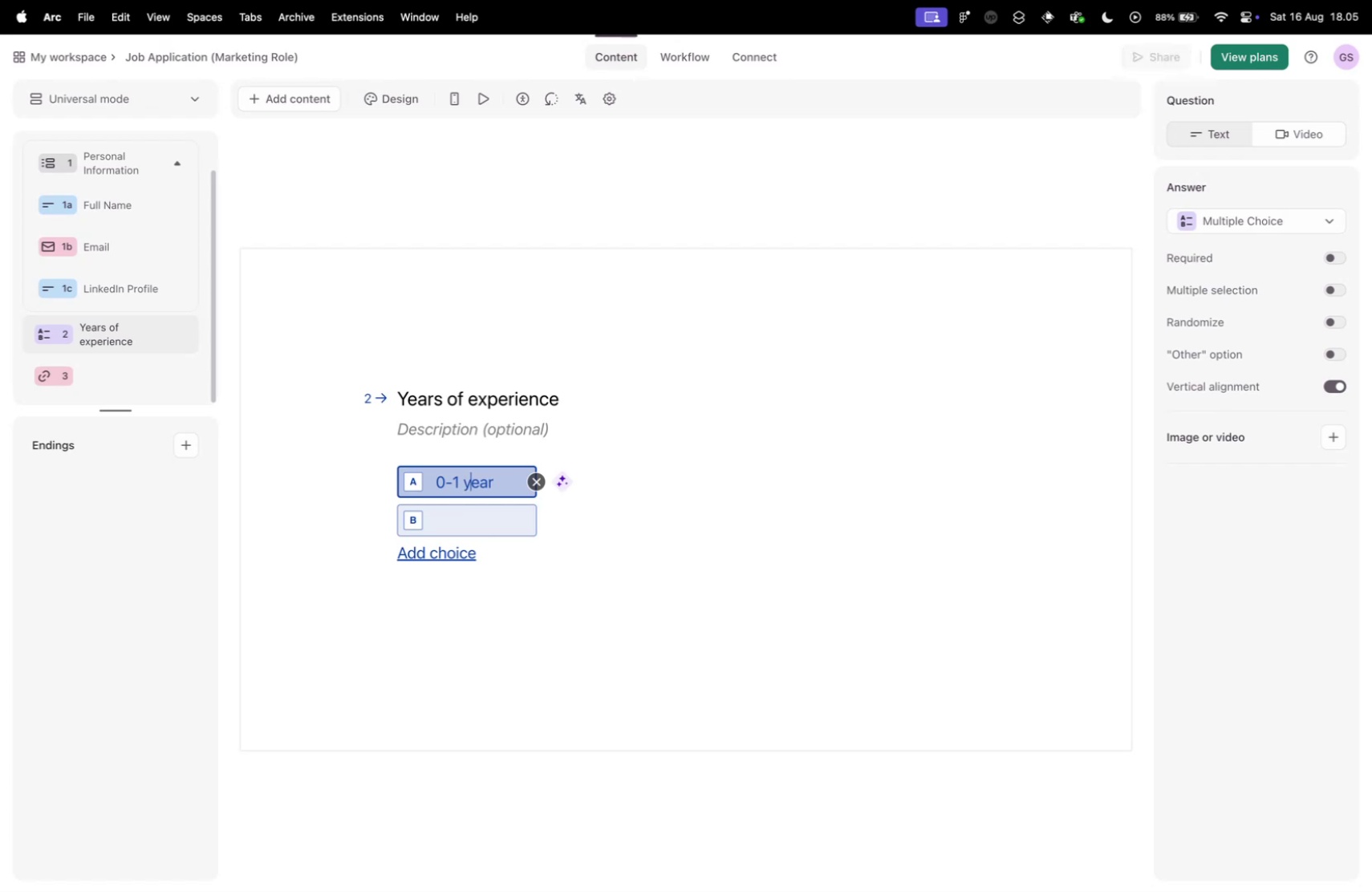 
key(Alt+OptionLeft)
 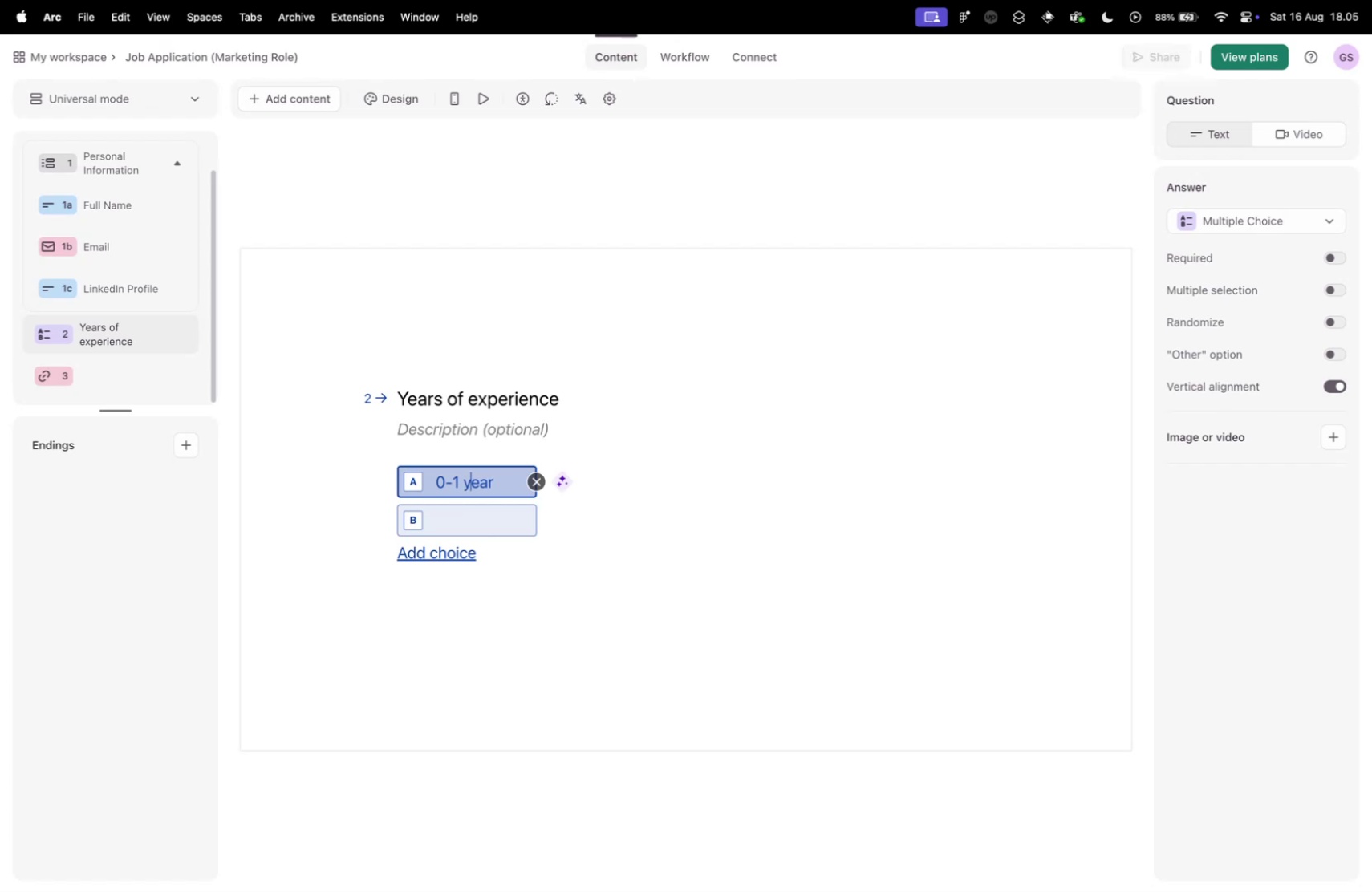 
key(Alt+ArrowRight)
 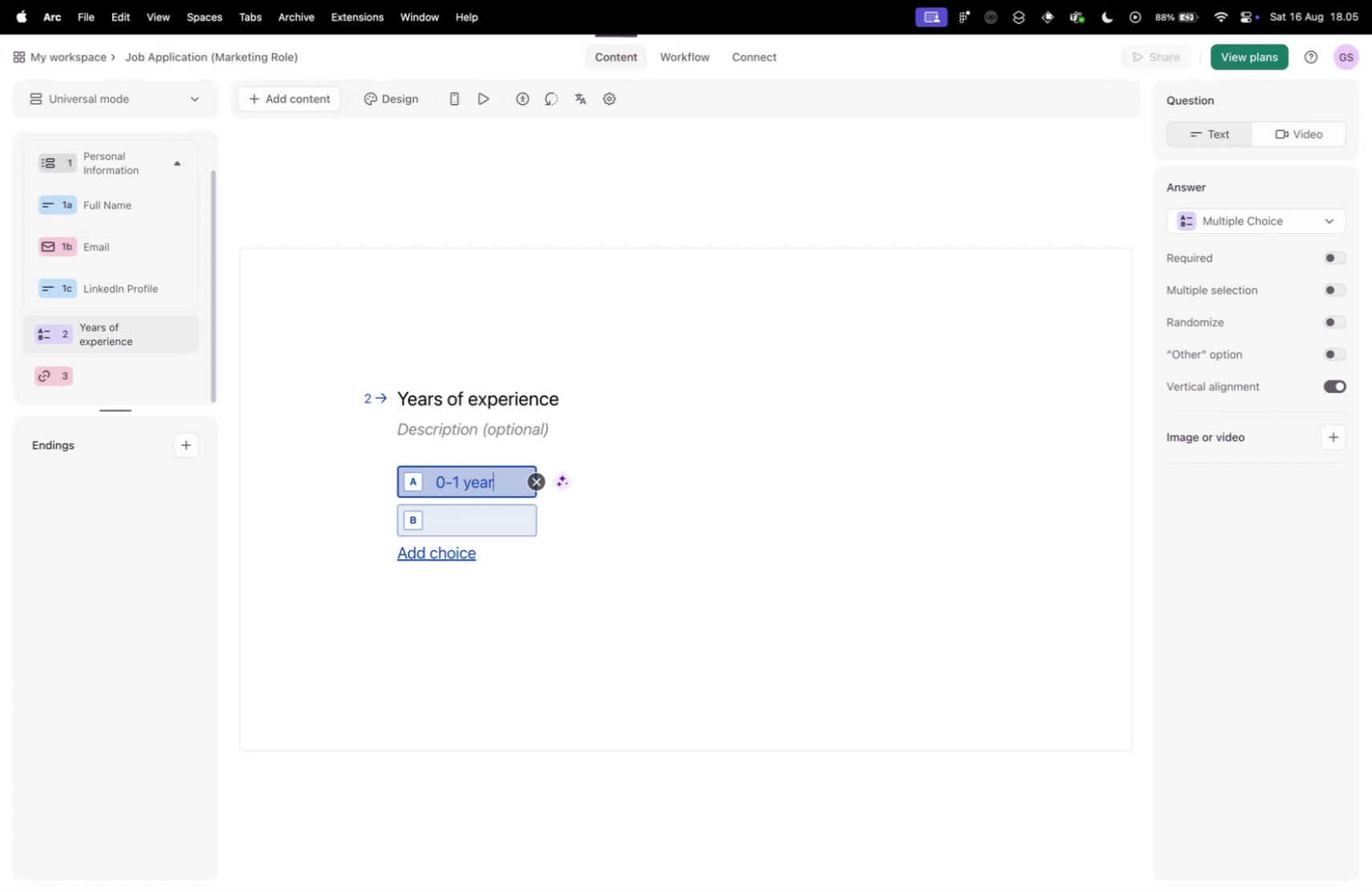 
type(as\\)
key(Backspace)
key(Backspace)
key(Backspace)
key(Backspace)
type(s)
 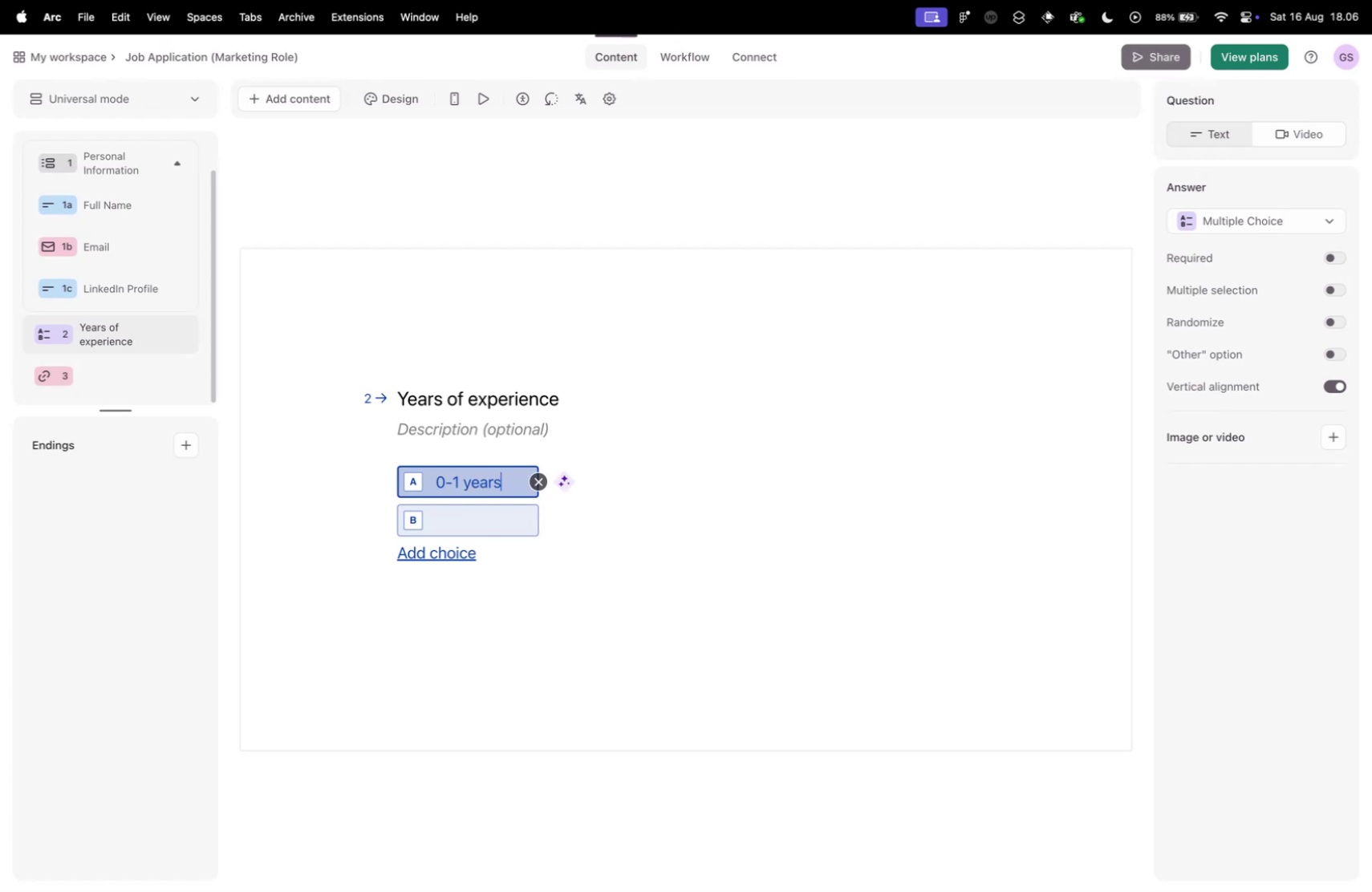 
key(Enter)
 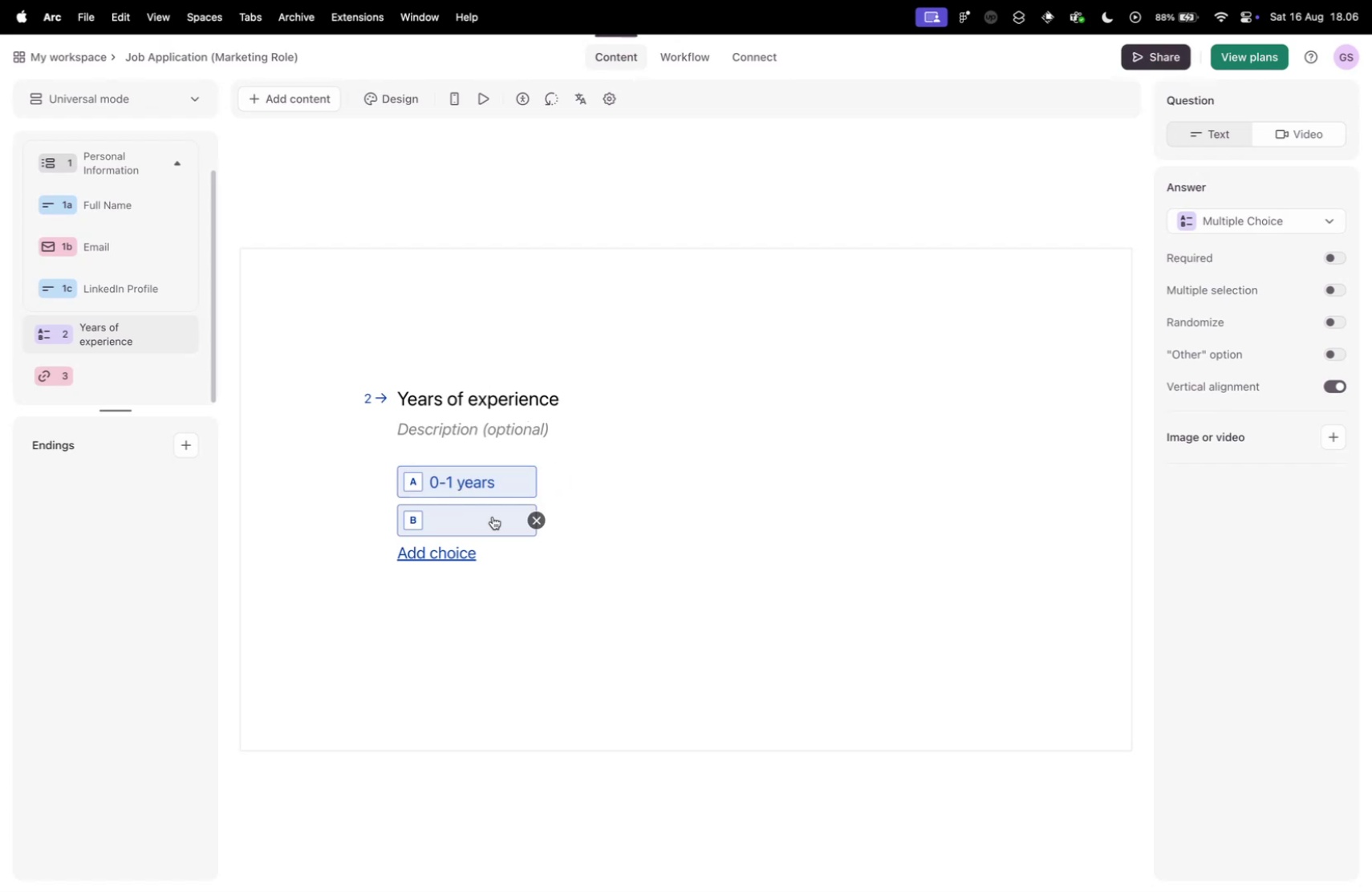 
type(2-3 years)
 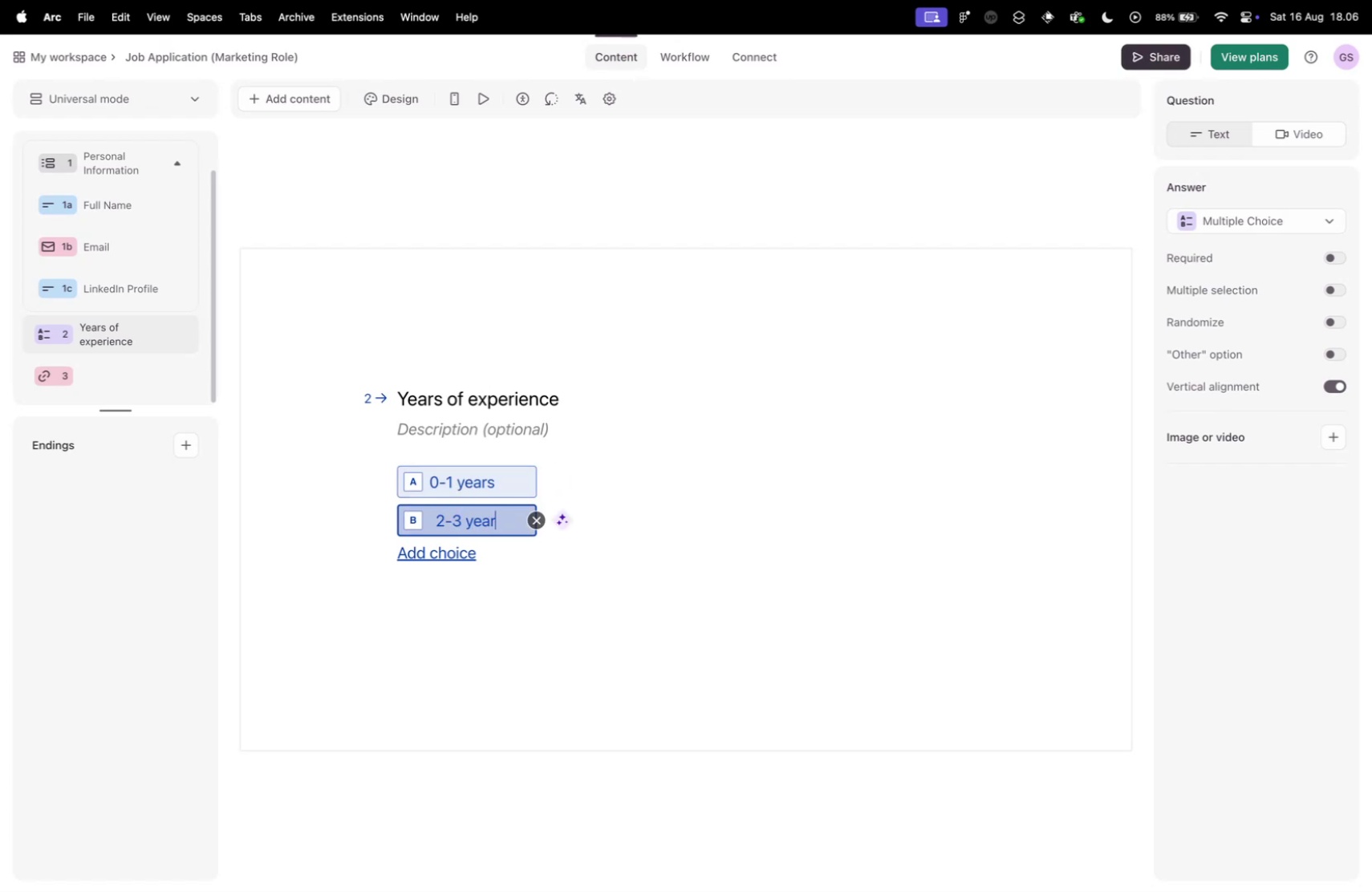 
key(Enter)
 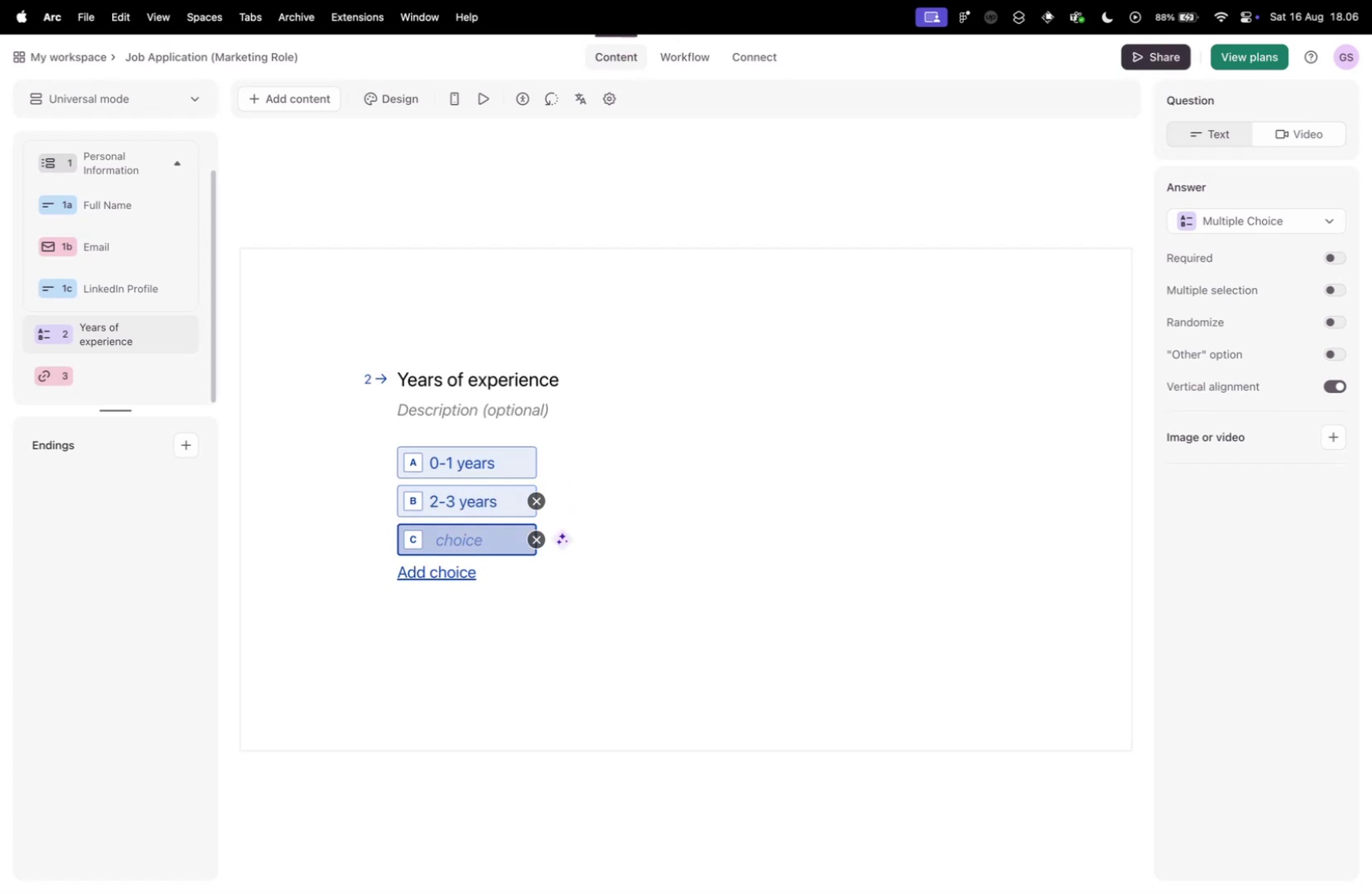 
type(4-5 years)
 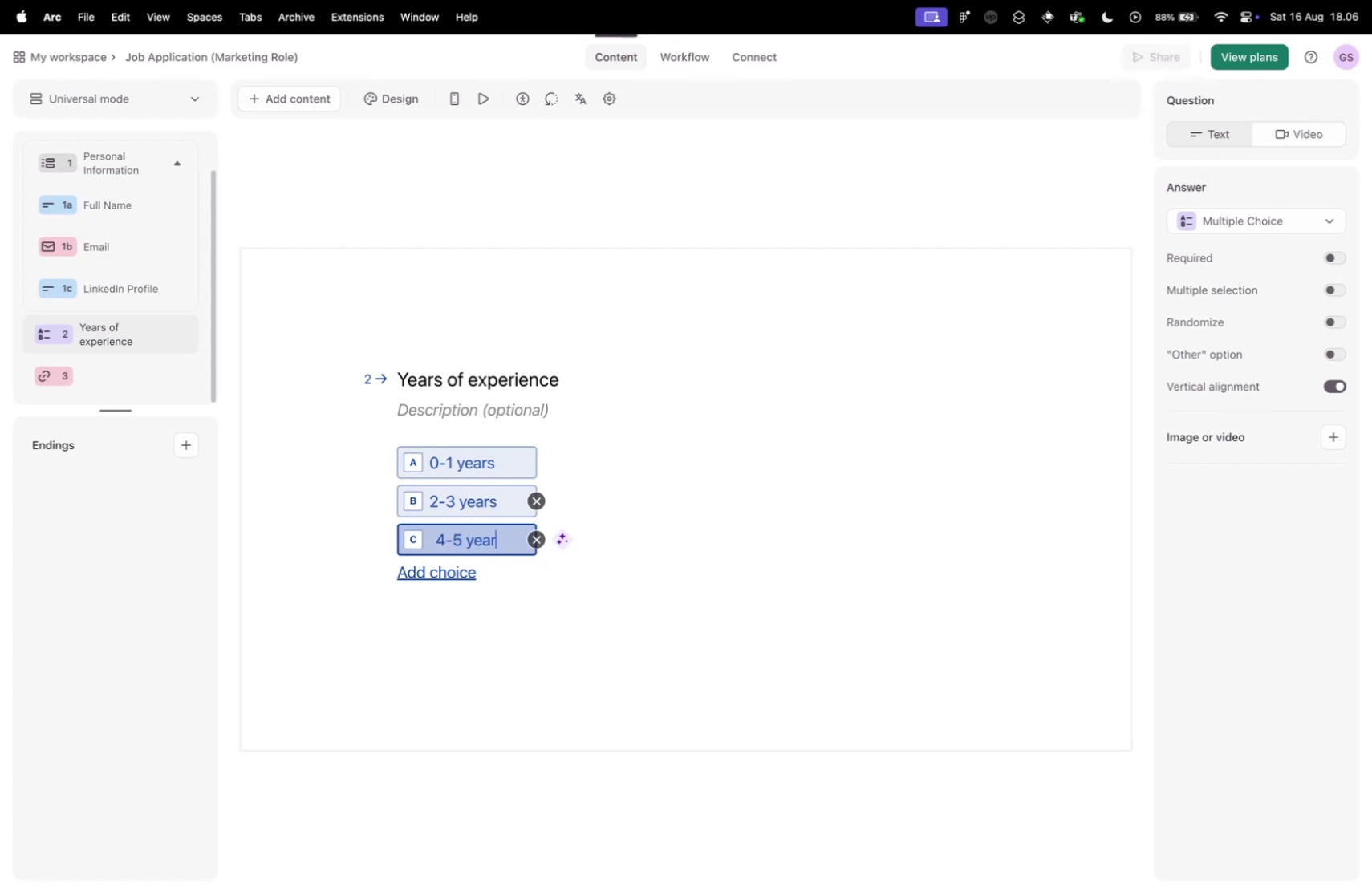 
key(Enter)
 